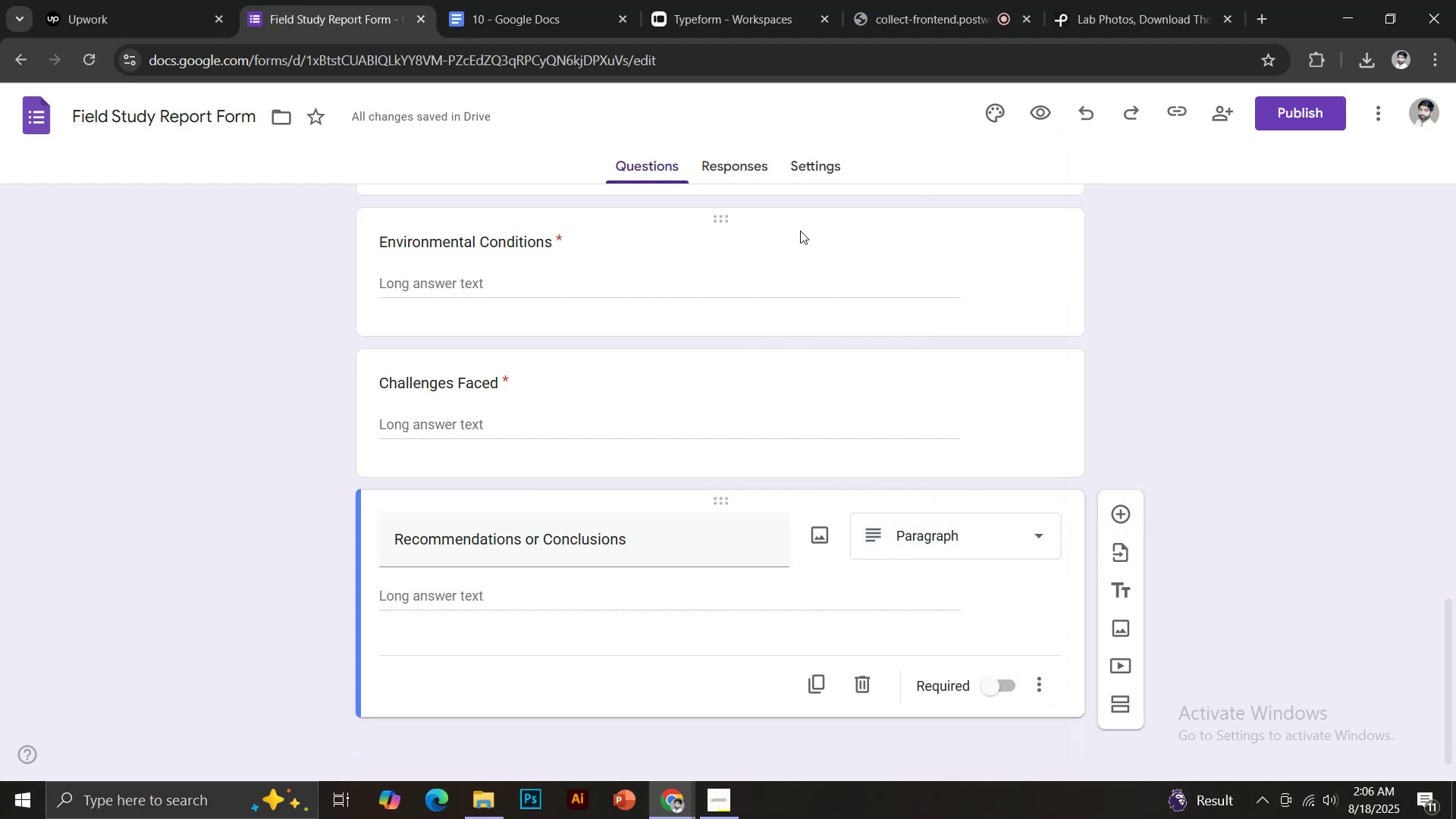 
left_click([990, 117])
 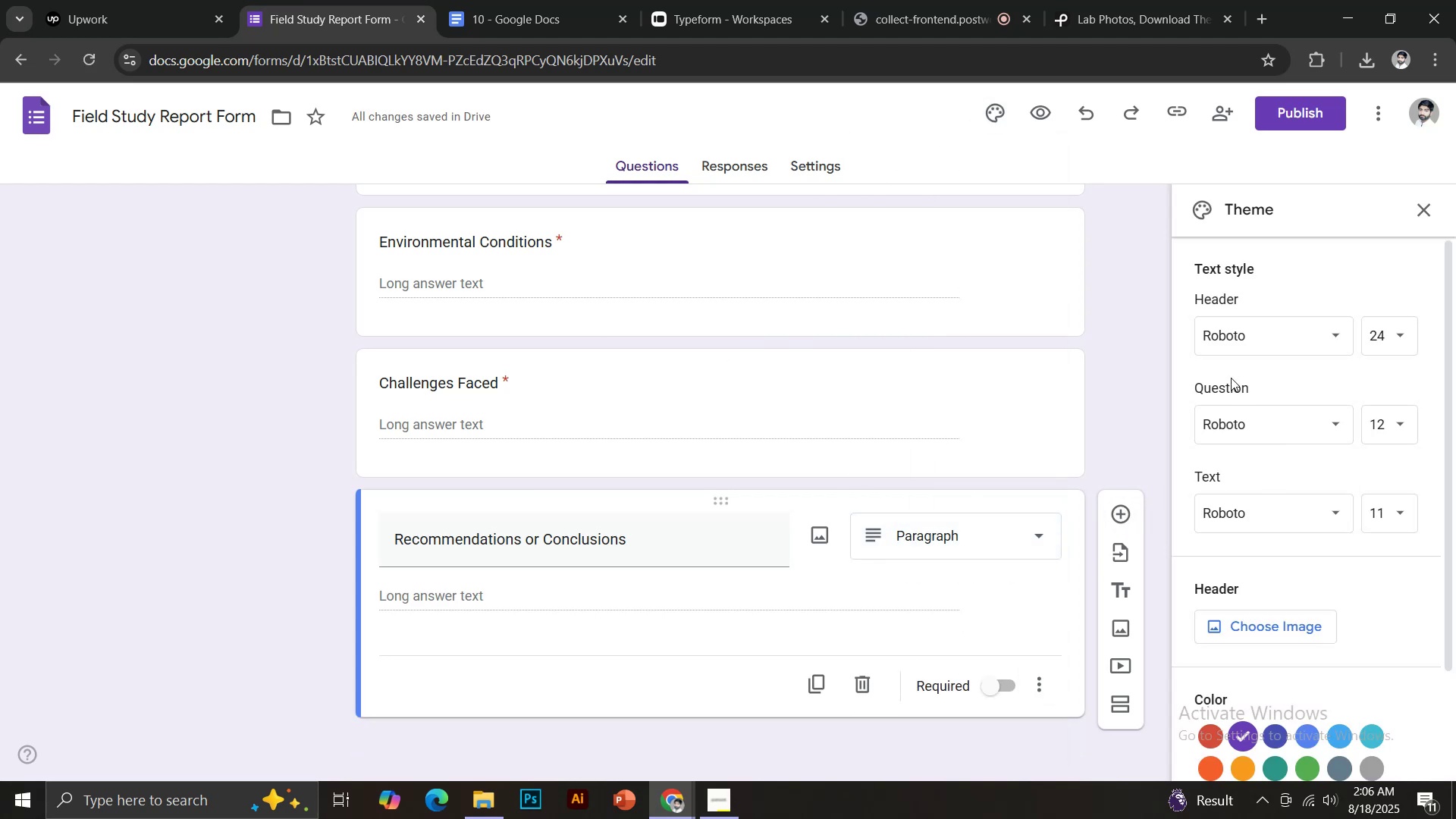 
left_click([1232, 350])
 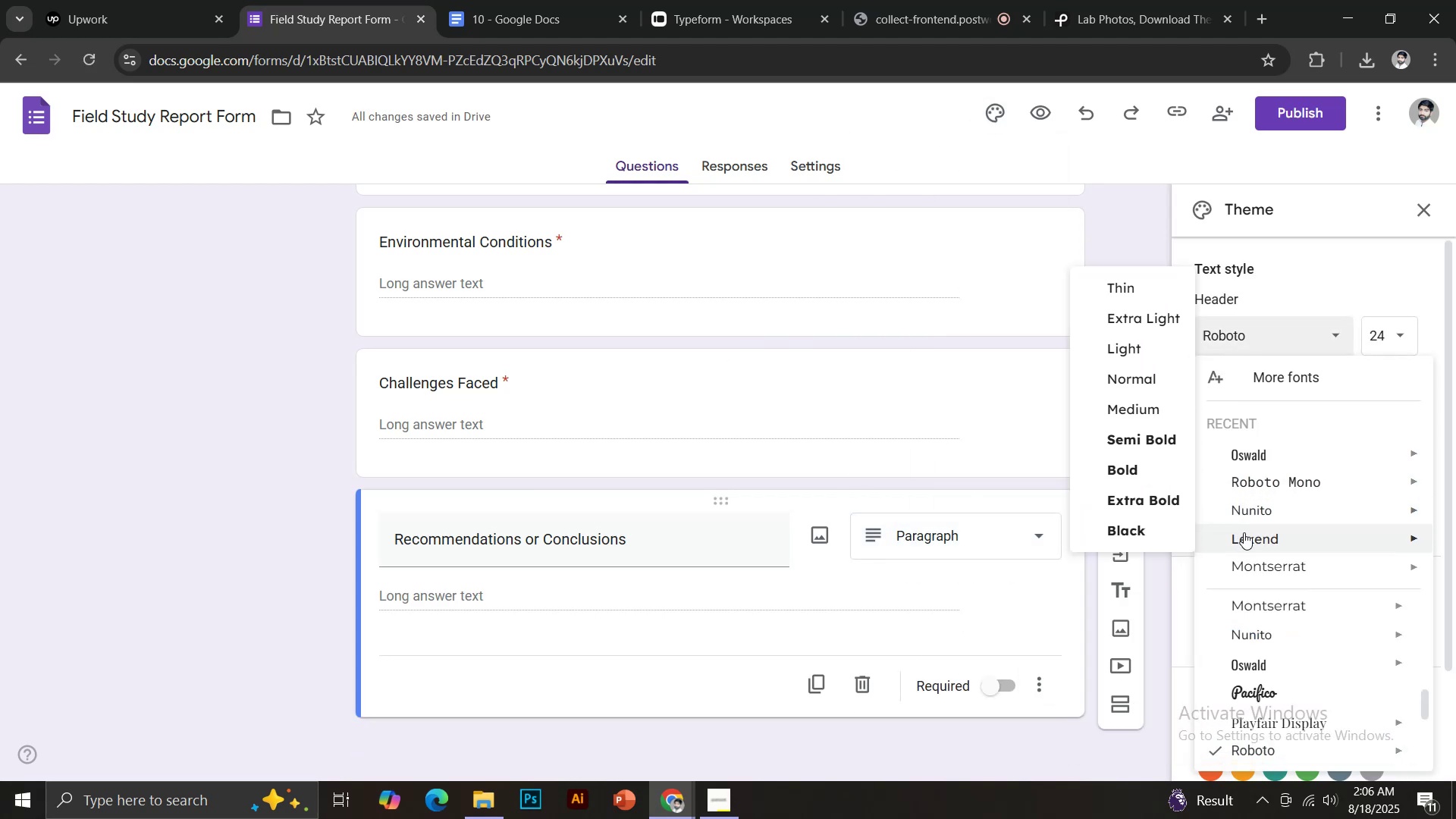 
left_click([1245, 535])
 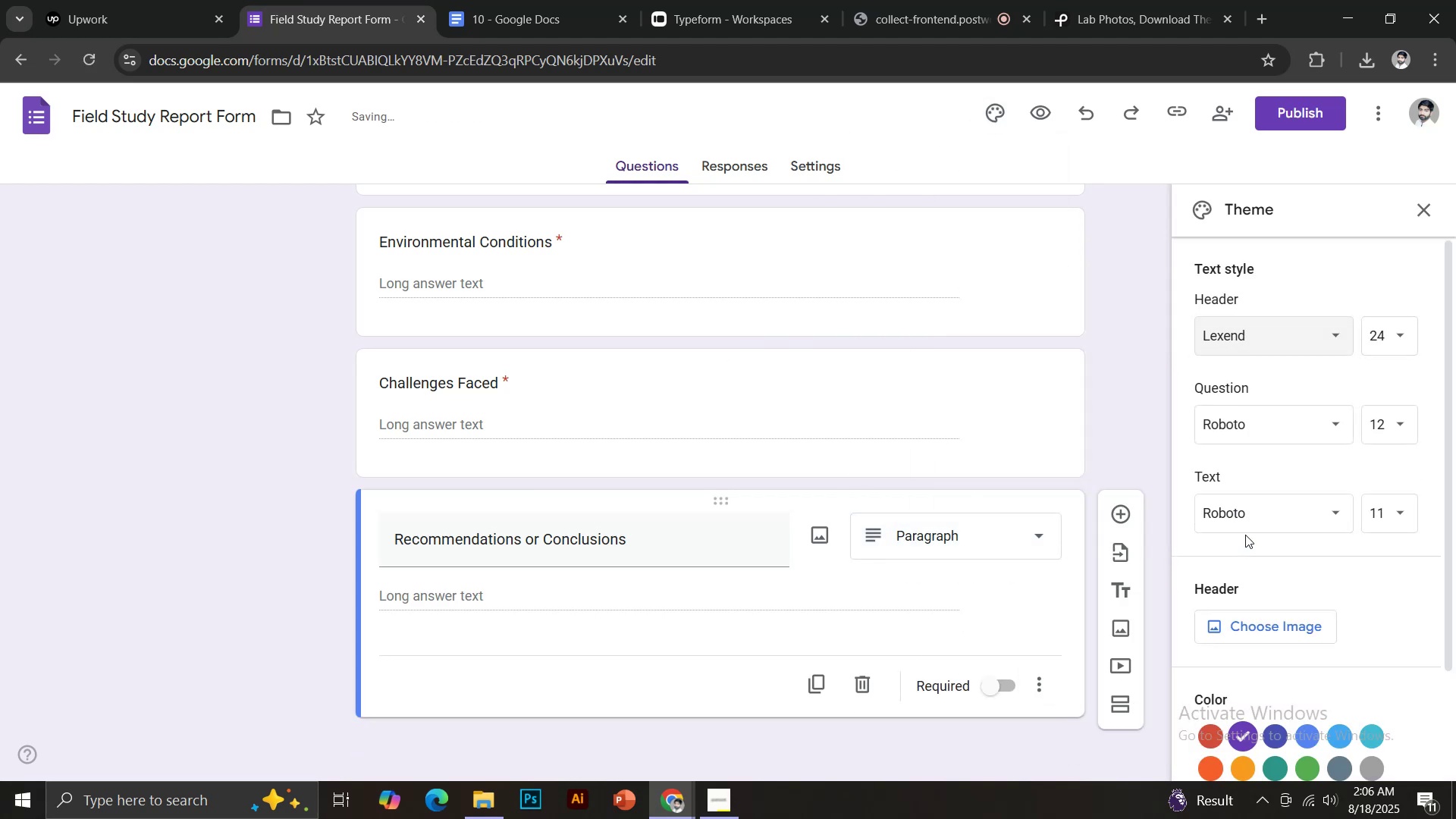 
left_click([1269, 422])
 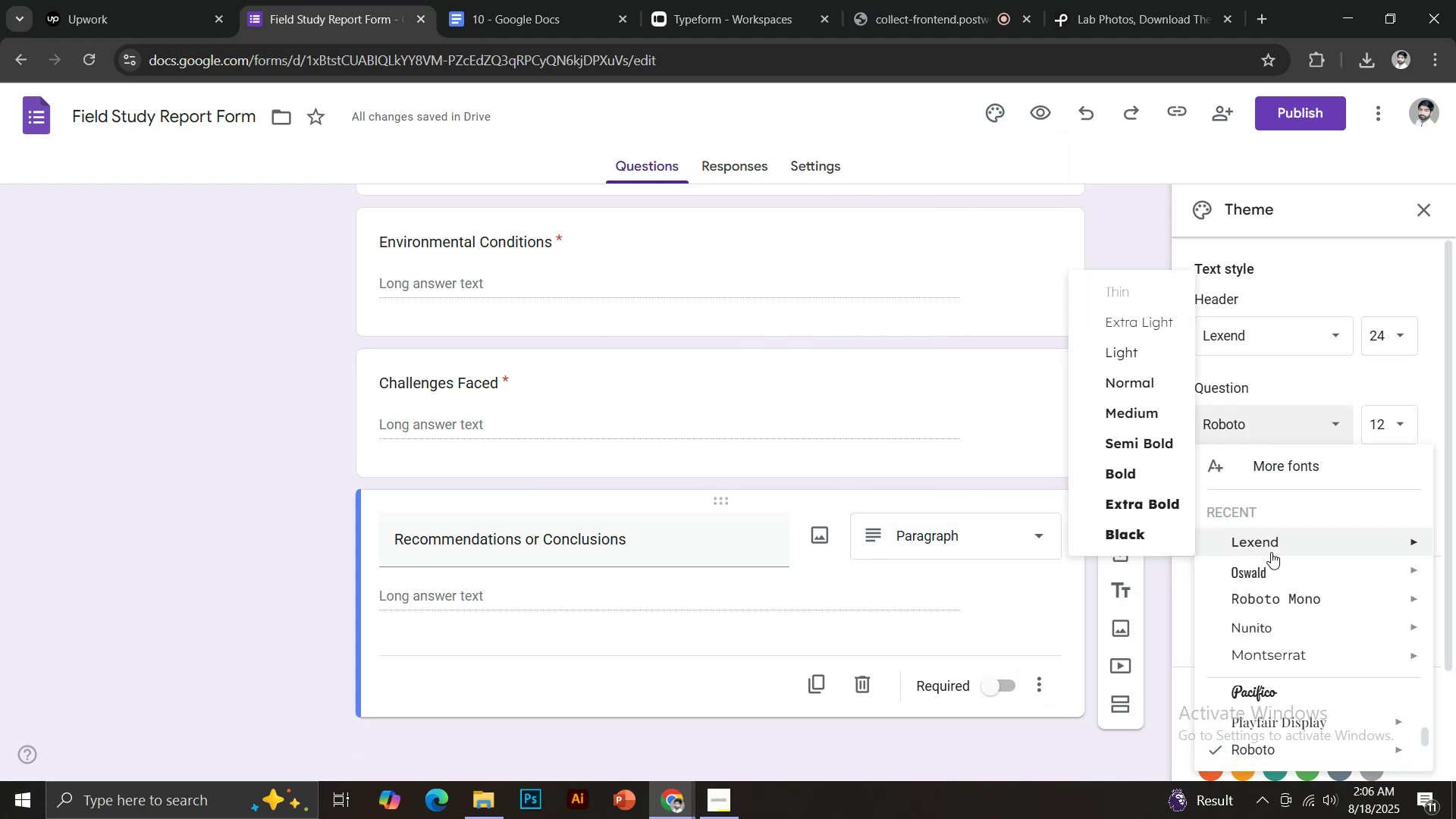 
left_click([1266, 549])
 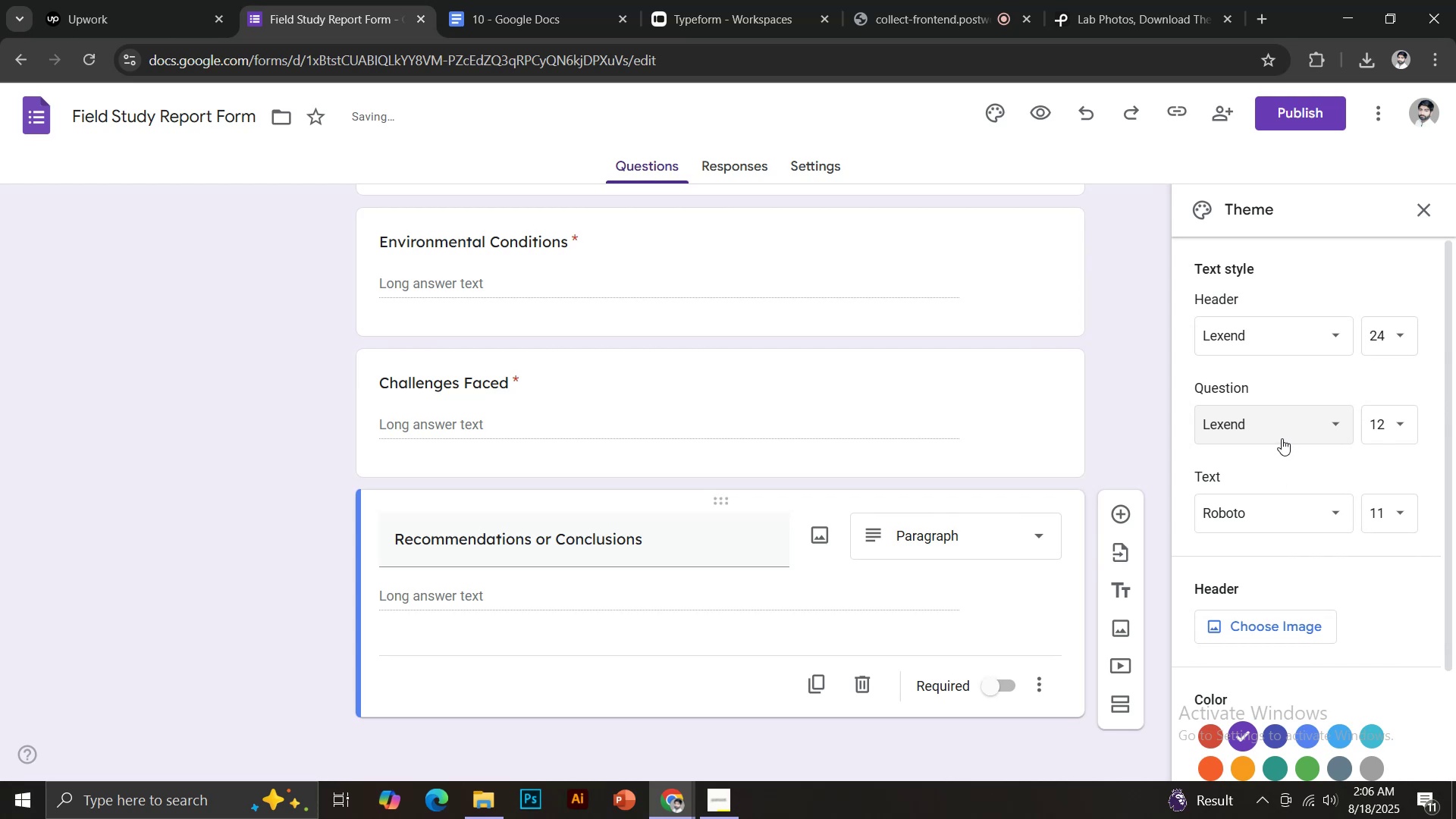 
left_click([1258, 522])
 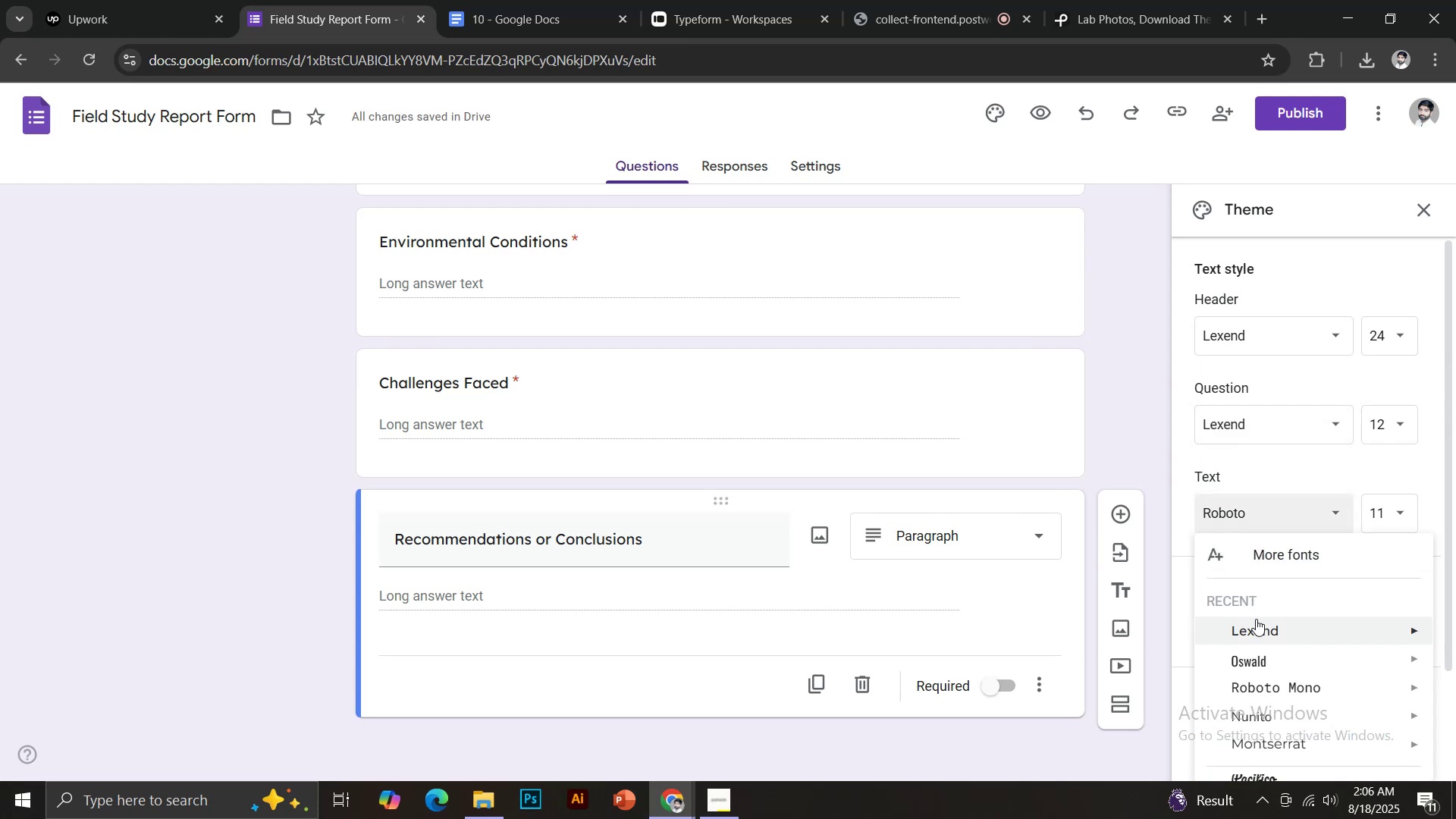 
left_click([1257, 626])
 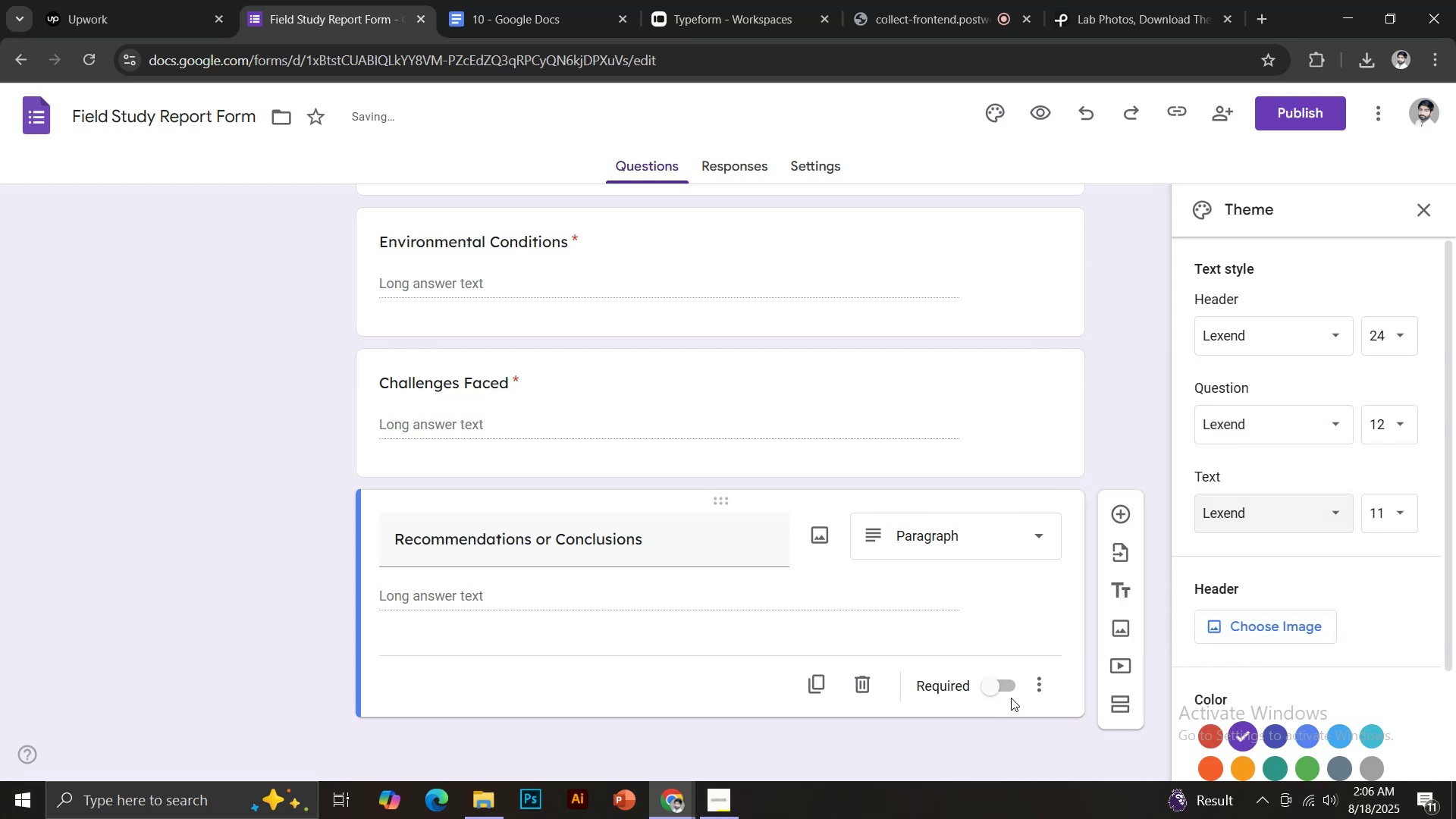 
scroll: coordinate [1338, 720], scroll_direction: down, amount: 2.0
 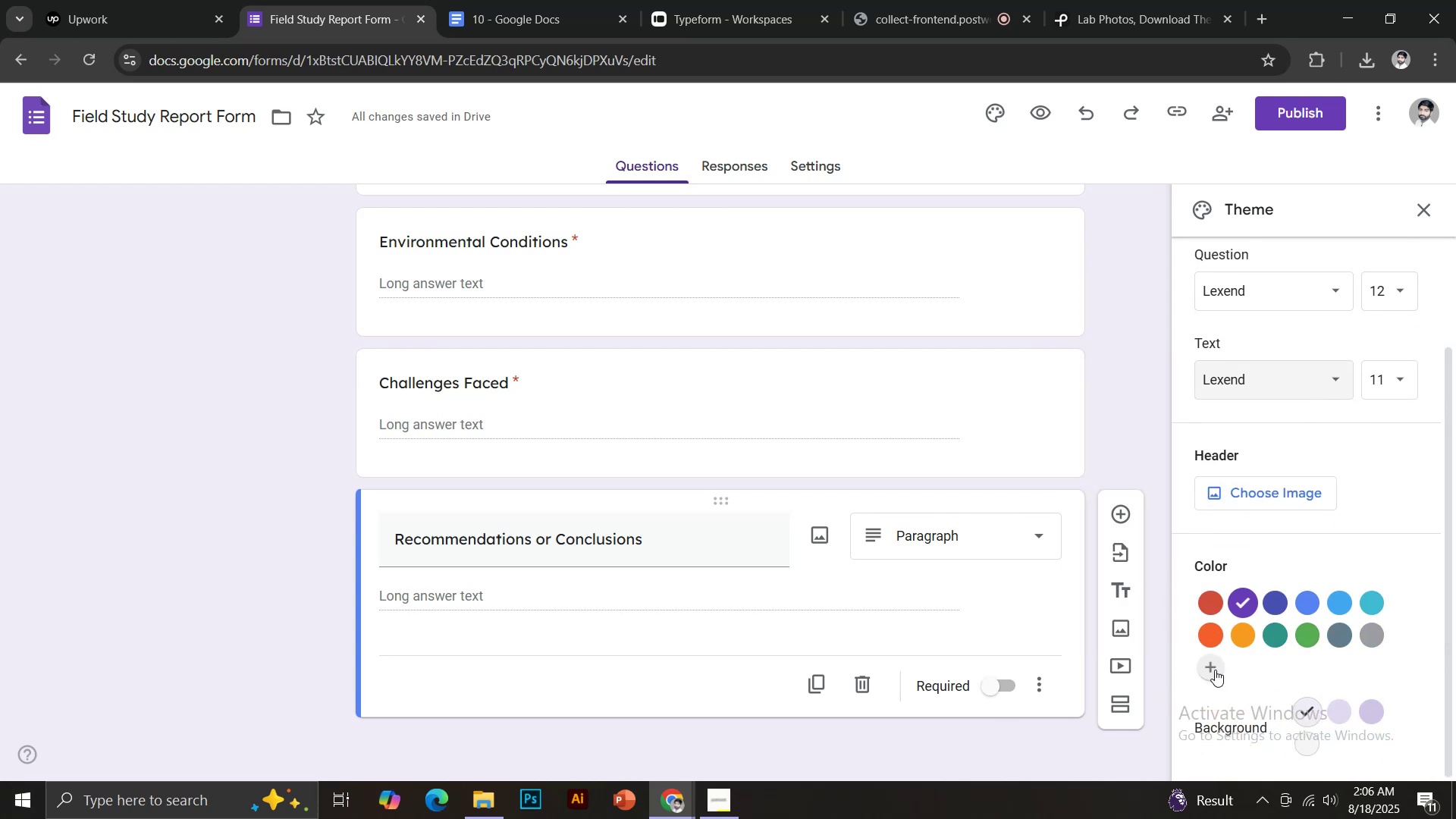 
left_click([1213, 641])
 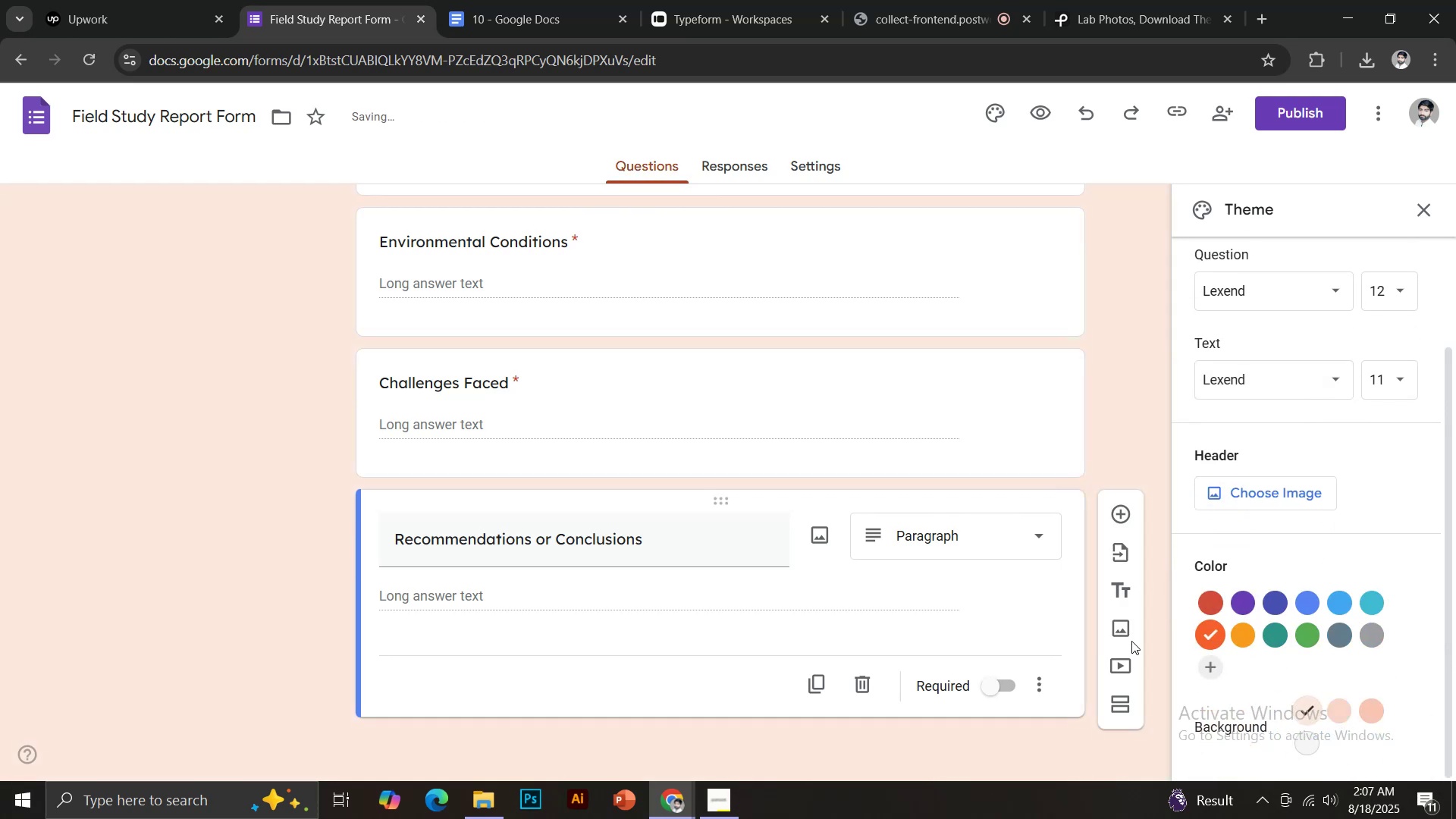 
scroll: coordinate [880, 544], scroll_direction: up, amount: 25.0
 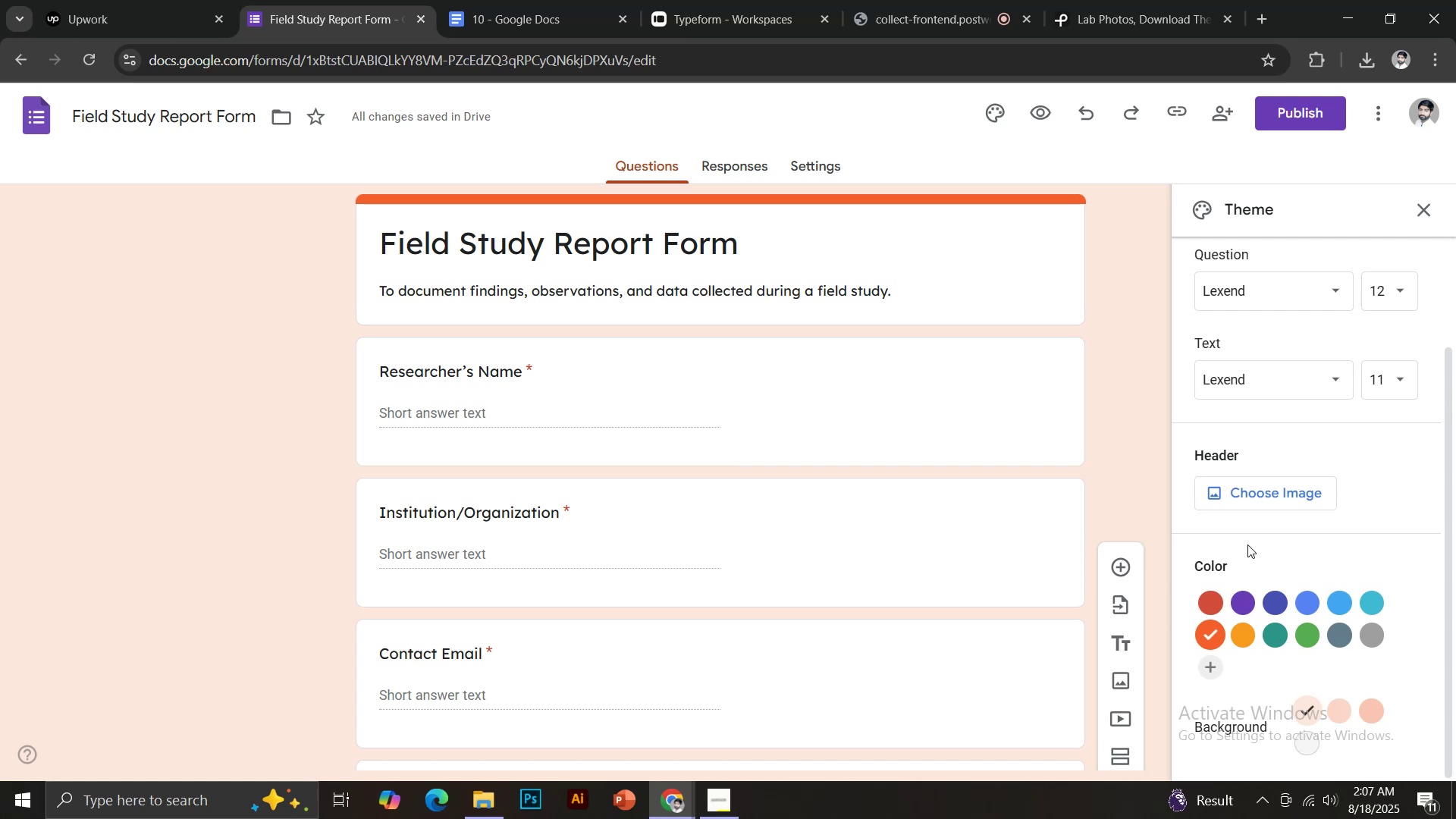 
scroll: coordinate [1284, 538], scroll_direction: down, amount: 4.0
 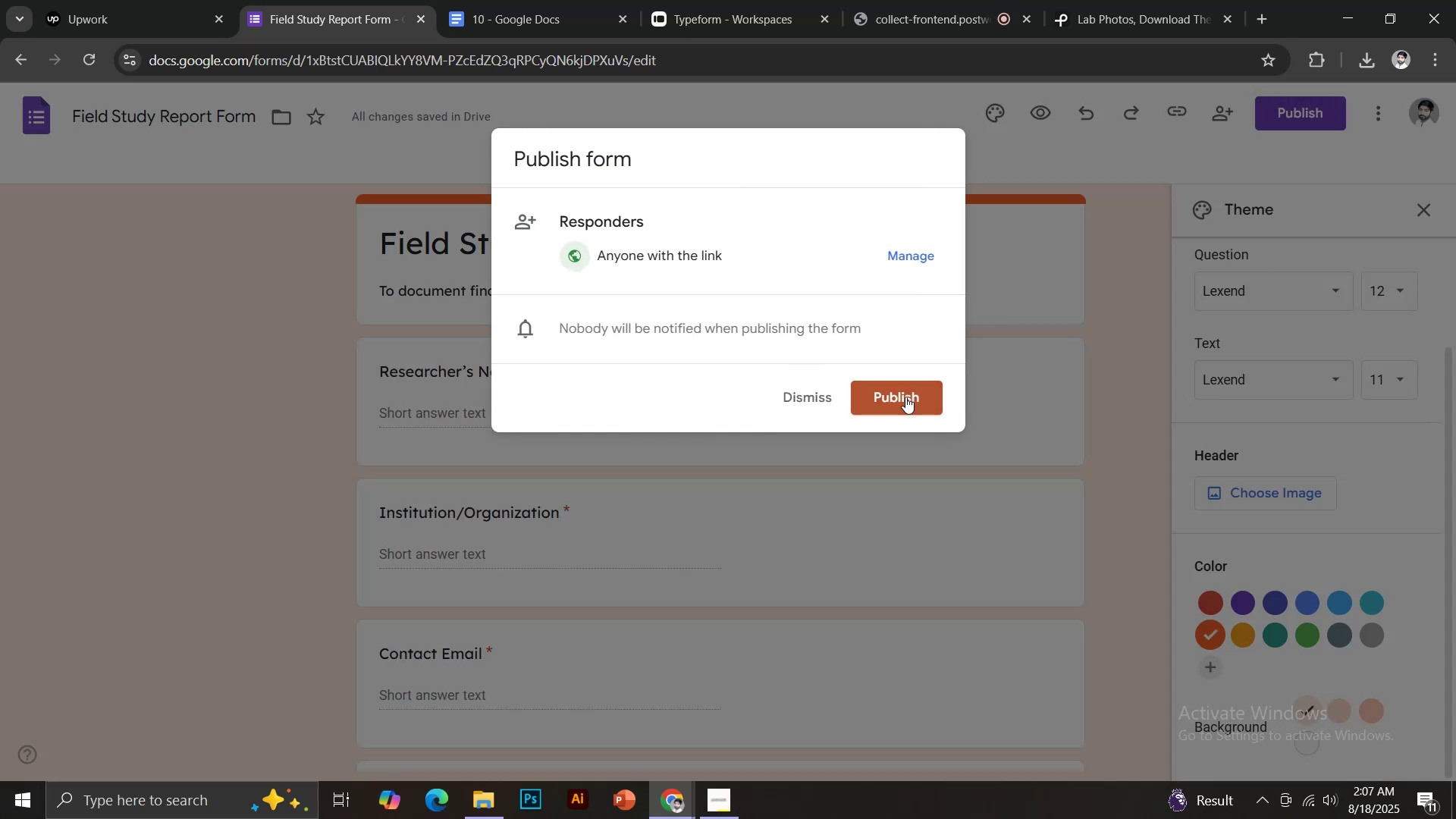 
left_click([905, 397])
 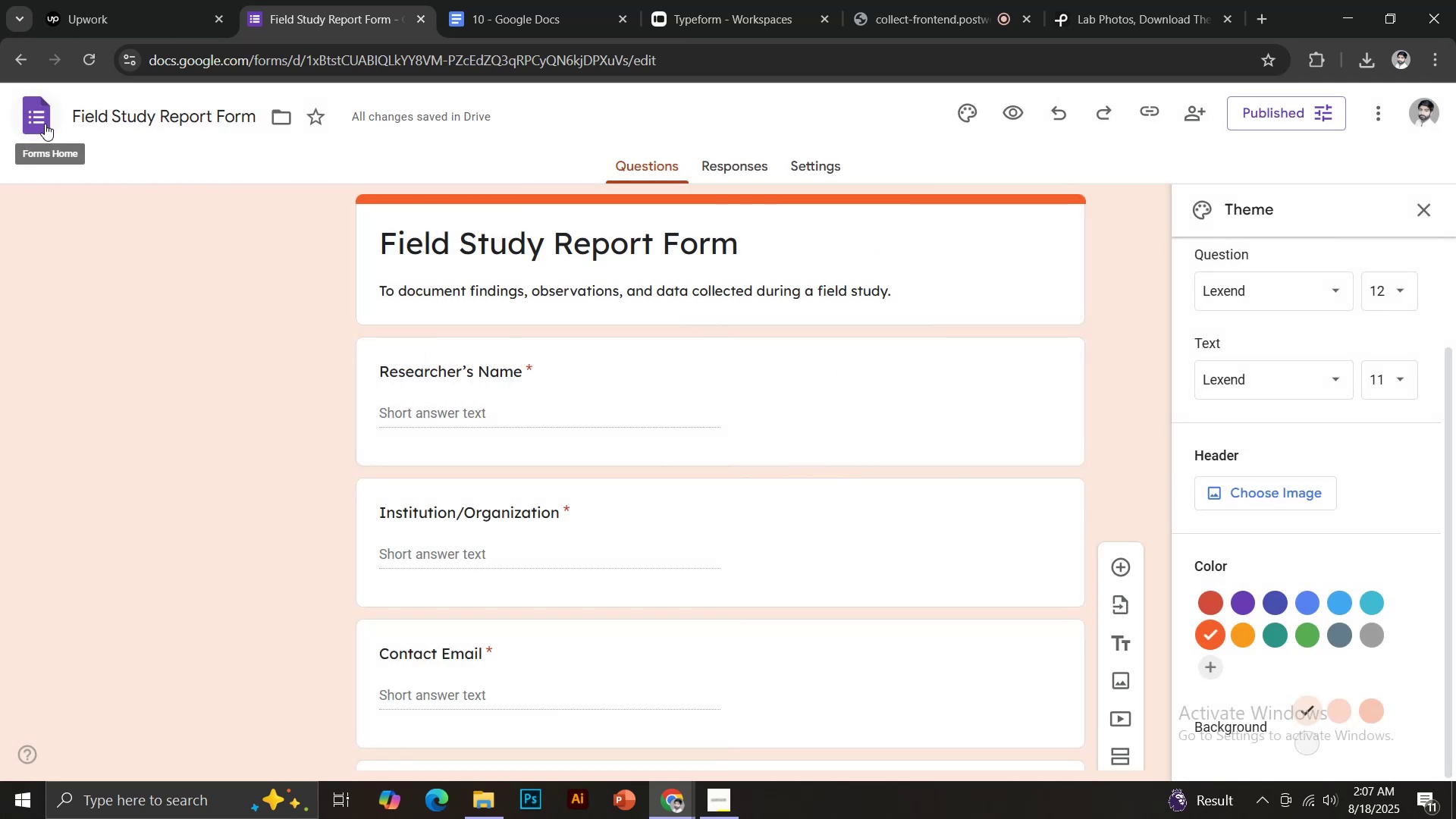 
wait(5.85)
 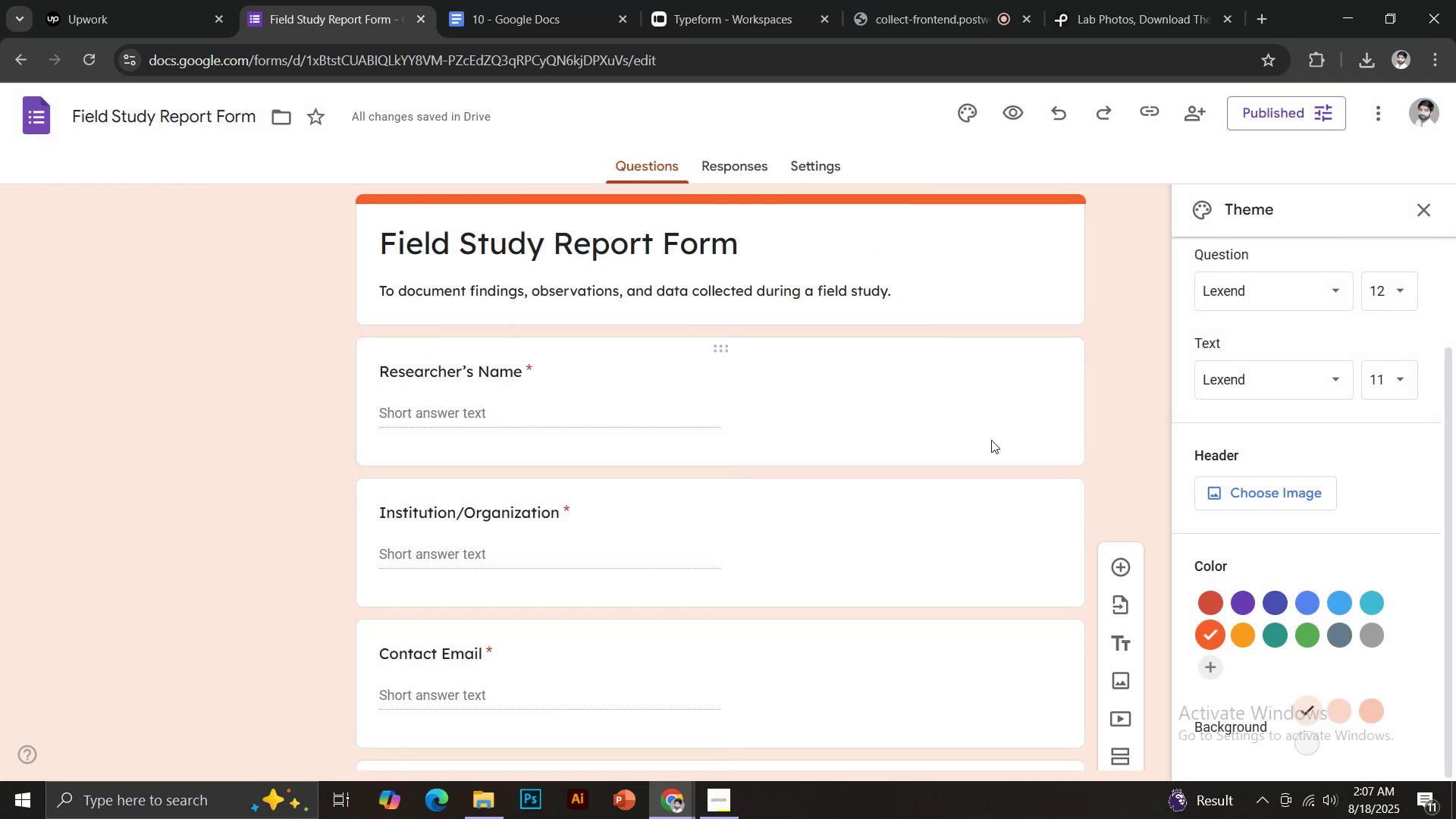 
left_click([36, 120])
 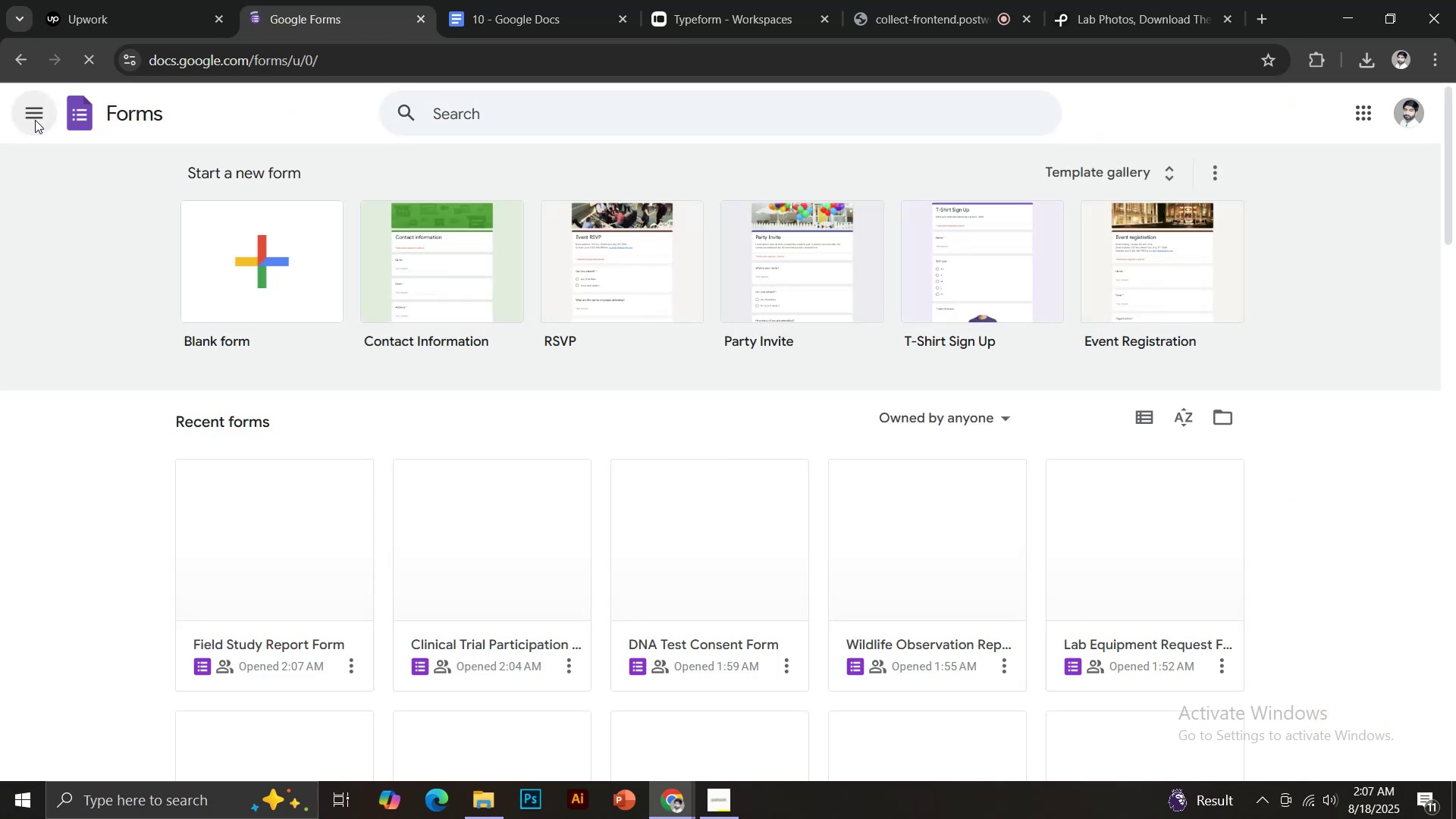 
wait(9.29)
 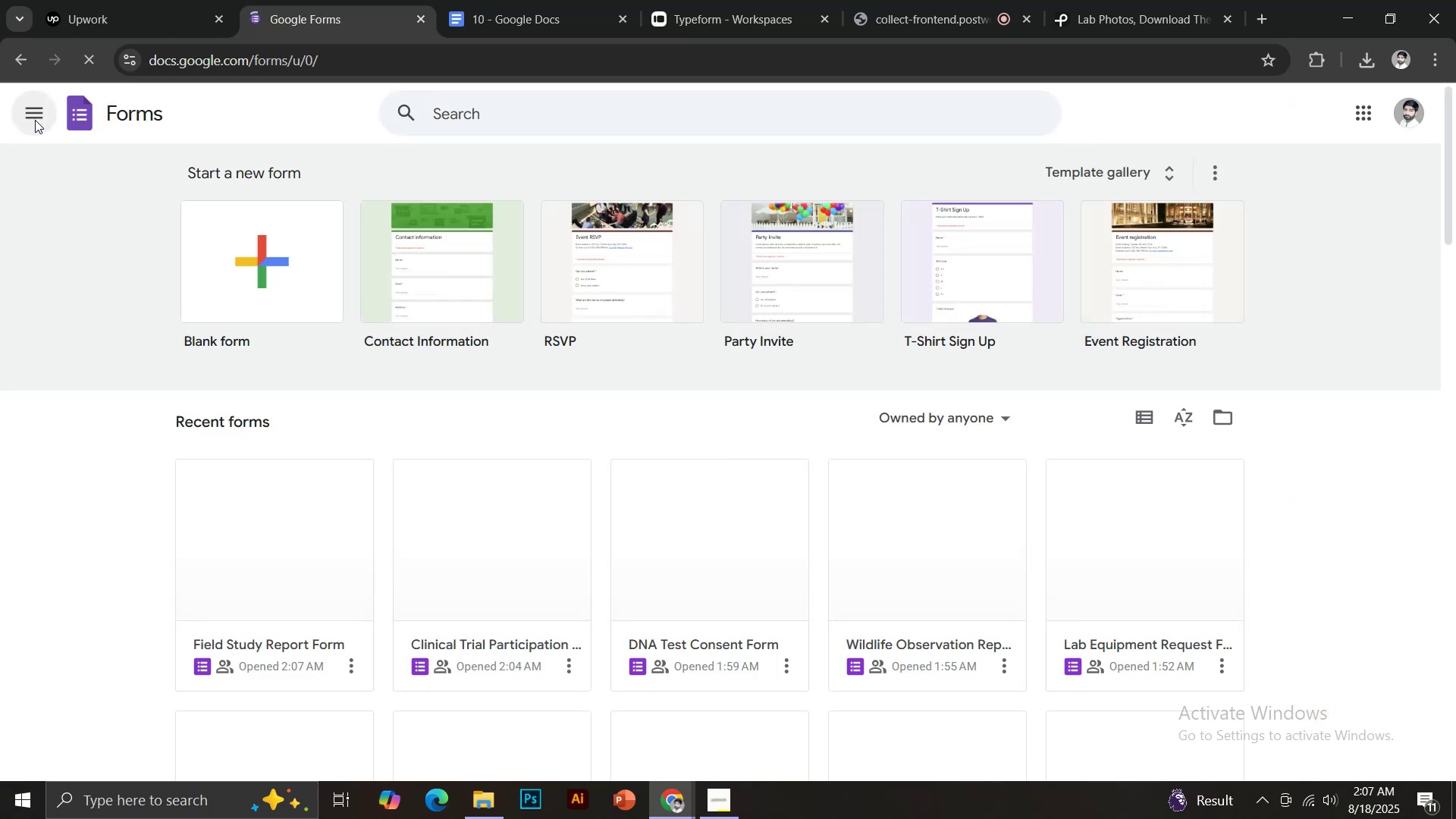 
scroll: coordinate [553, 406], scroll_direction: down, amount: 4.0
 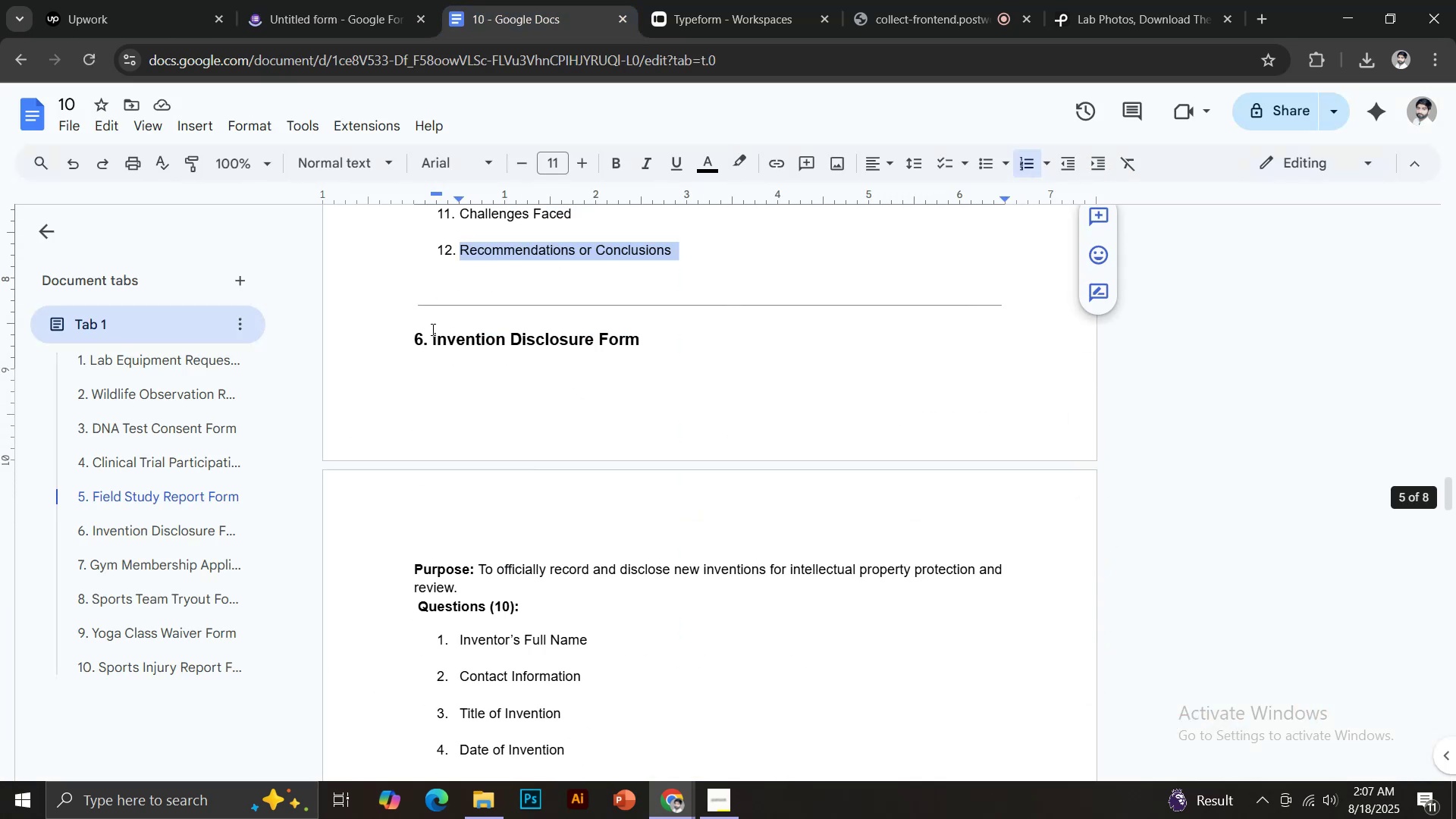 
left_click_drag(start_coordinate=[435, 330], to_coordinate=[646, 351])
 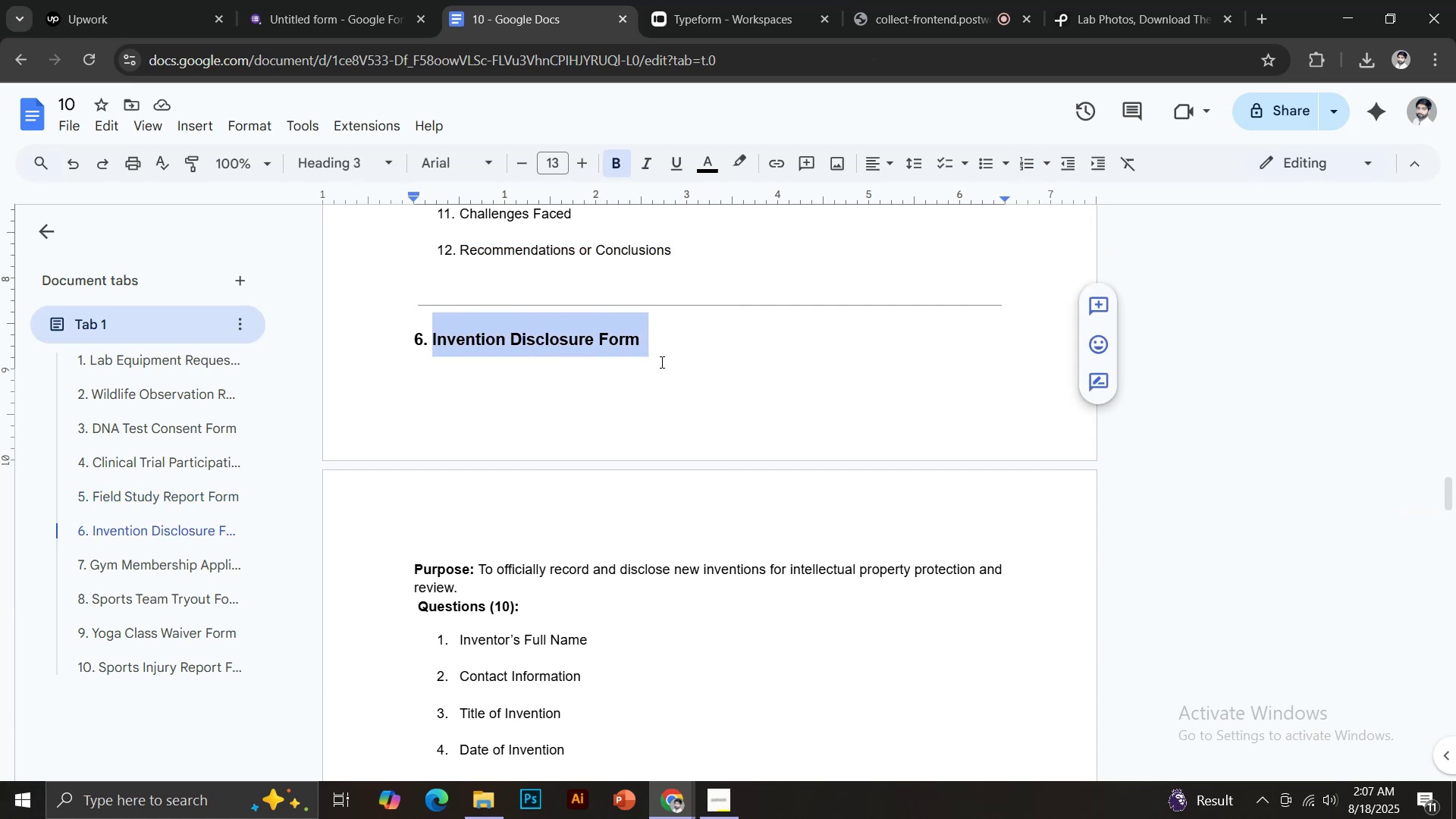 
key(Control+C)
 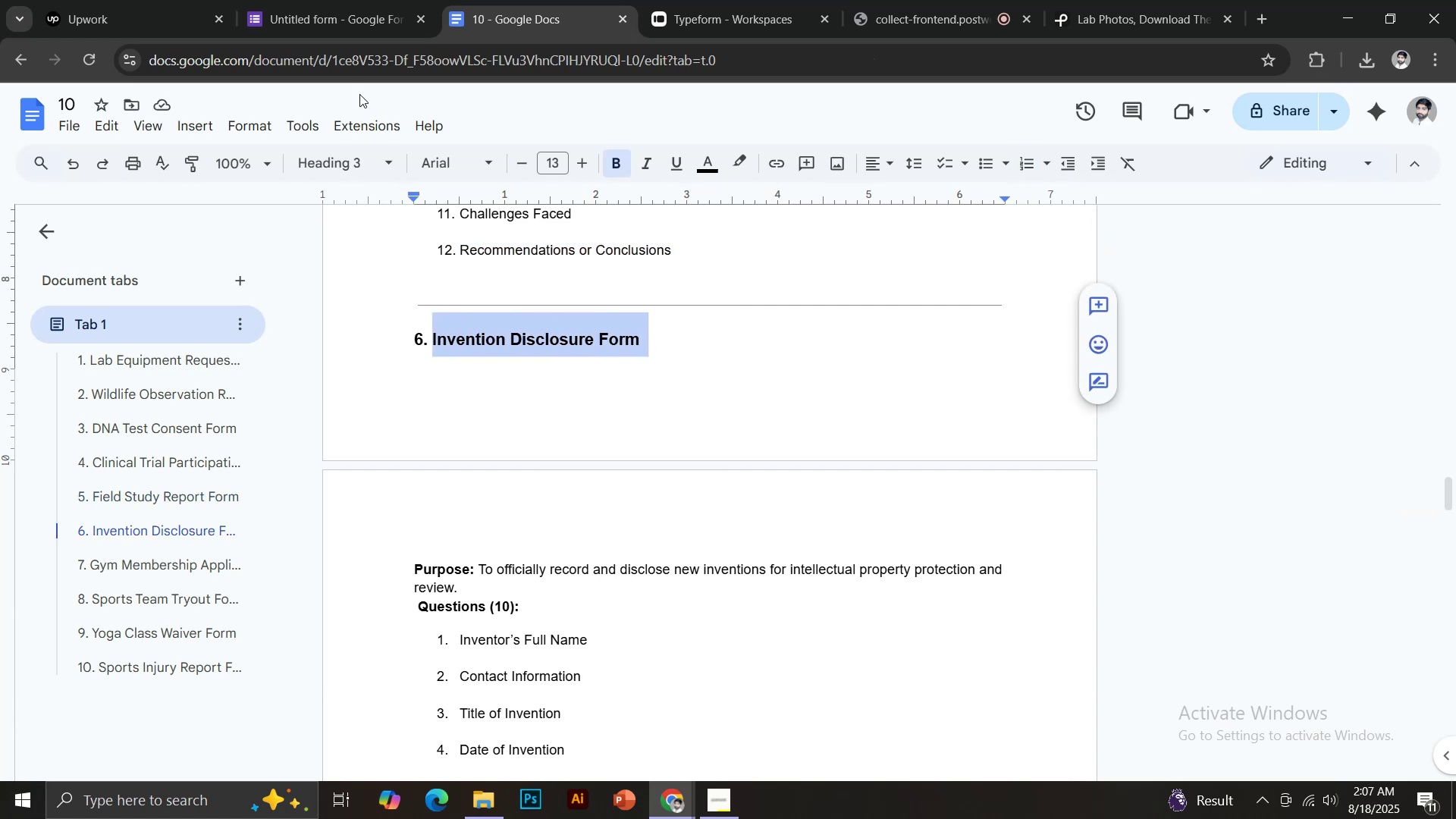 
left_click([318, 2])
 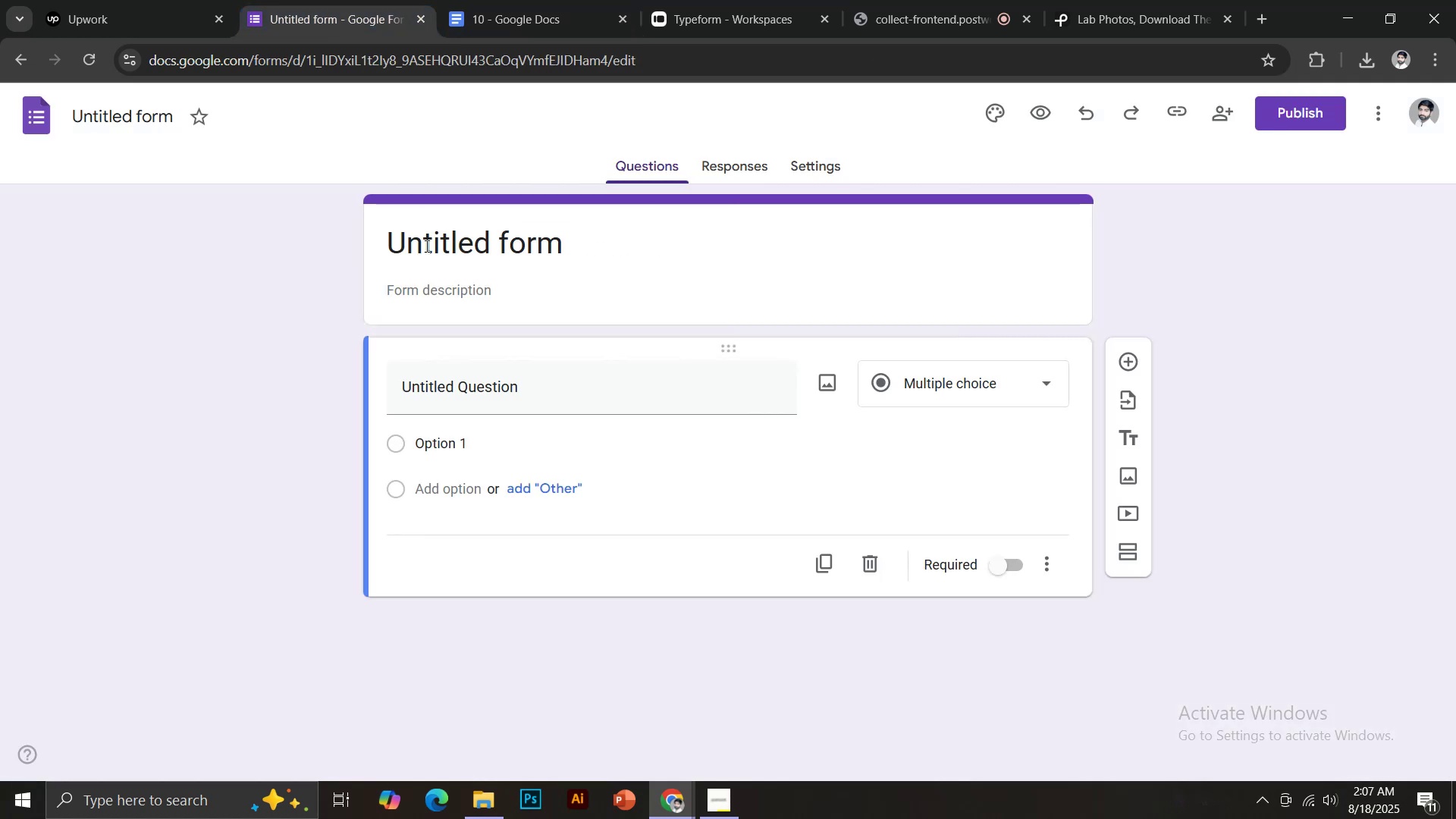 
left_click([431, 248])
 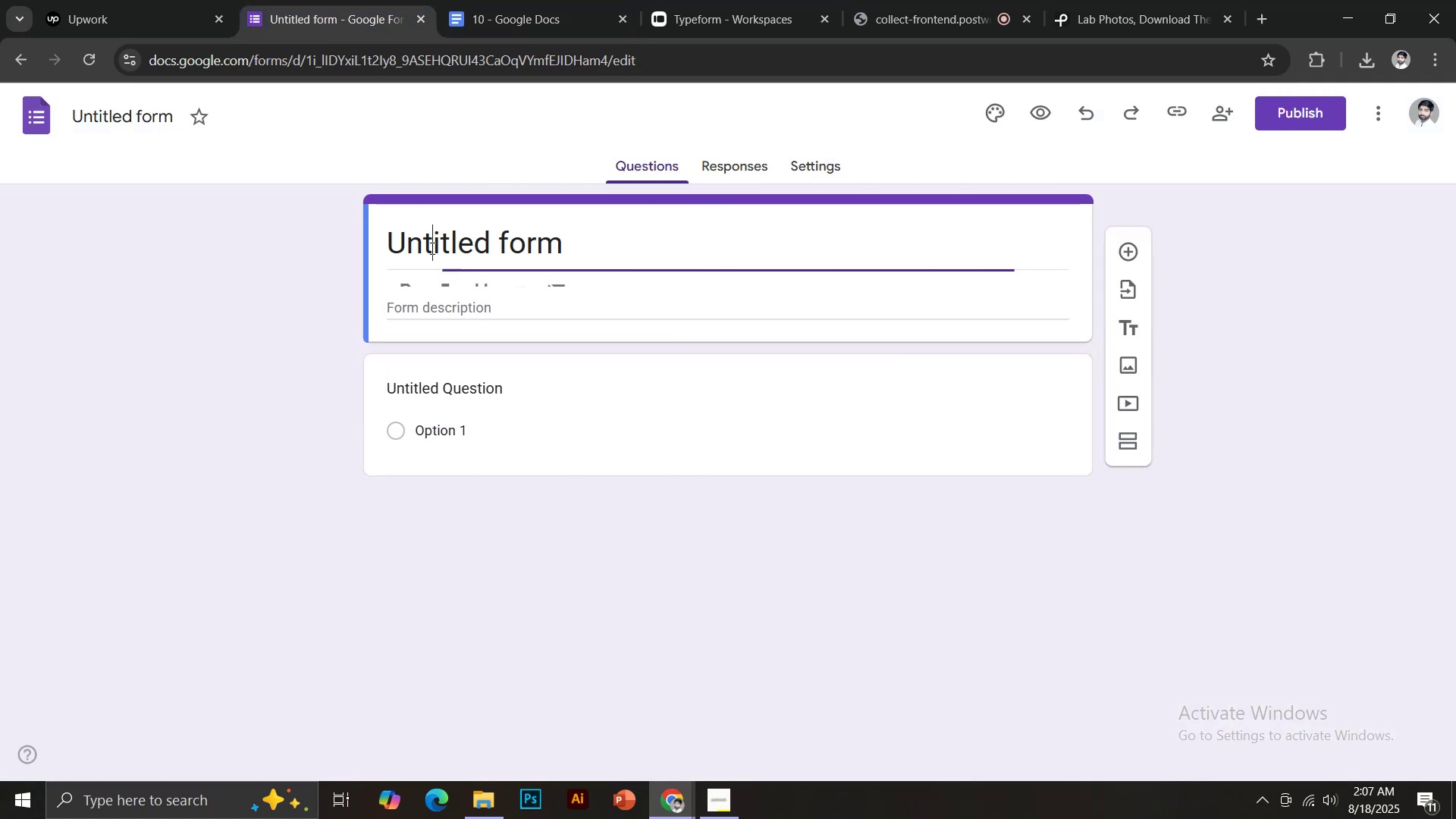 
key(Control+ControlLeft)
 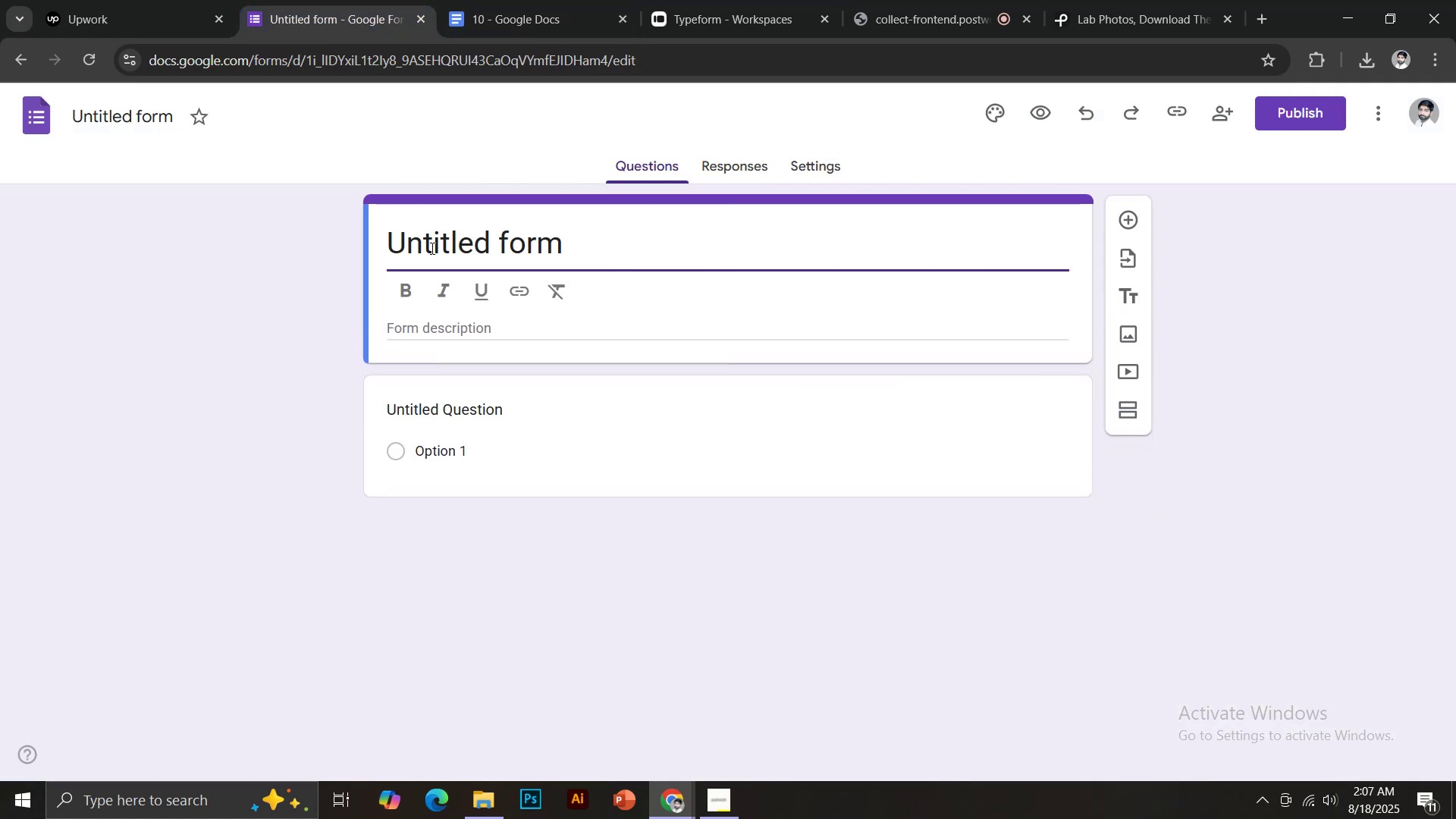 
key(Control+ControlLeft)
 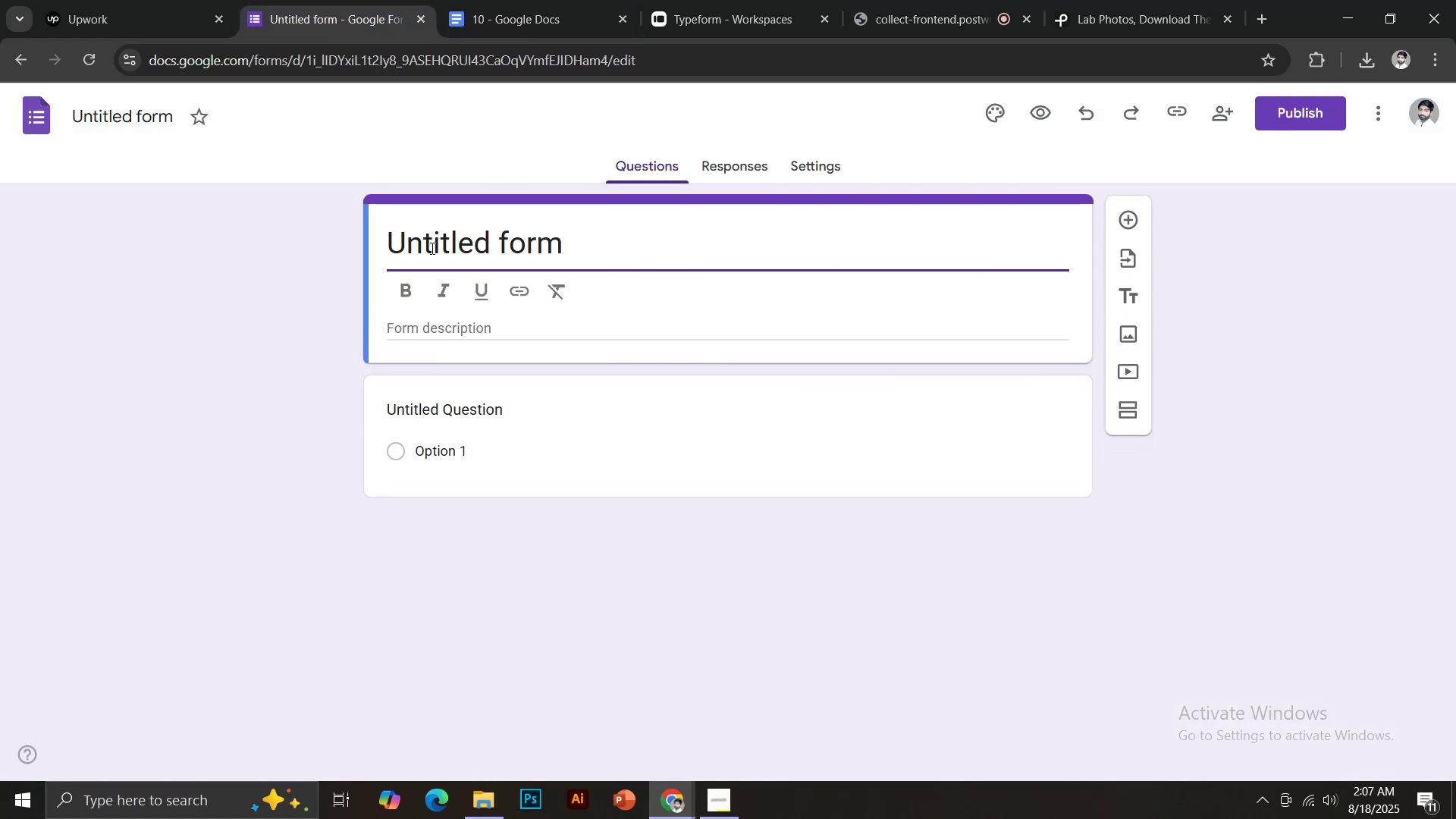 
key(Control+A)
 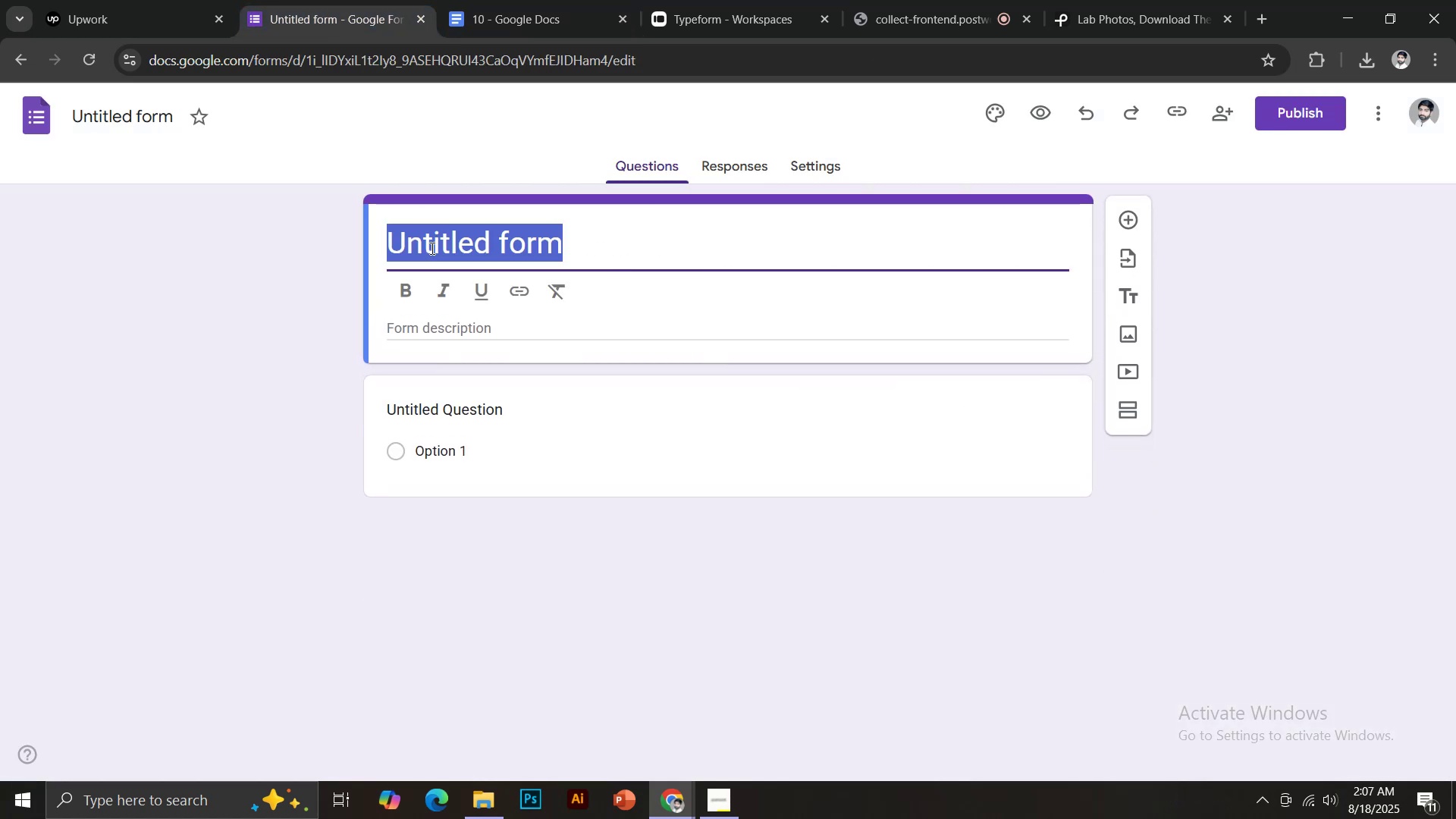 
key(Control+Shift+V)
 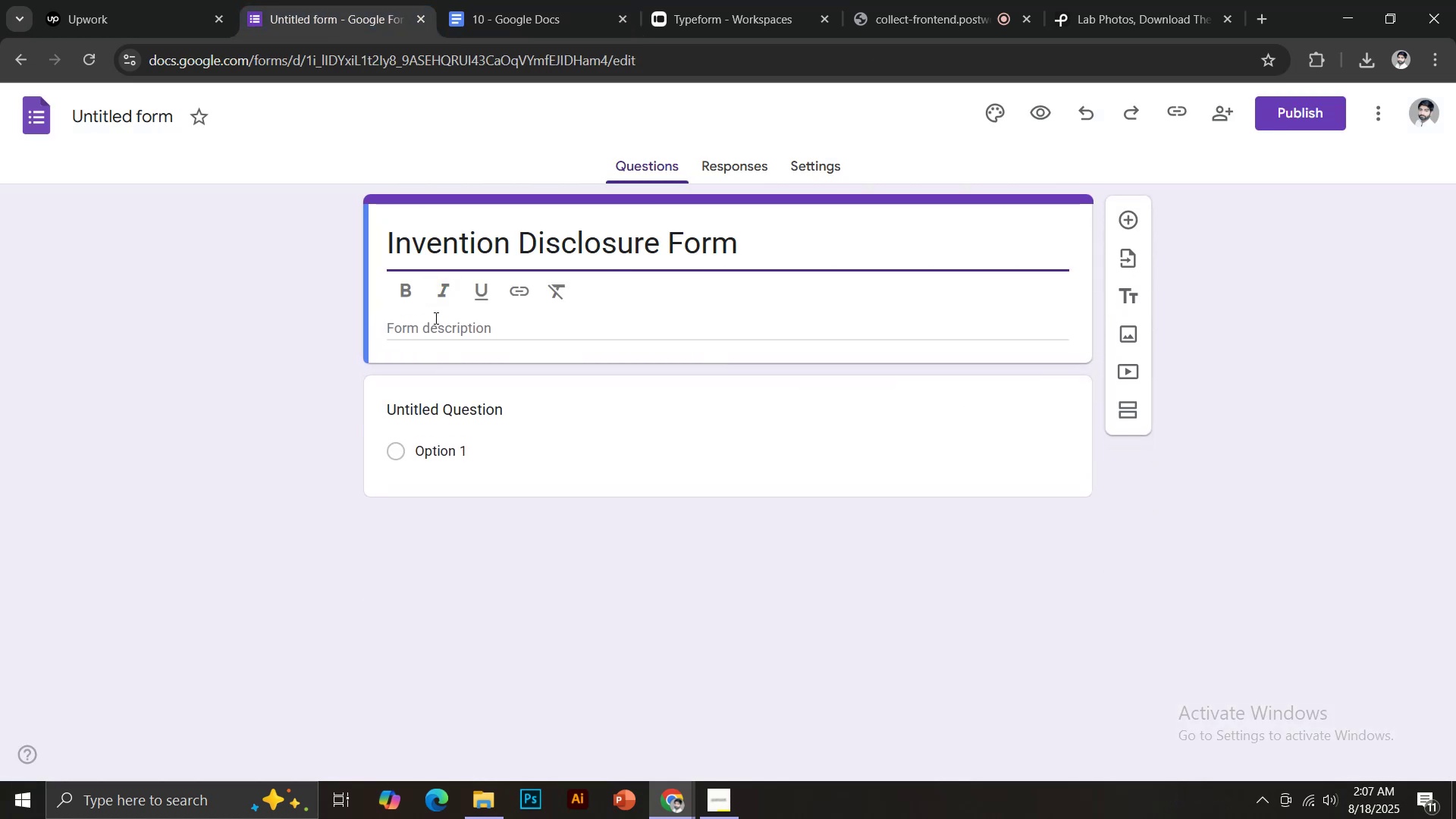 
left_click([436, 327])
 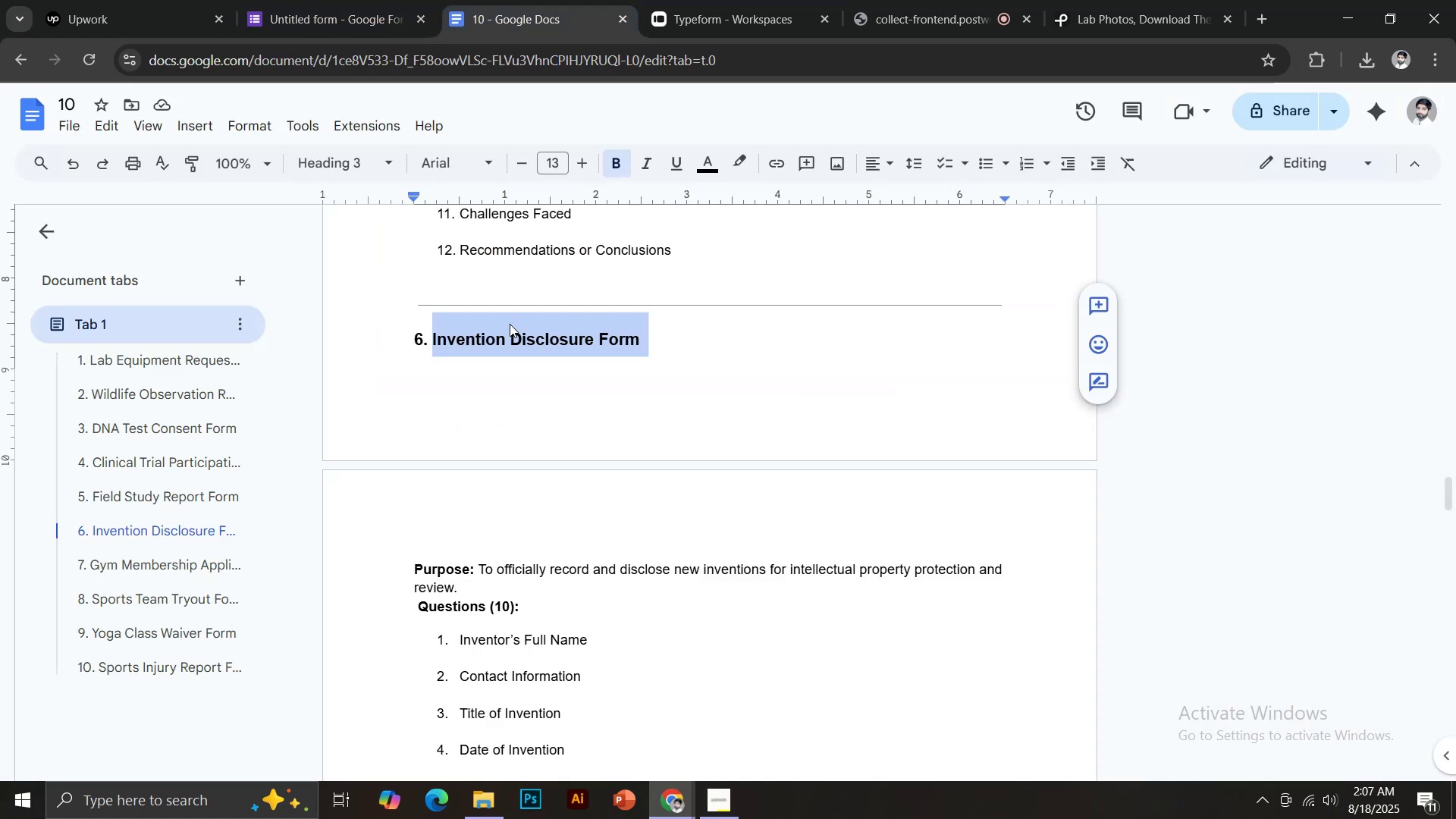 
scroll: coordinate [541, 494], scroll_direction: down, amount: 1.0
 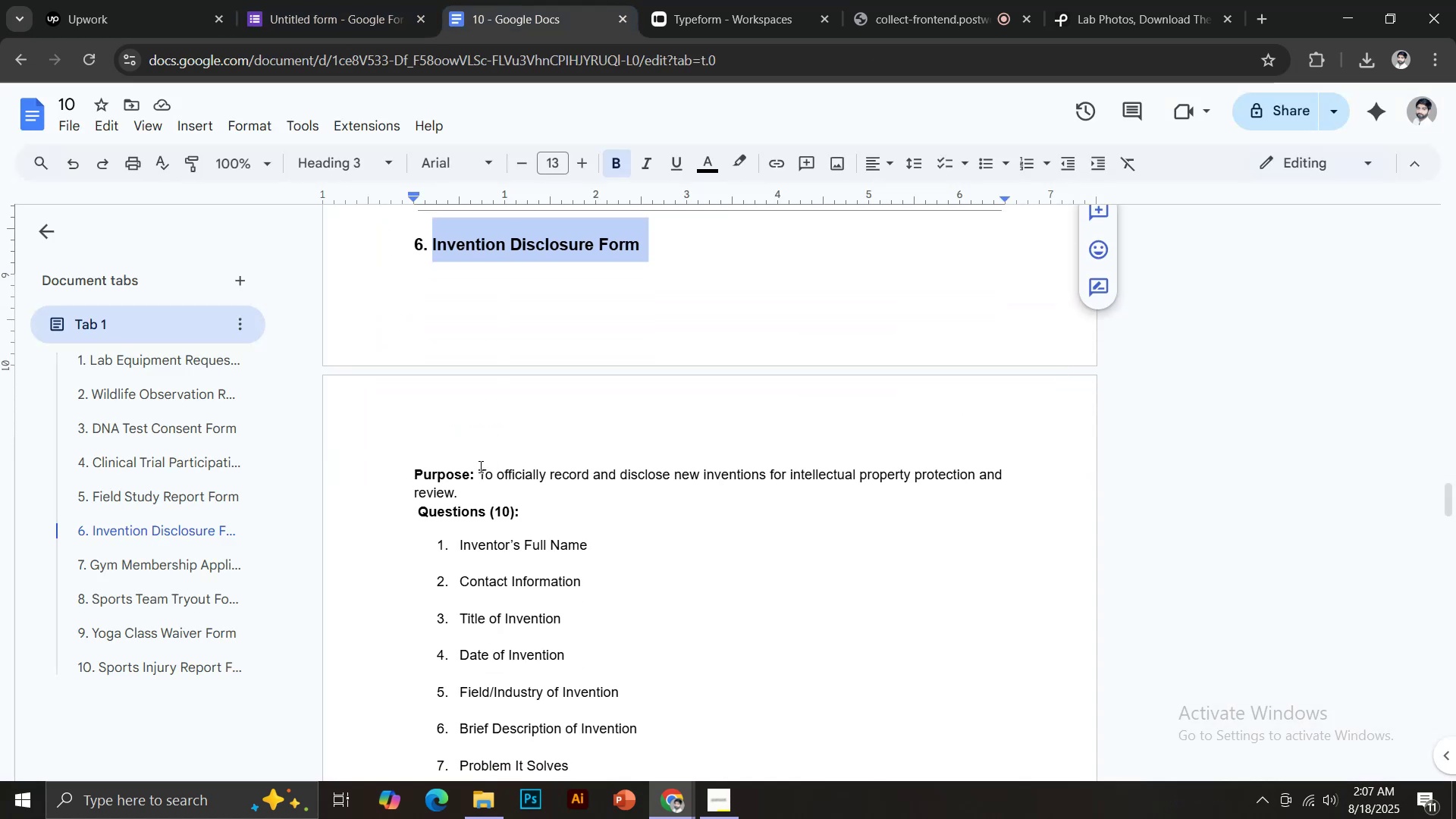 
left_click_drag(start_coordinate=[479, 469], to_coordinate=[496, 485])
 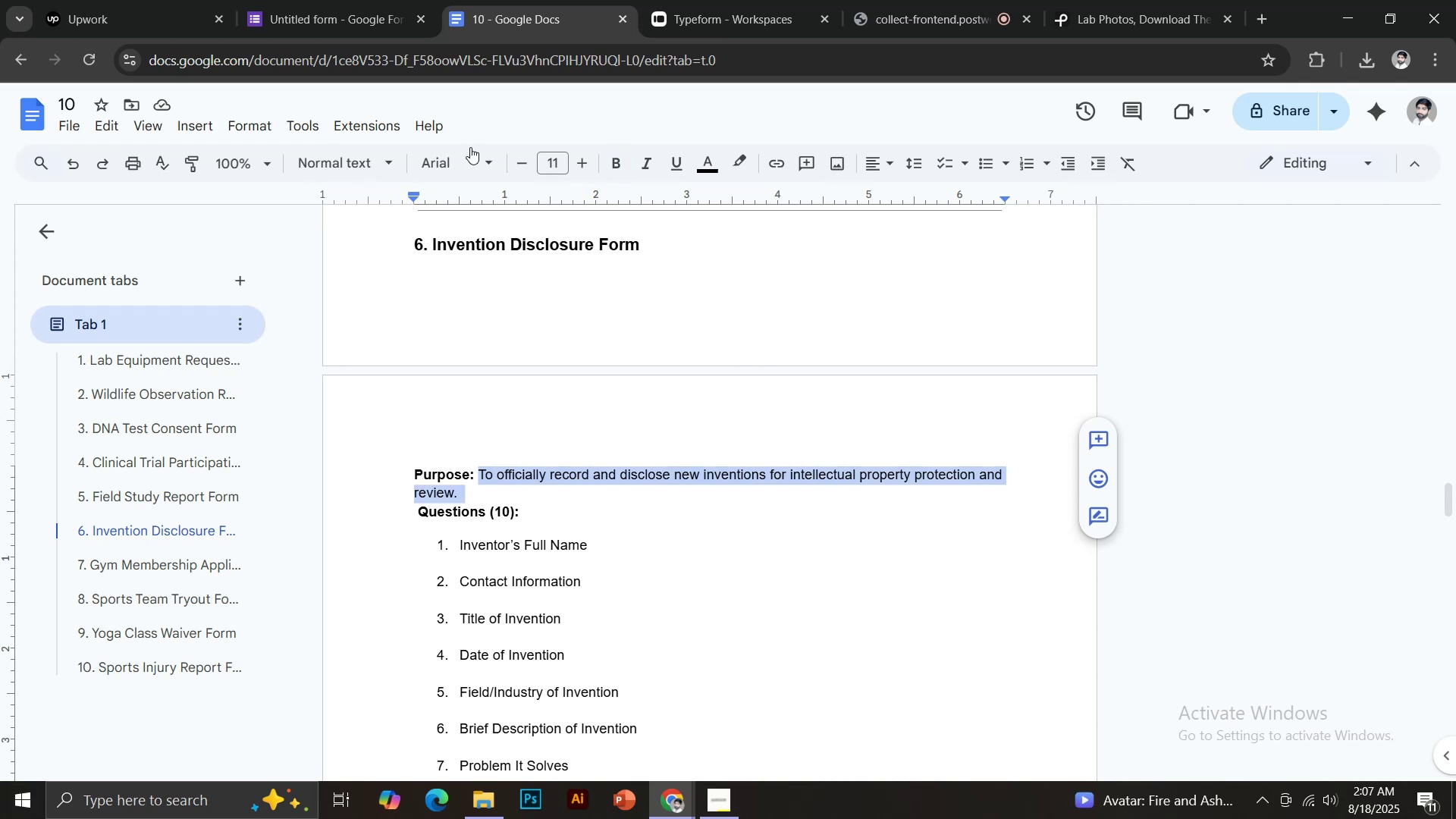 
key(Control+C)
 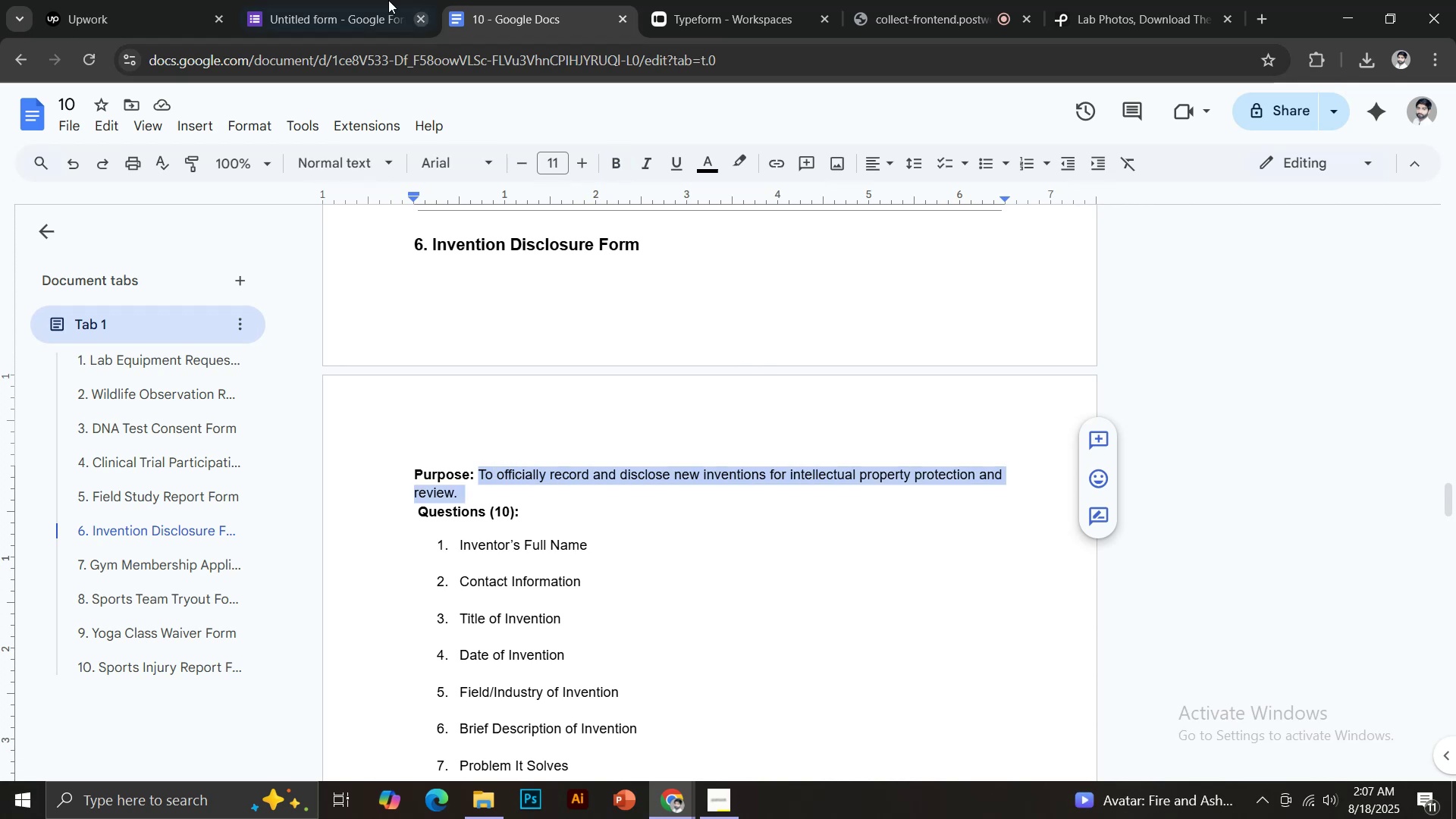 
left_click([309, 0])
 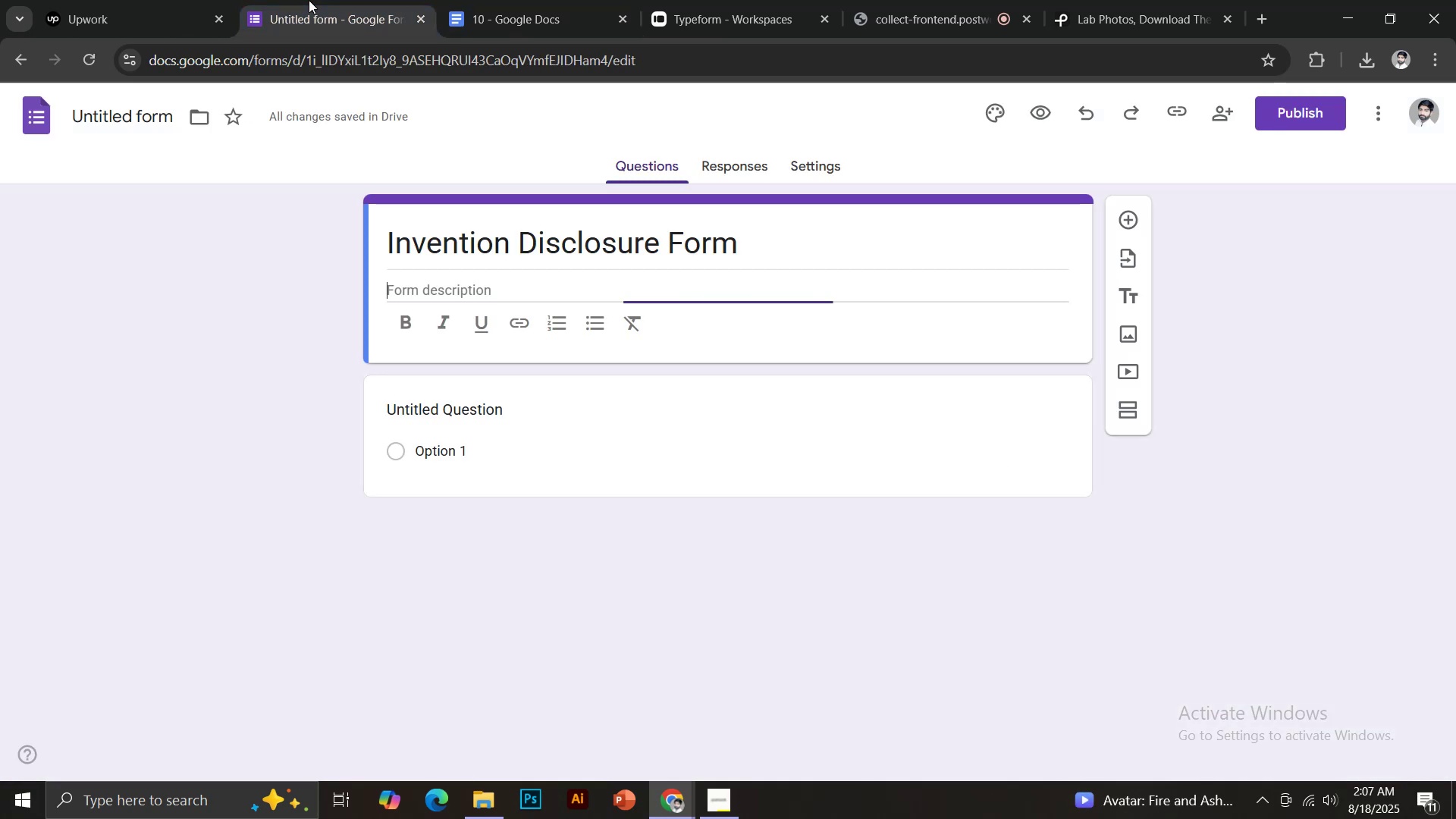 
key(Control+Shift+V)
 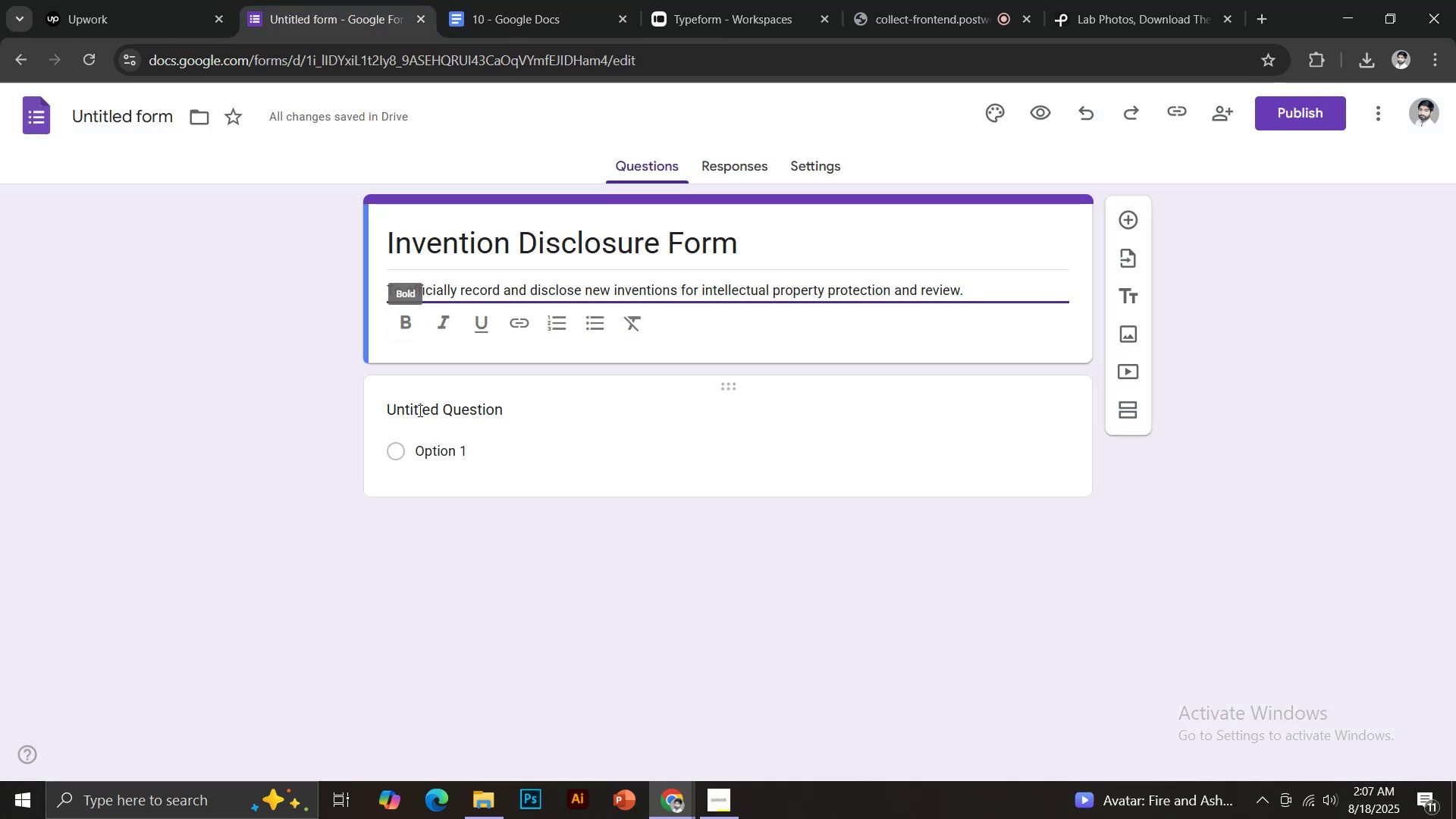 
left_click([422, 416])
 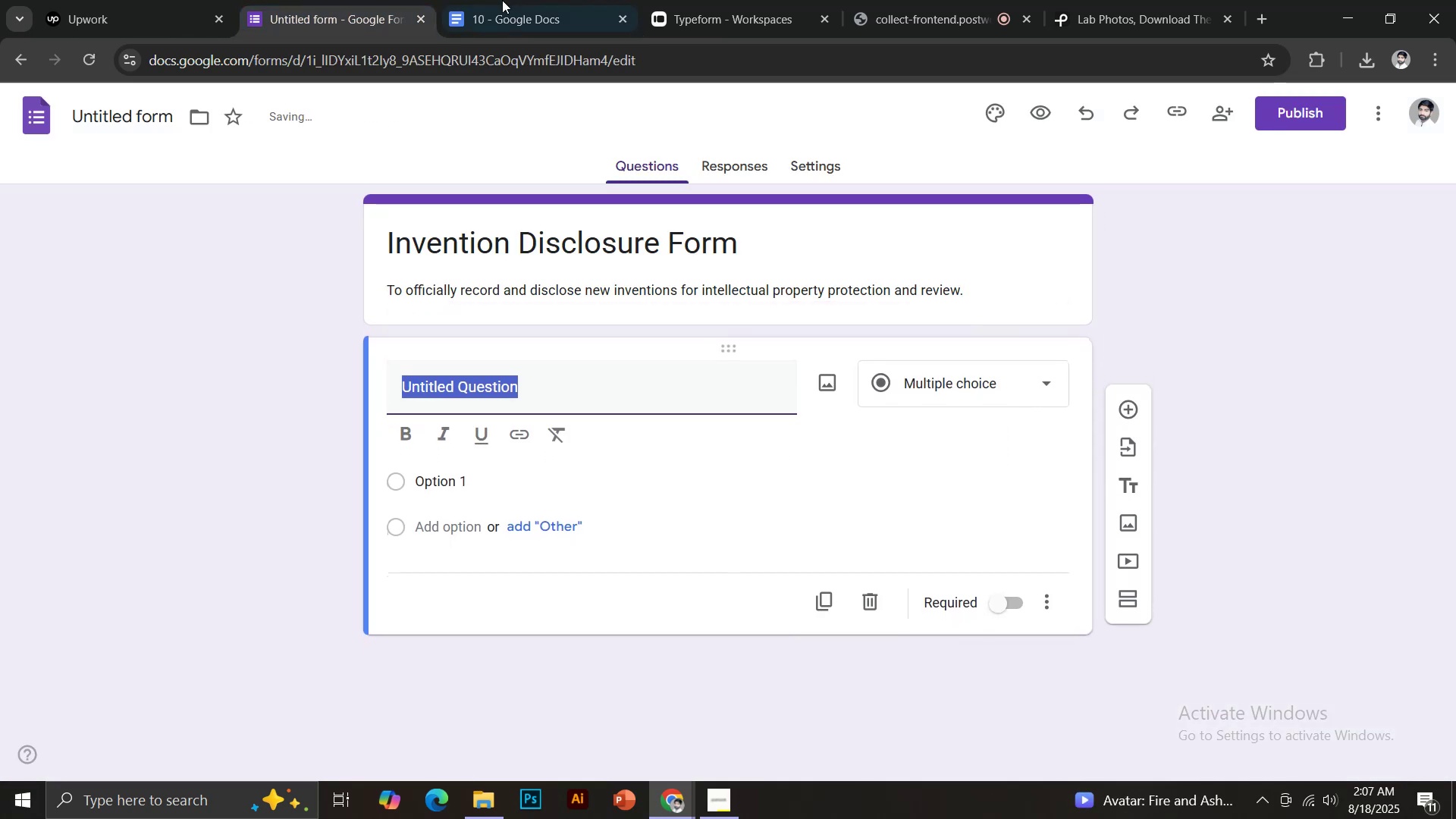 
left_click([509, 0])
 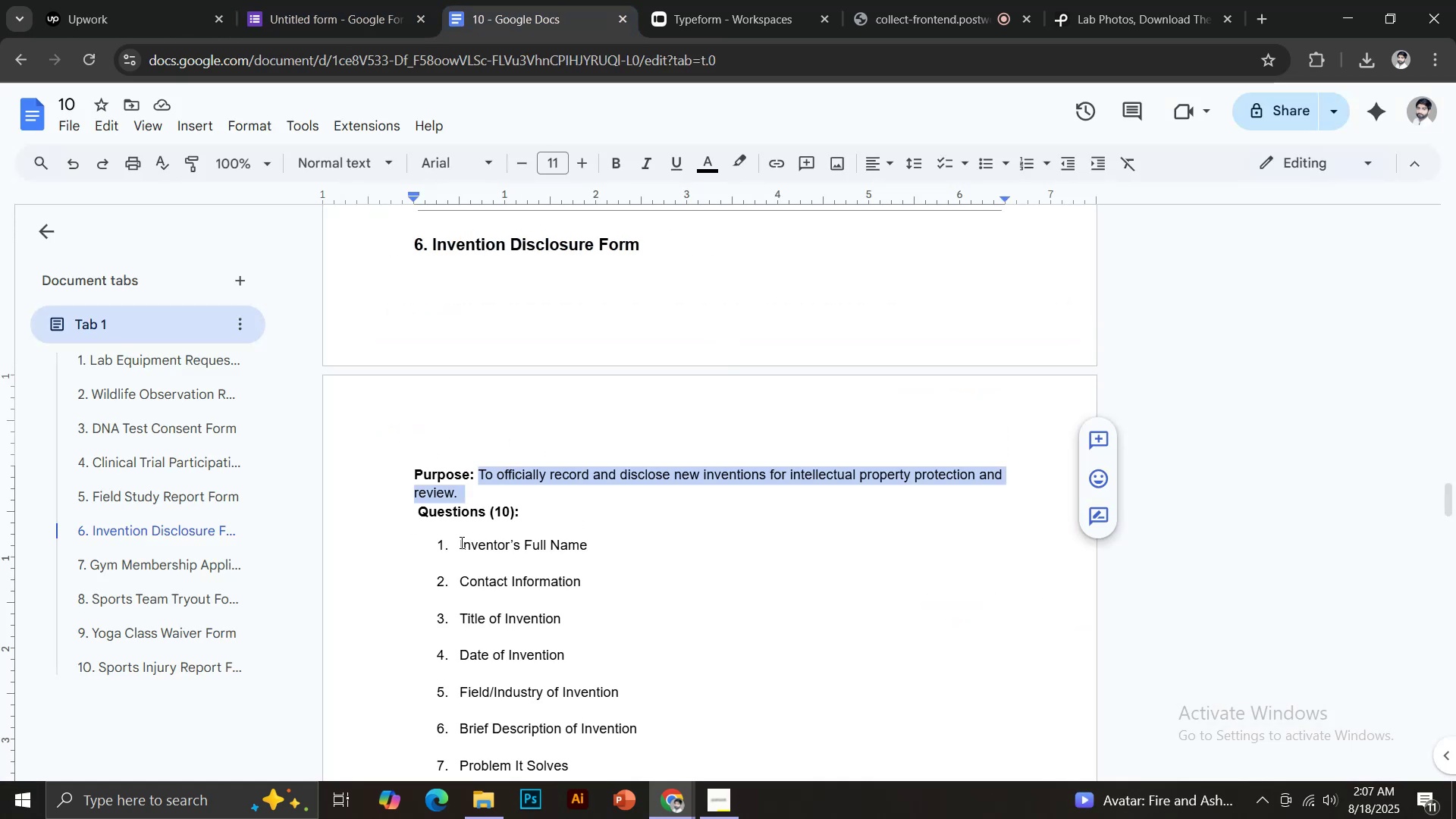 
left_click_drag(start_coordinate=[460, 542], to_coordinate=[597, 546])
 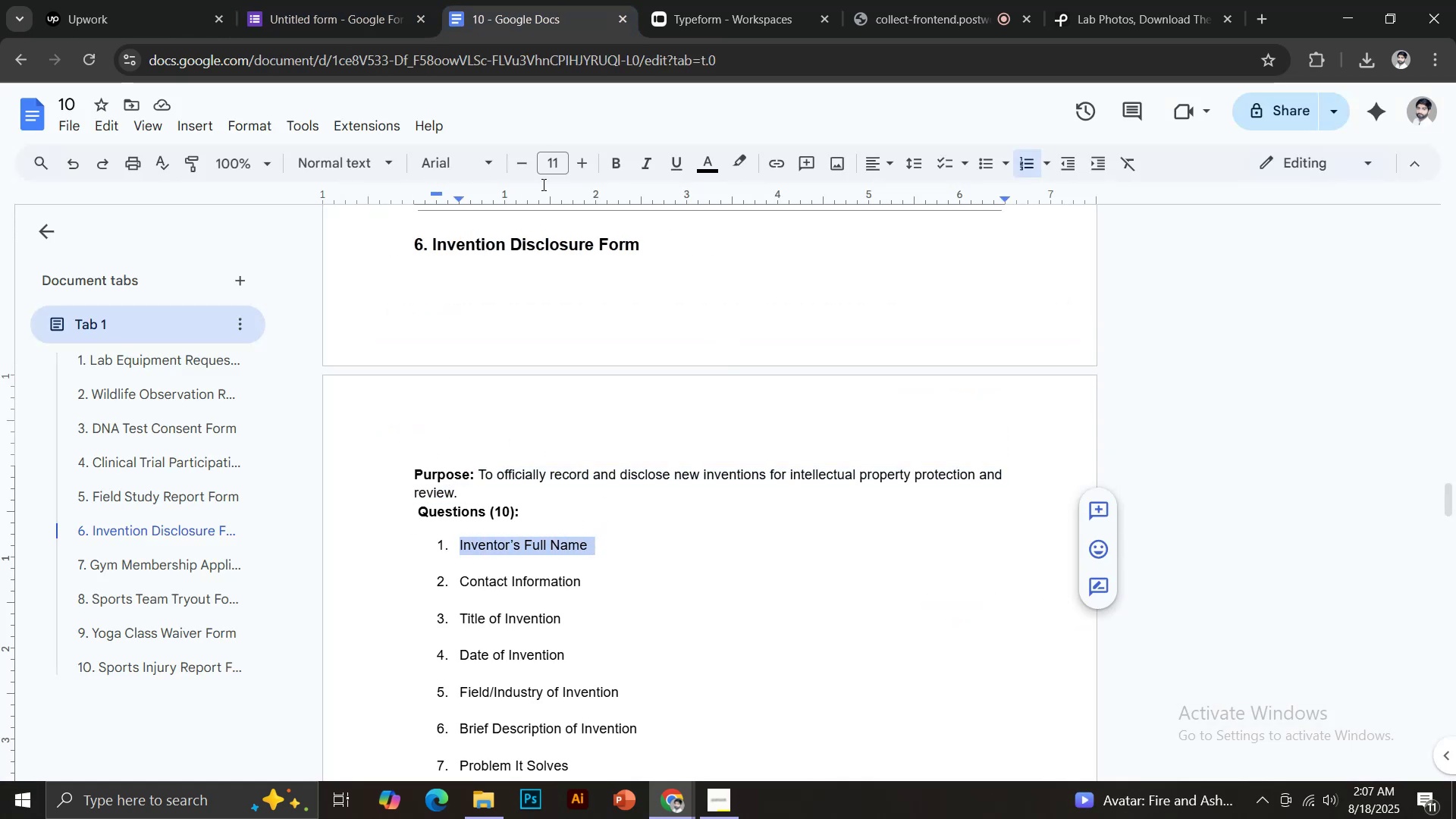 
key(Control+C)
 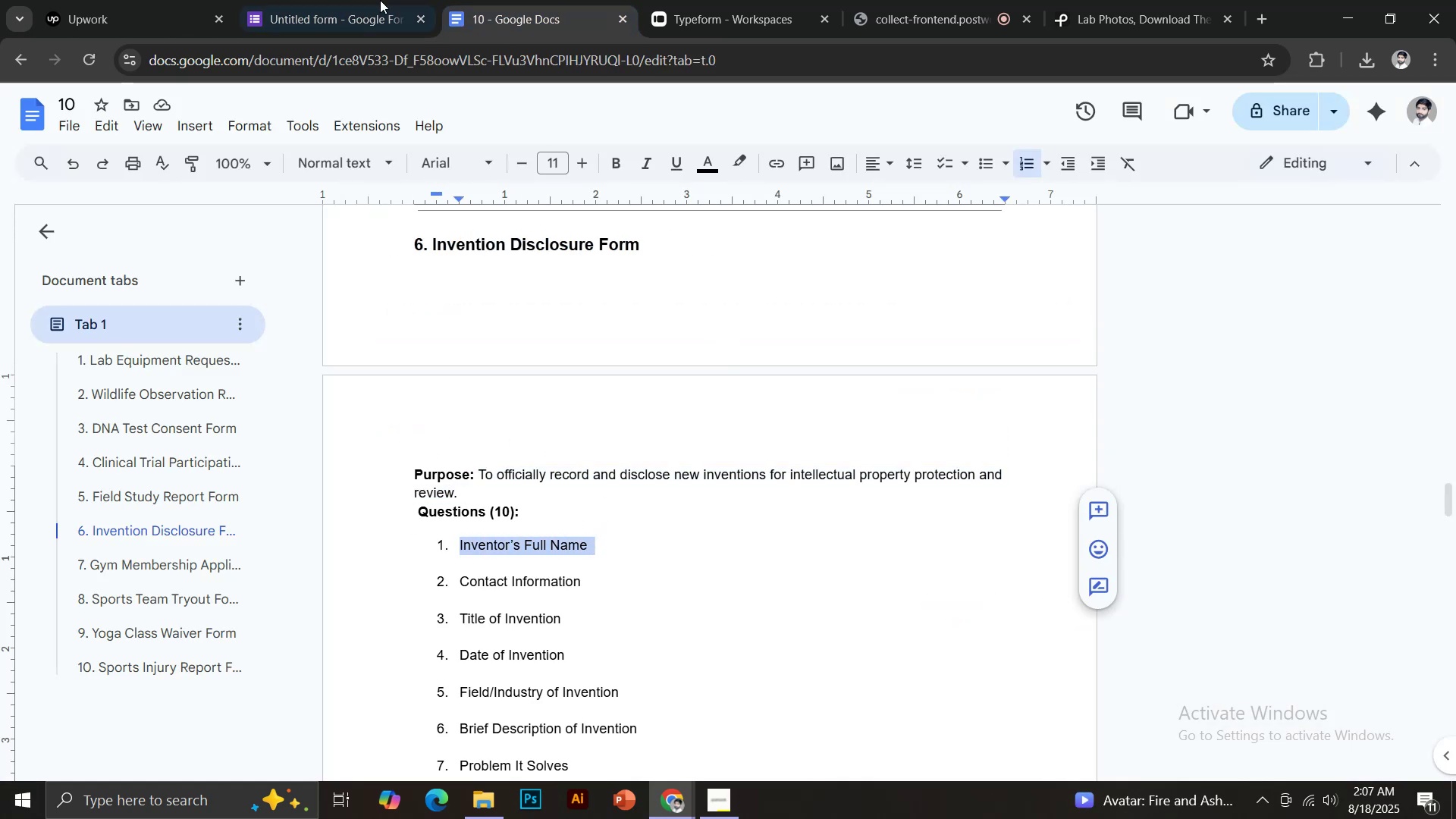 
key(Control+Shift+V)
 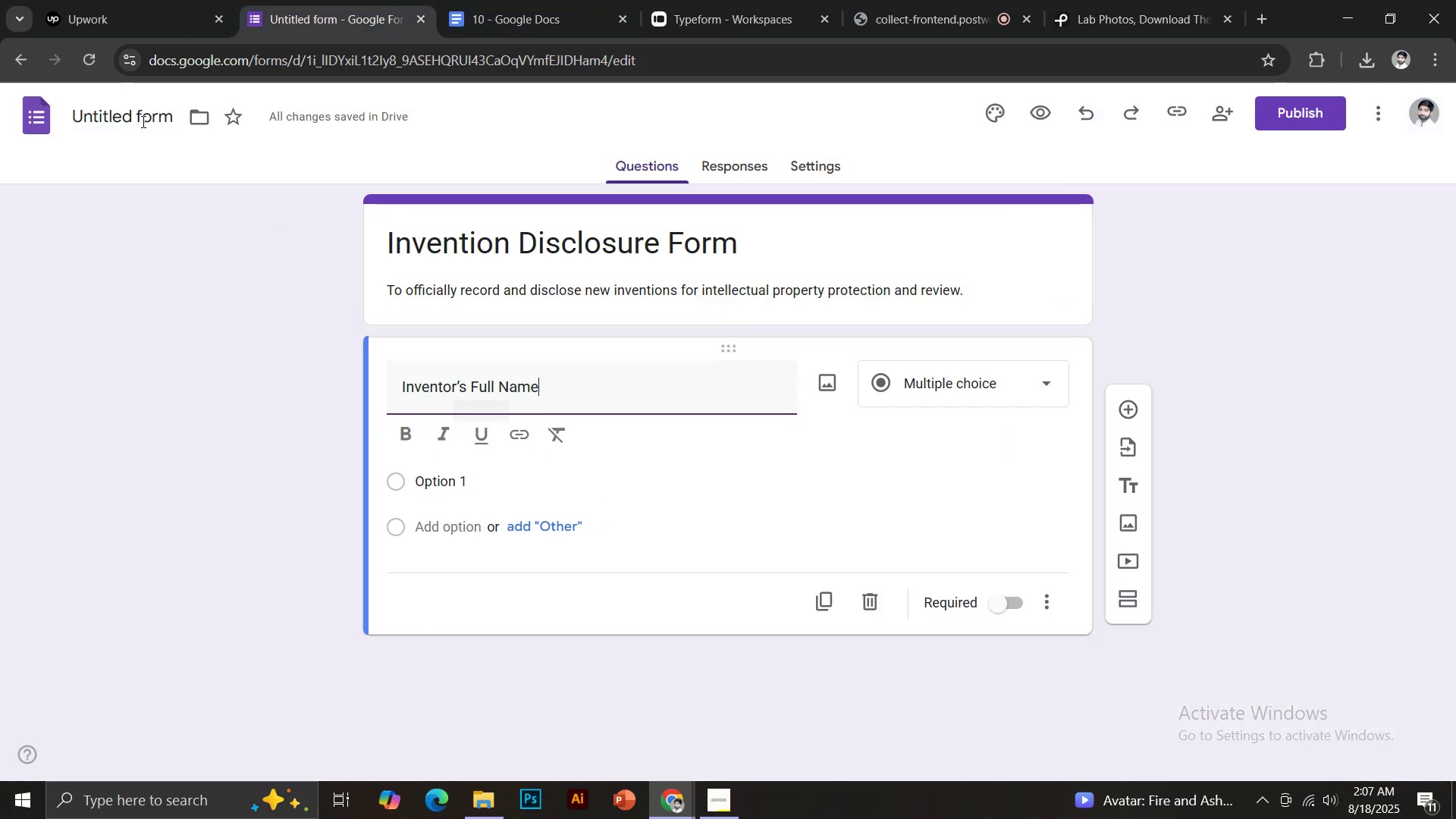 
left_click([136, 119])
 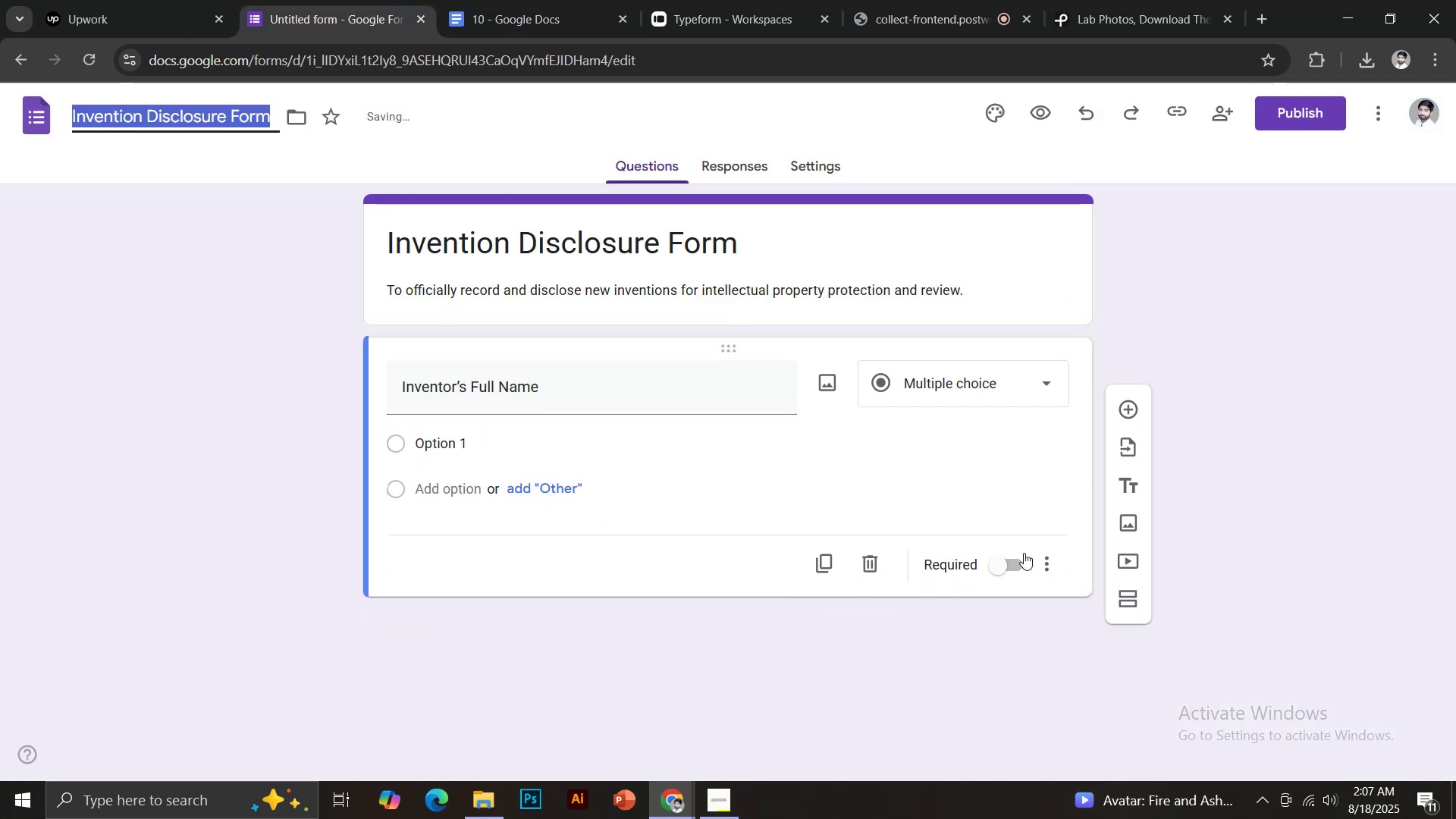 
left_click([996, 566])
 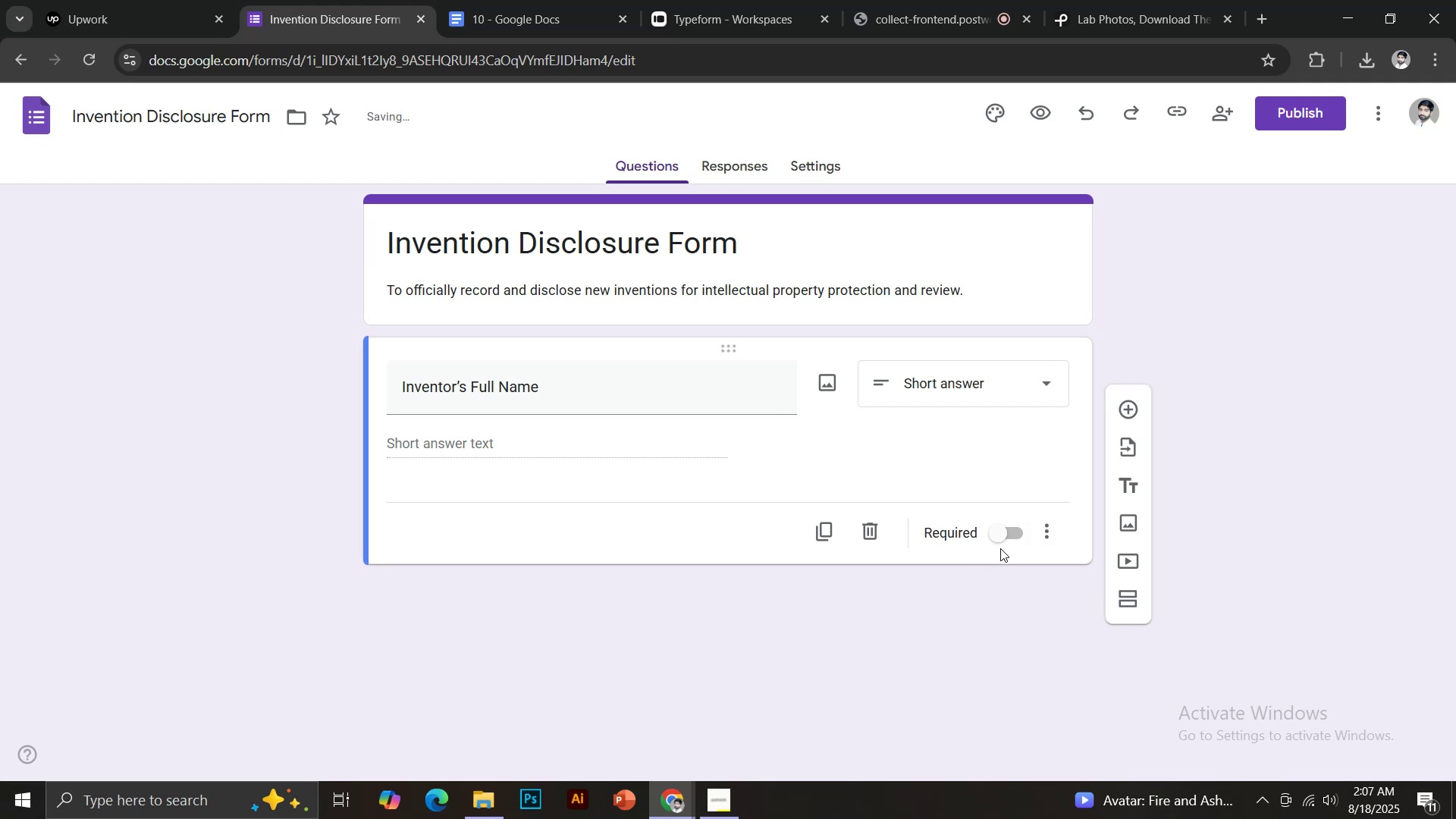 
left_click([1006, 534])
 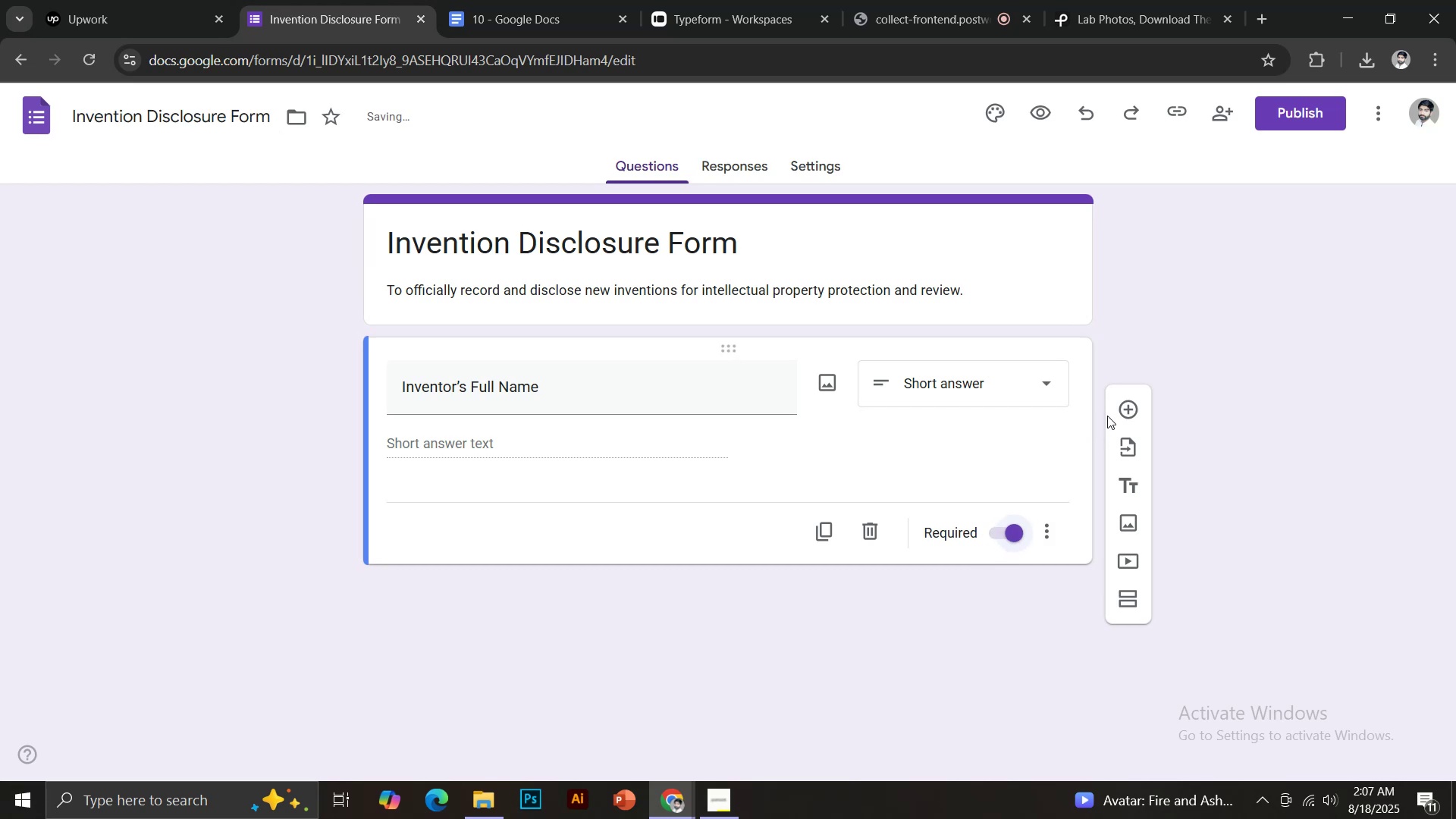 
left_click([1120, 406])
 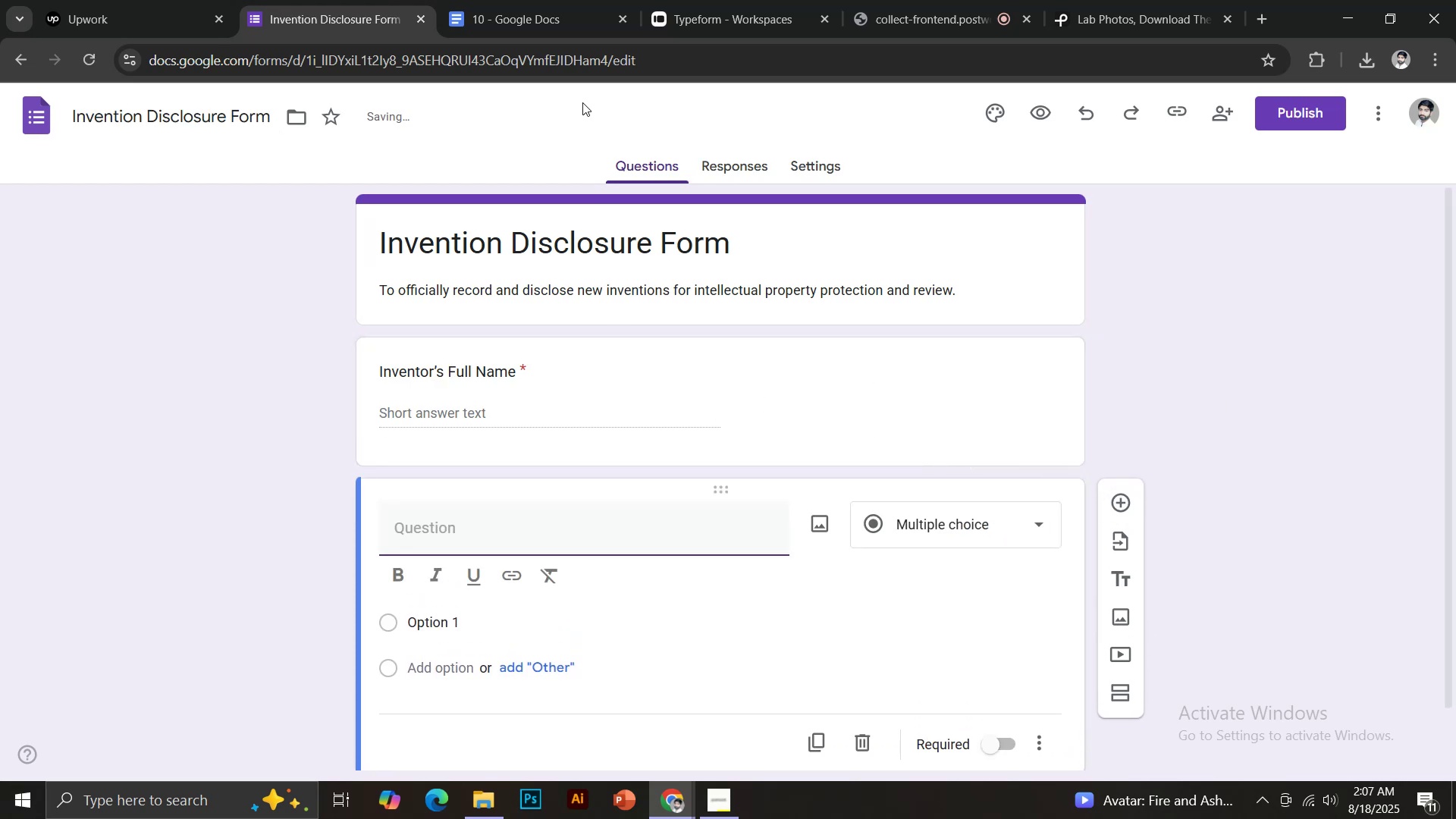 
left_click([532, 0])
 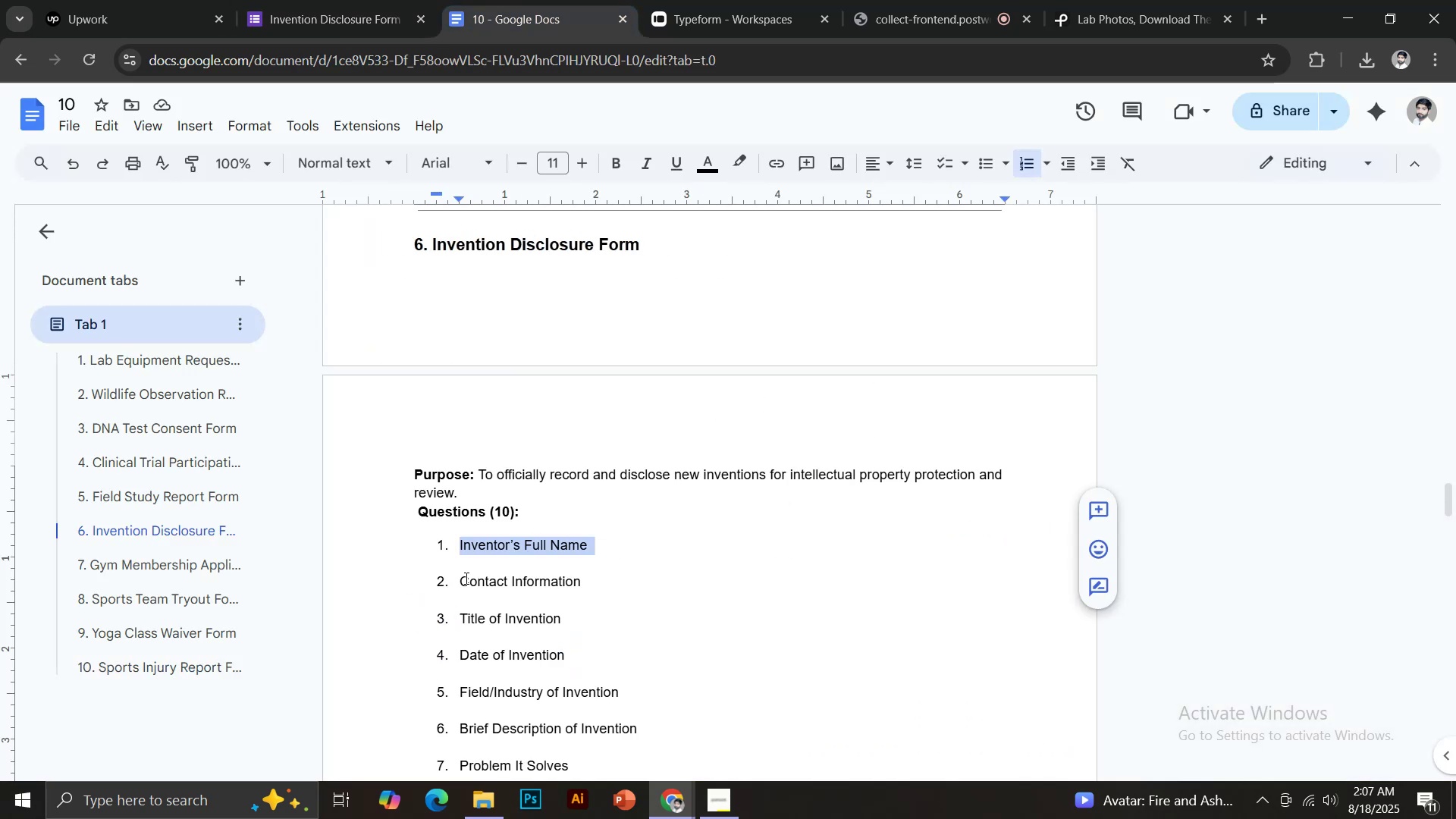 
left_click_drag(start_coordinate=[461, 580], to_coordinate=[588, 583])
 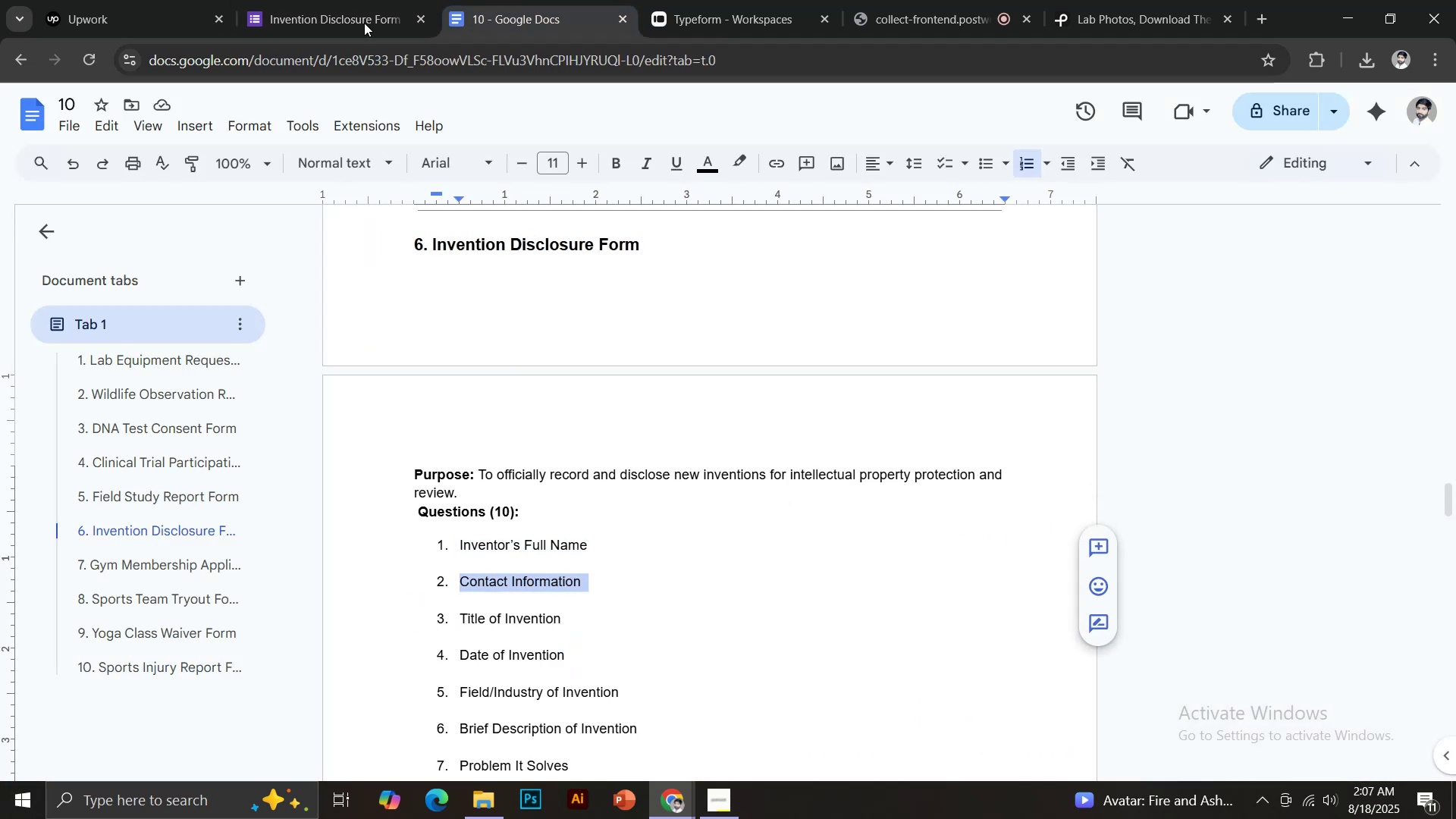 
key(Control+C)
 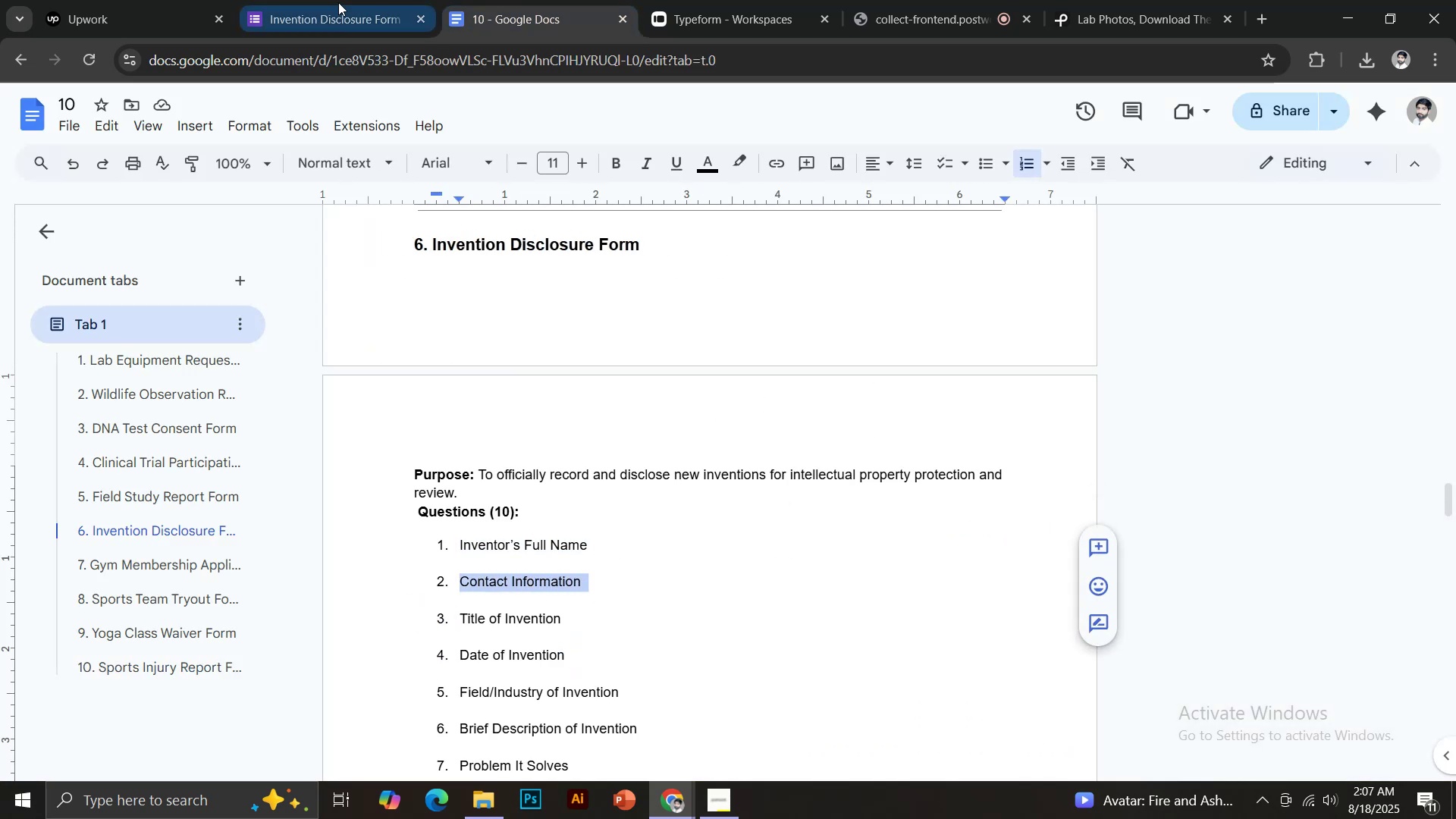 
left_click([326, 0])
 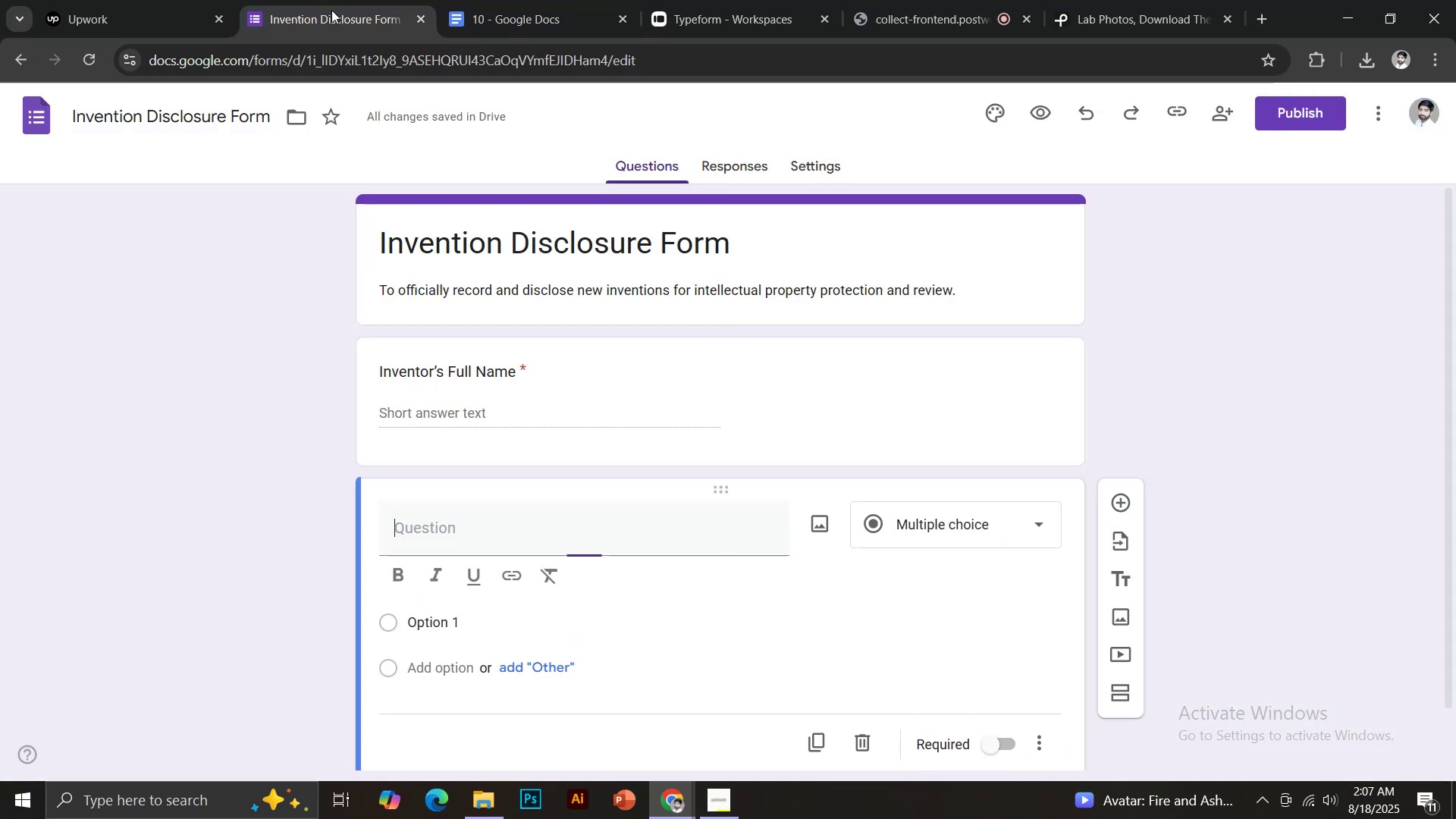 
key(Control+Shift+V)
 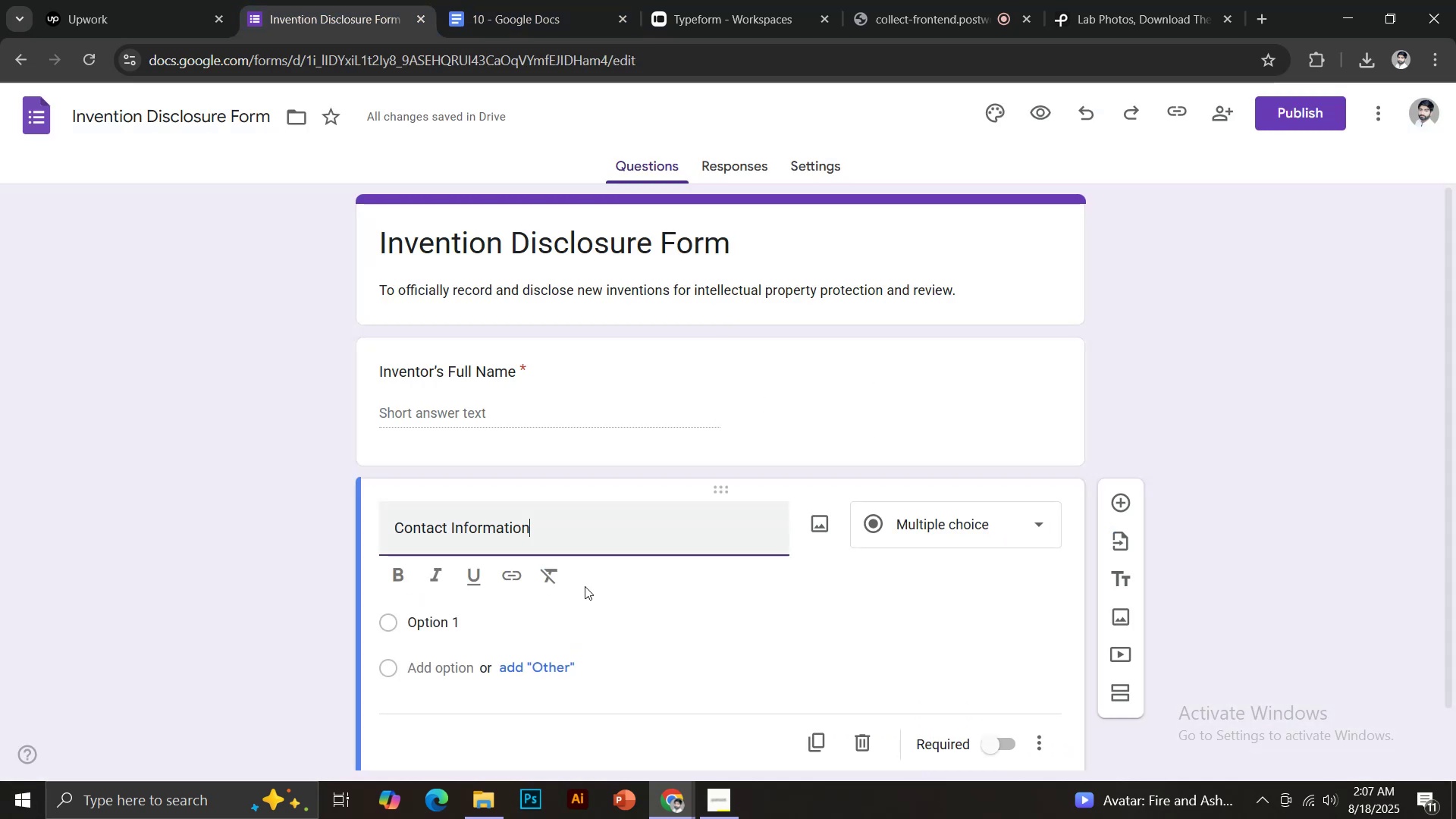 
scroll: coordinate [592, 570], scroll_direction: down, amount: 3.0
 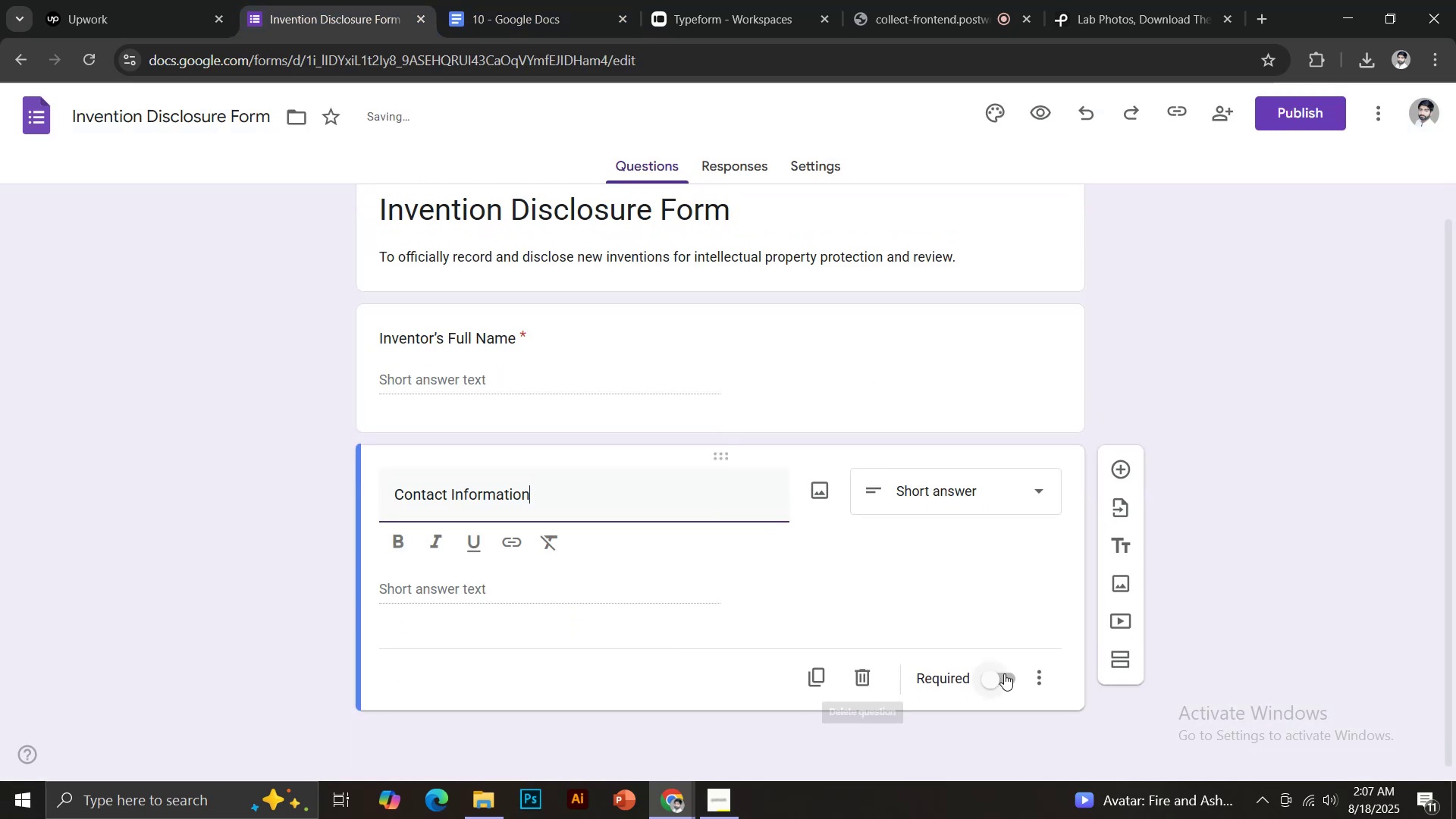 
left_click([993, 676])
 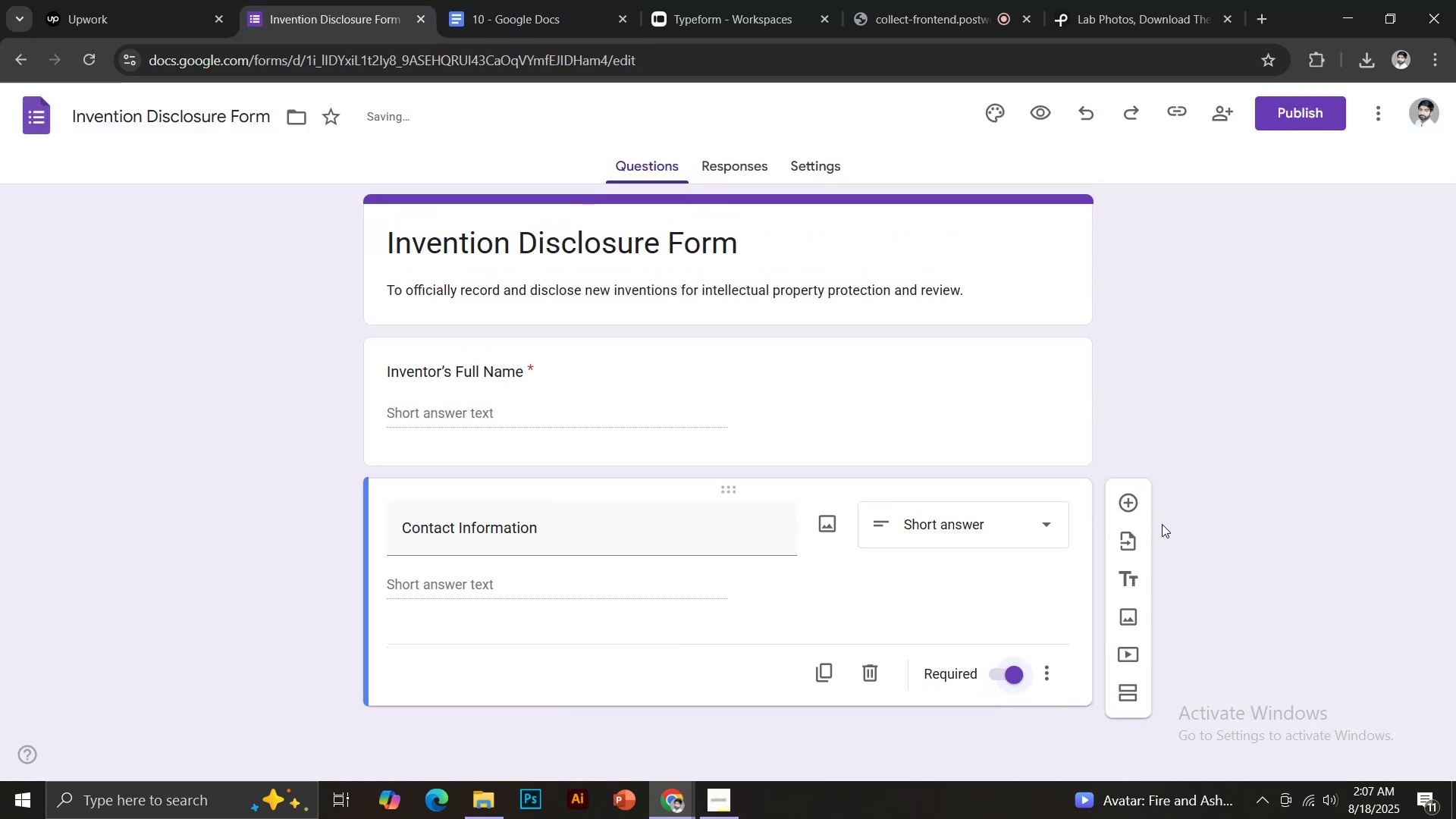 
left_click([1129, 500])
 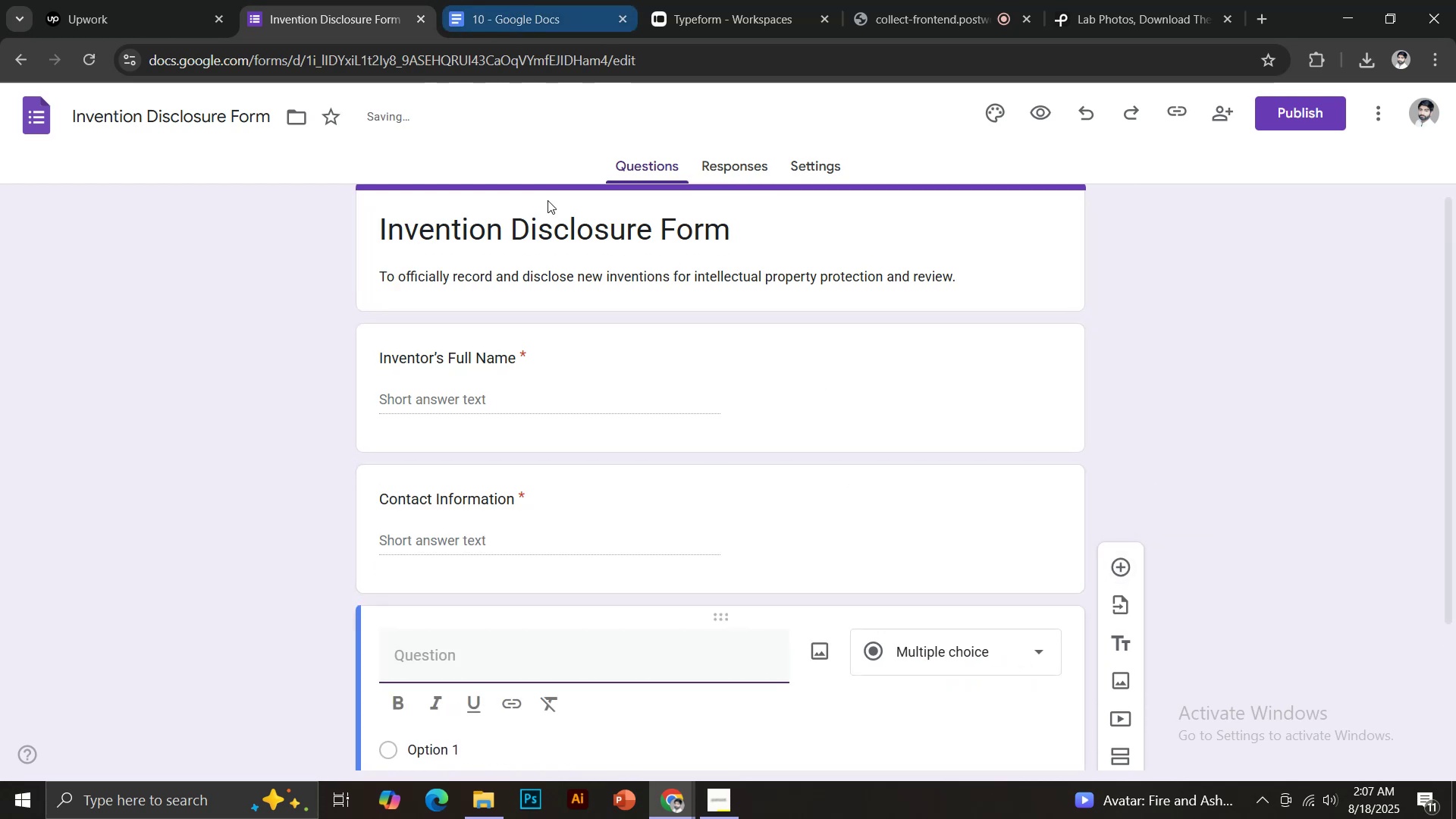 
scroll: coordinate [557, 532], scroll_direction: down, amount: 2.0
 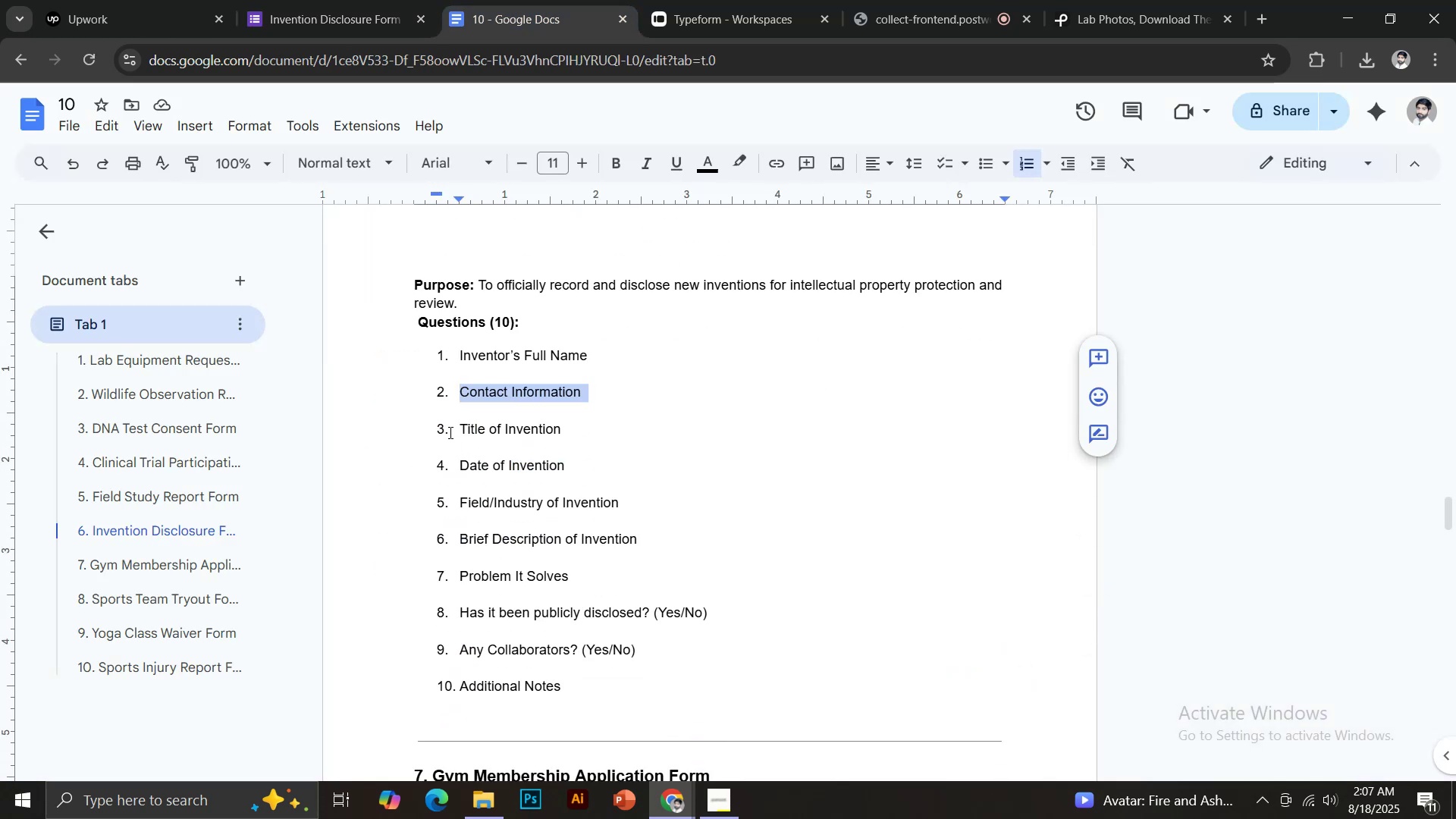 
left_click_drag(start_coordinate=[459, 428], to_coordinate=[562, 431])
 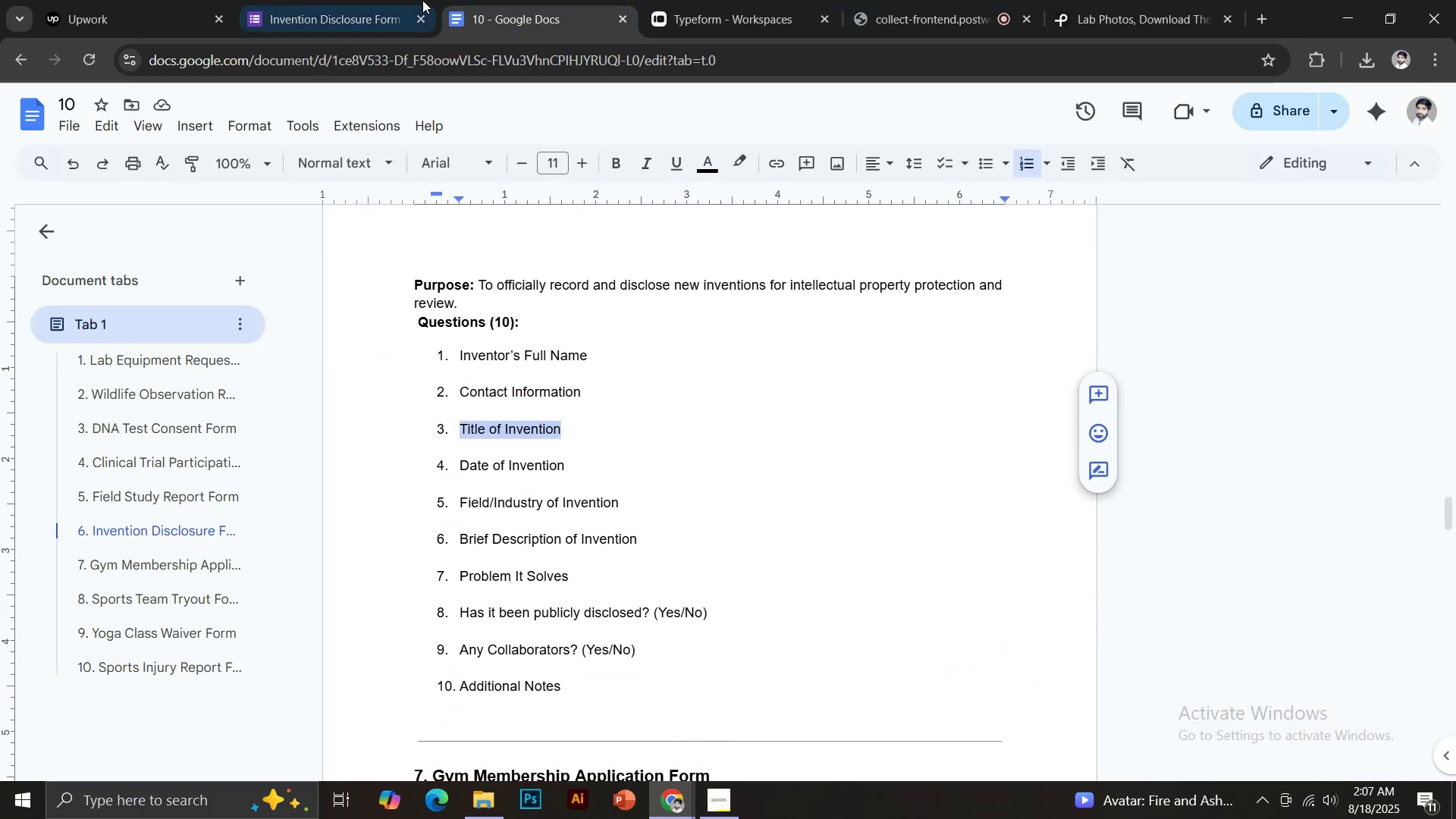 
key(Control+C)
 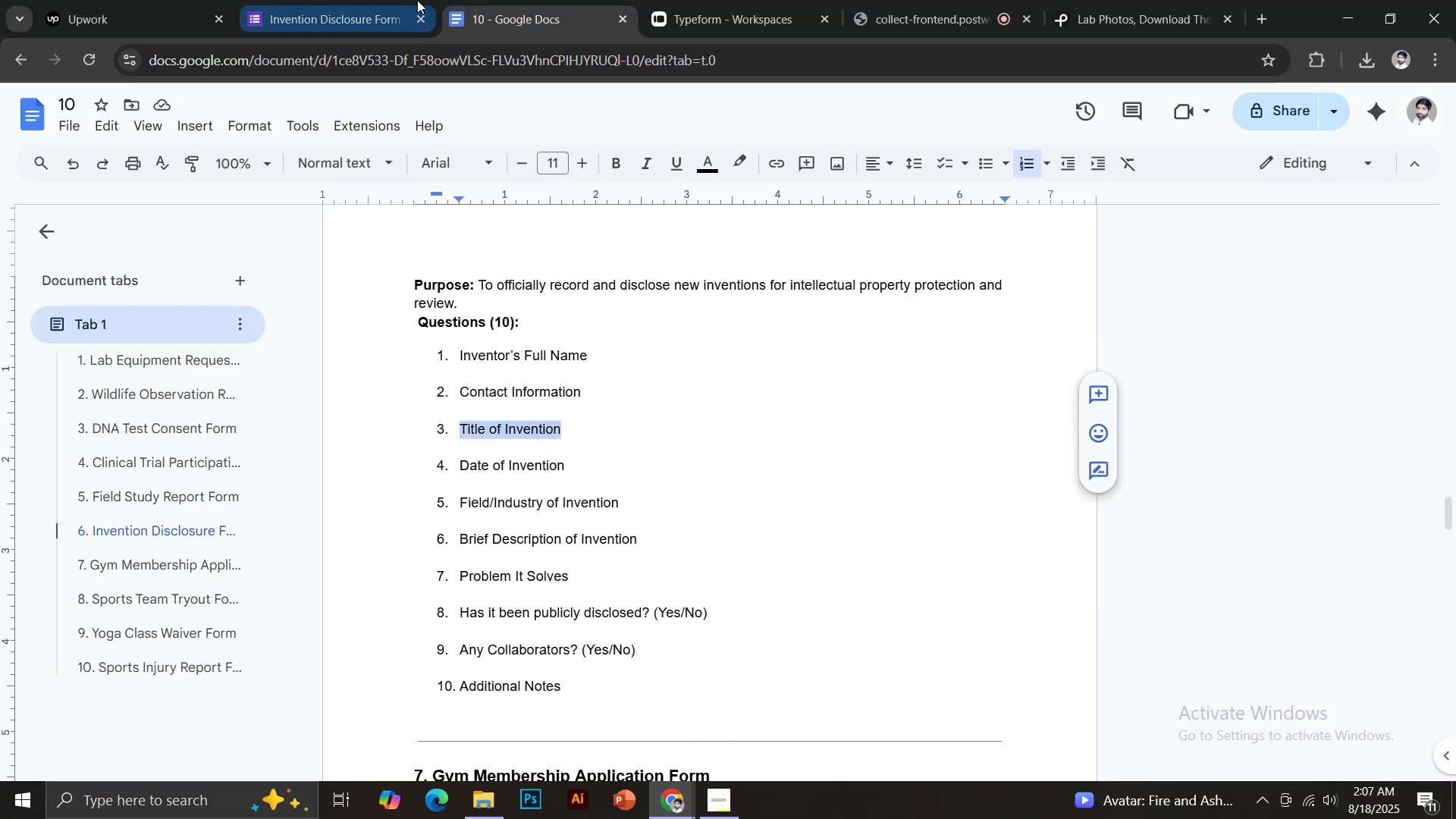 
key(Control+Shift+V)
 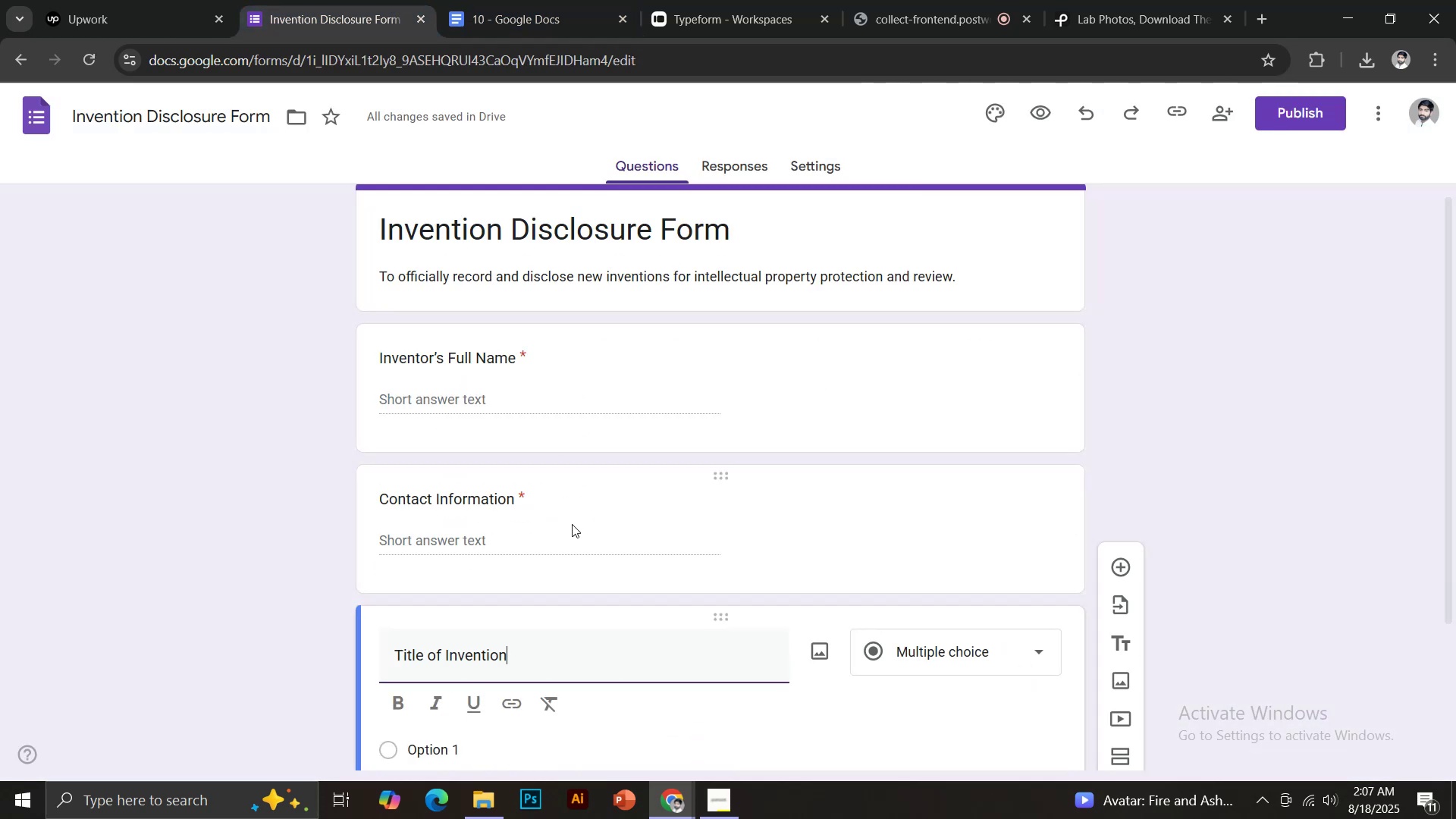 
scroll: coordinate [626, 543], scroll_direction: down, amount: 3.0
 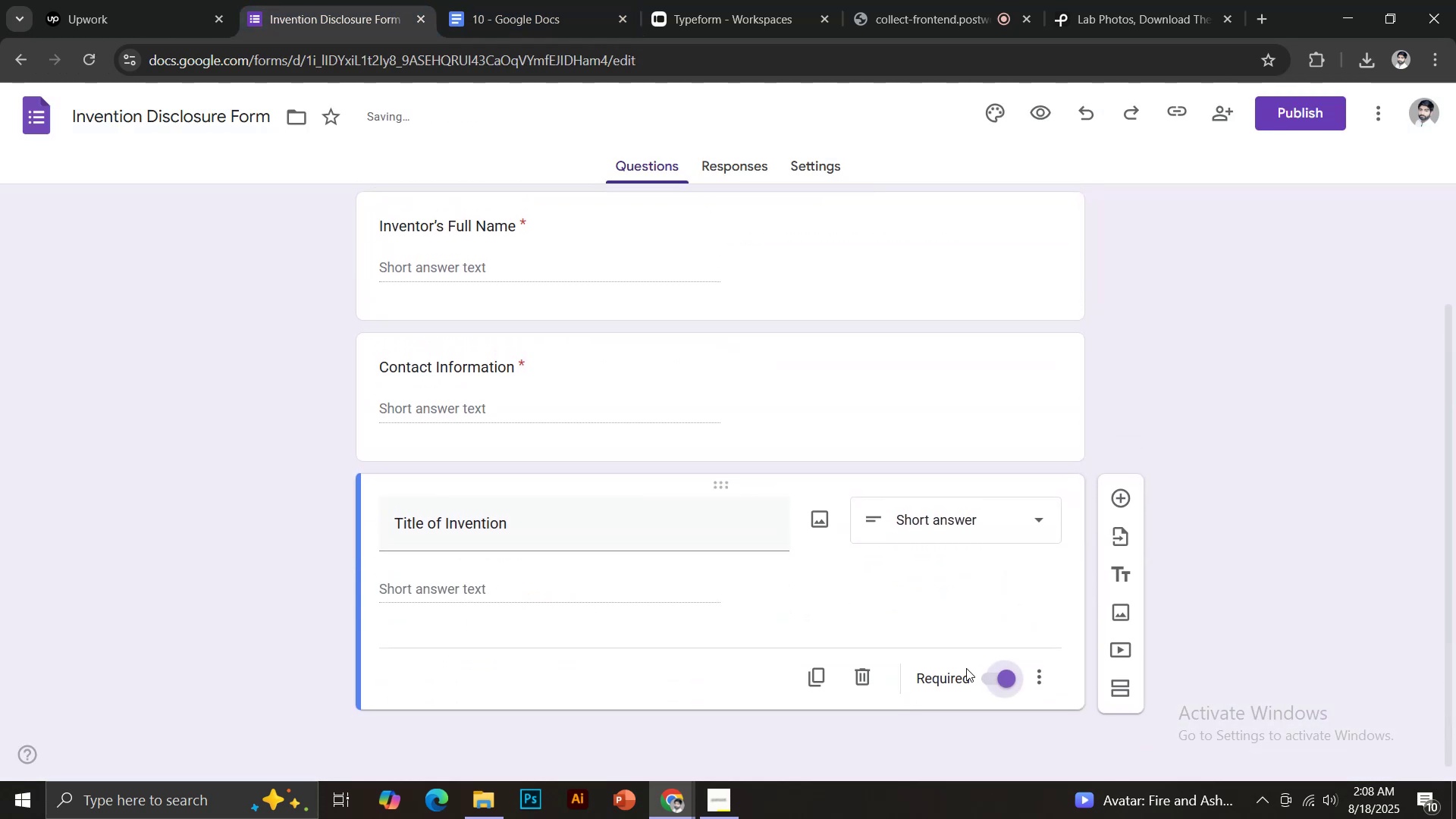 
left_click([1124, 502])
 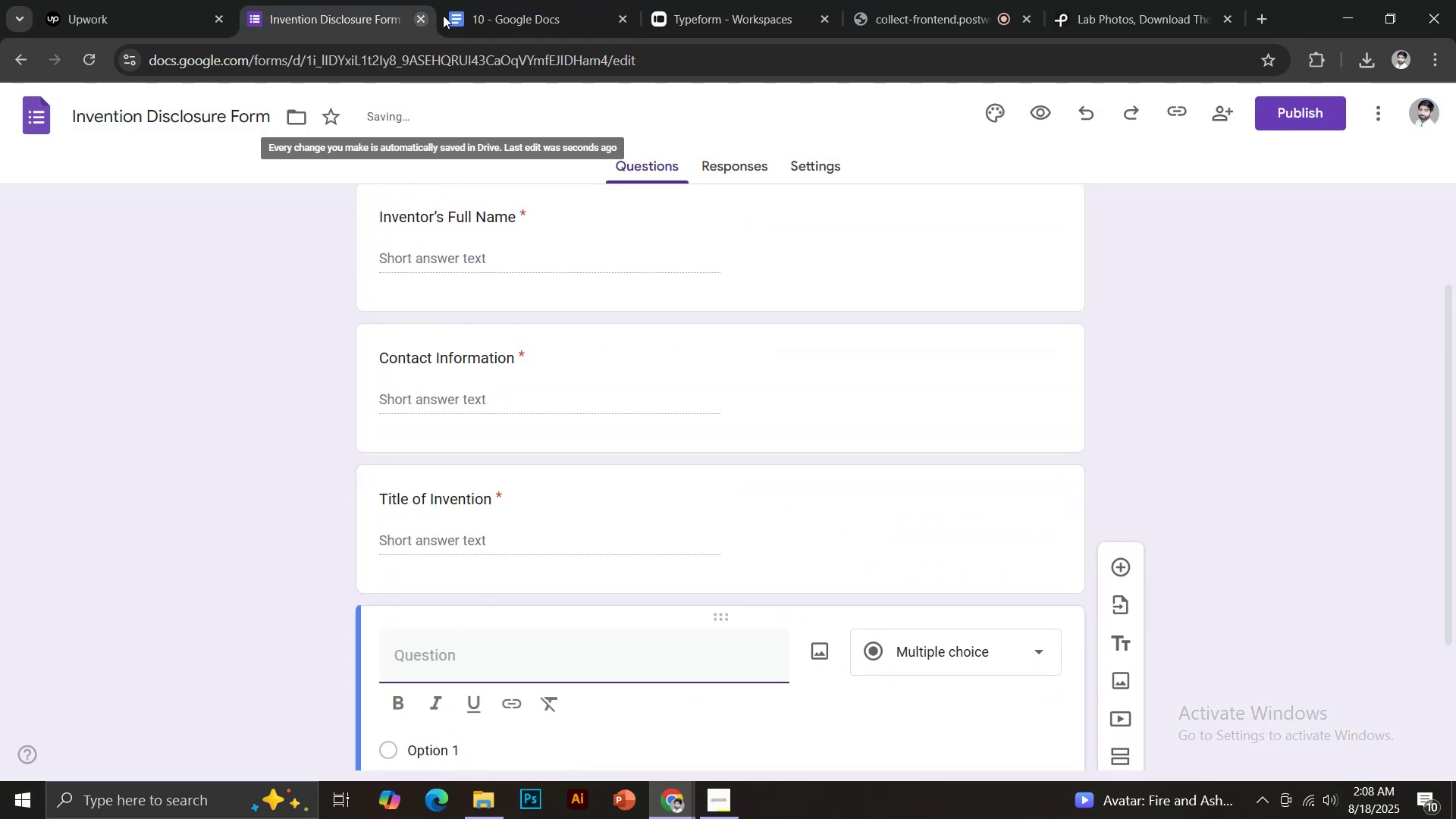 
left_click([472, 0])
 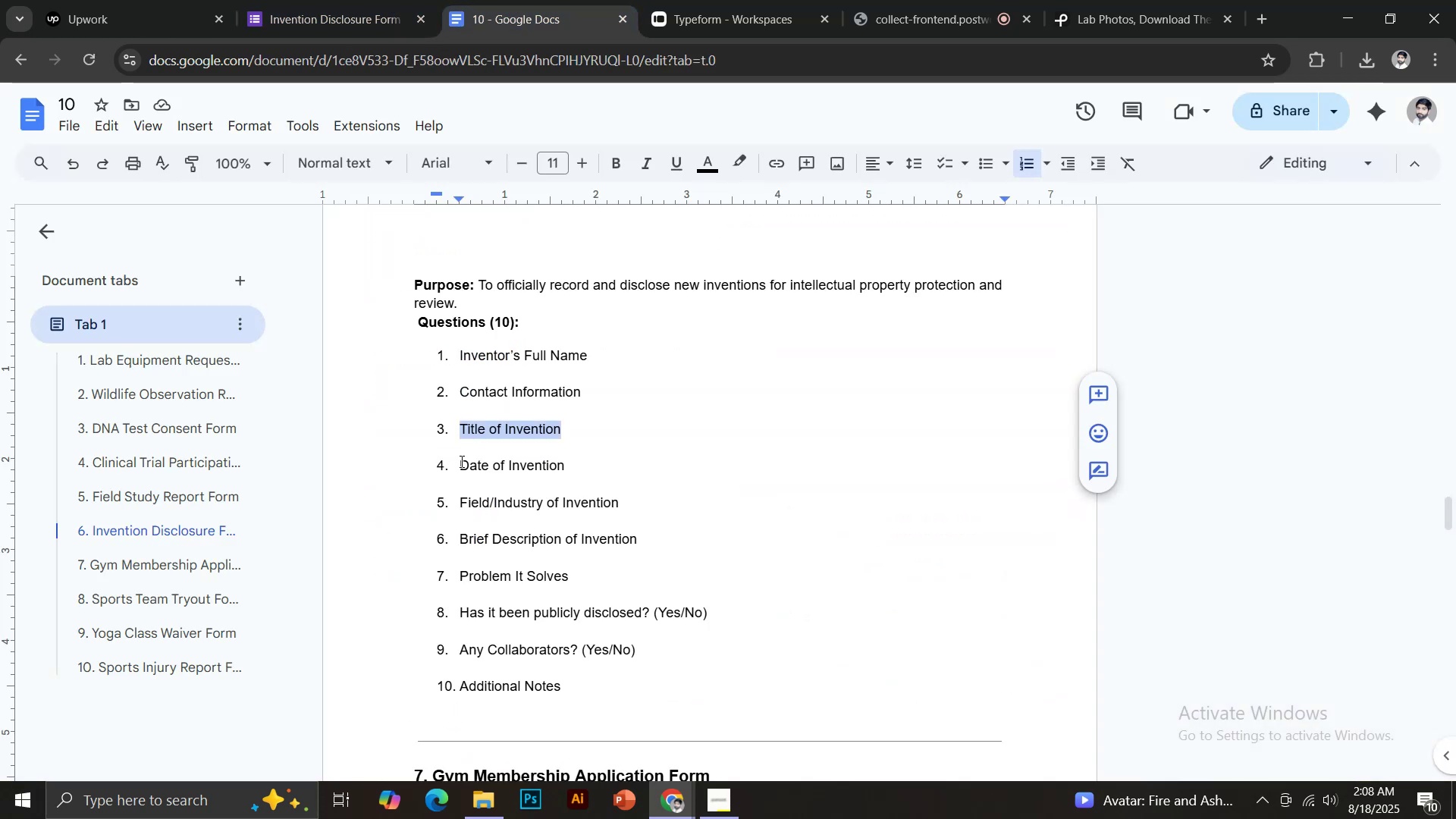 
left_click_drag(start_coordinate=[460, 461], to_coordinate=[568, 468])
 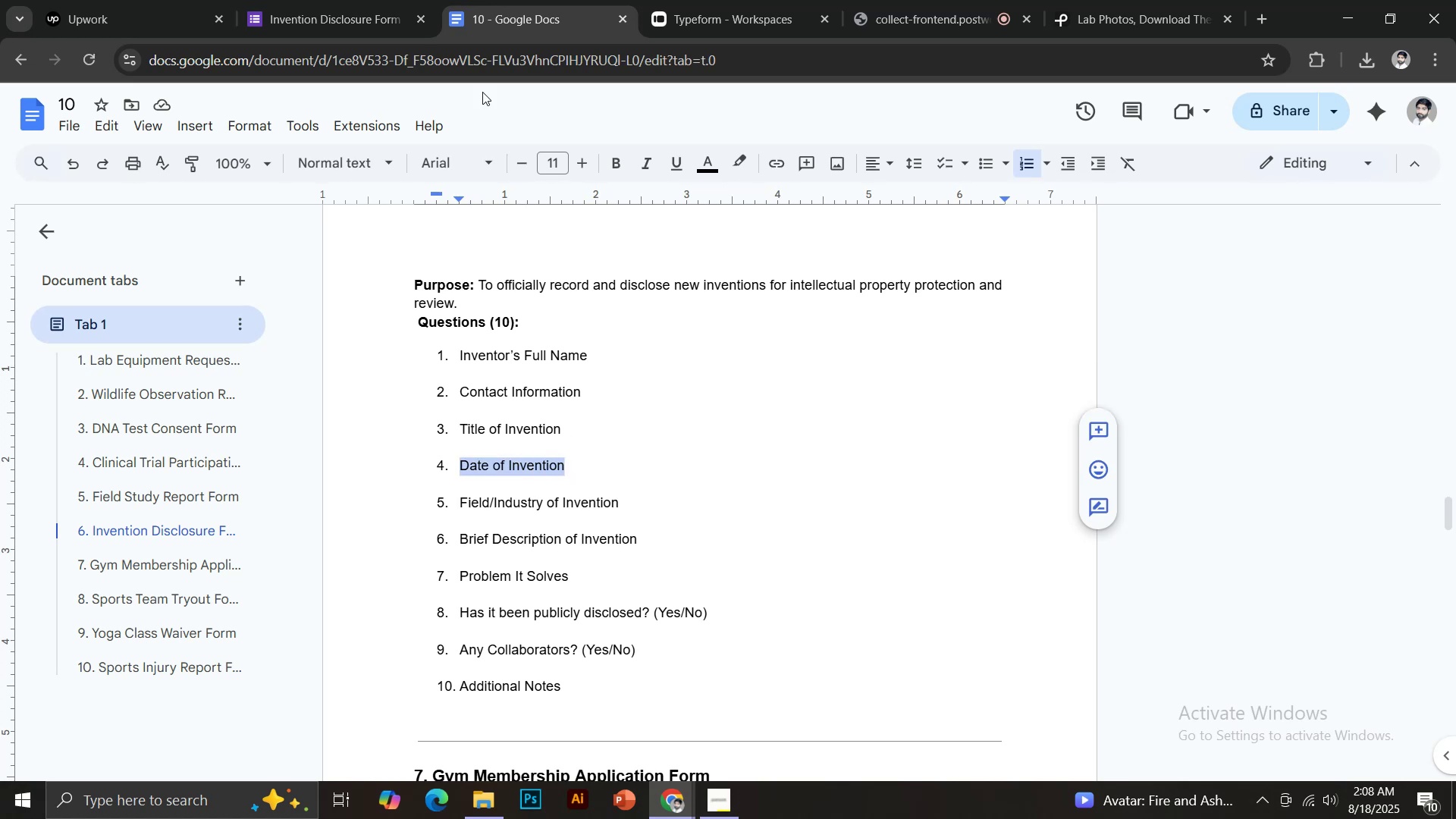 
key(Control+C)
 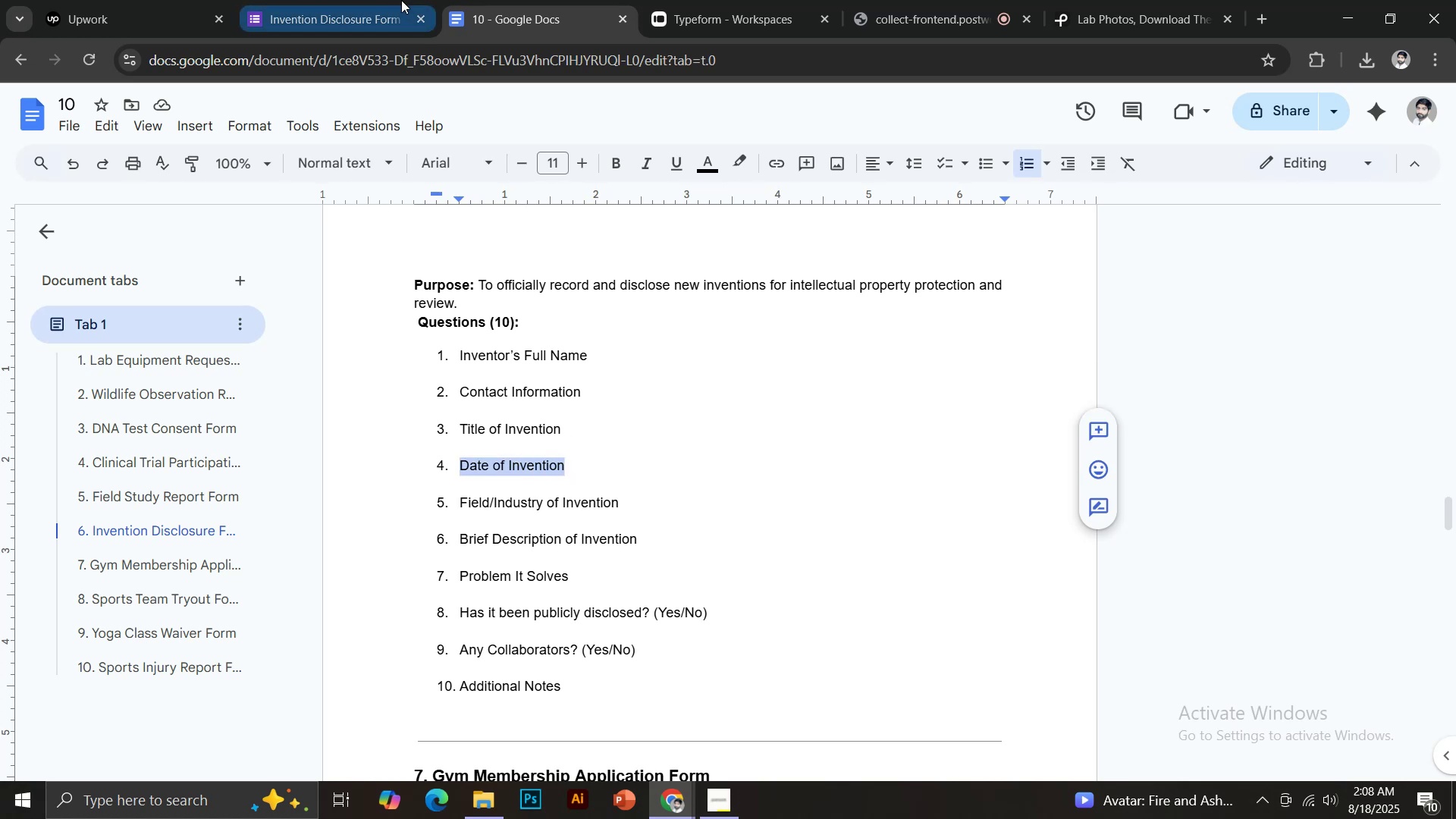 
left_click([401, 0])
 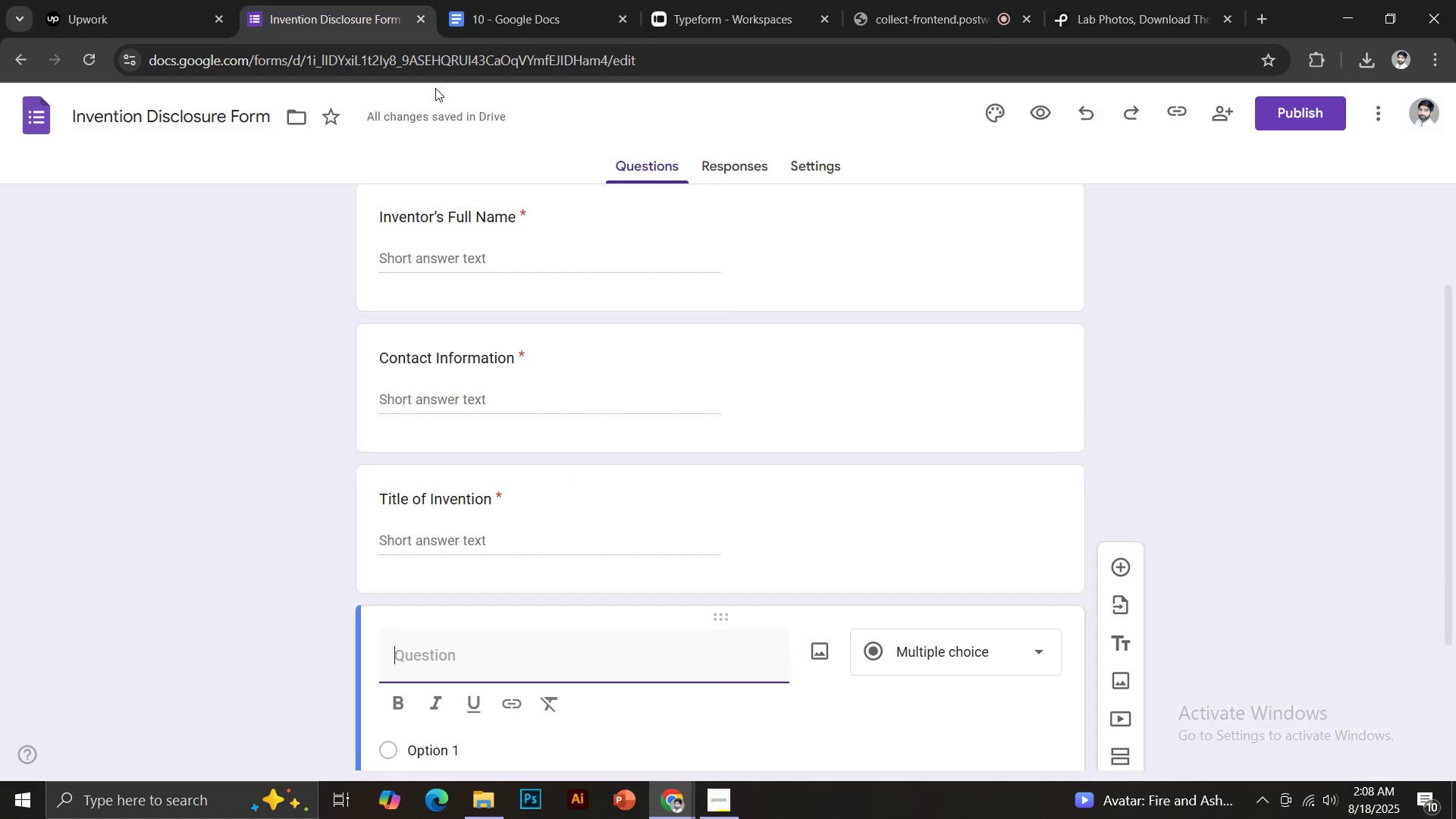 
key(Control+Shift+V)
 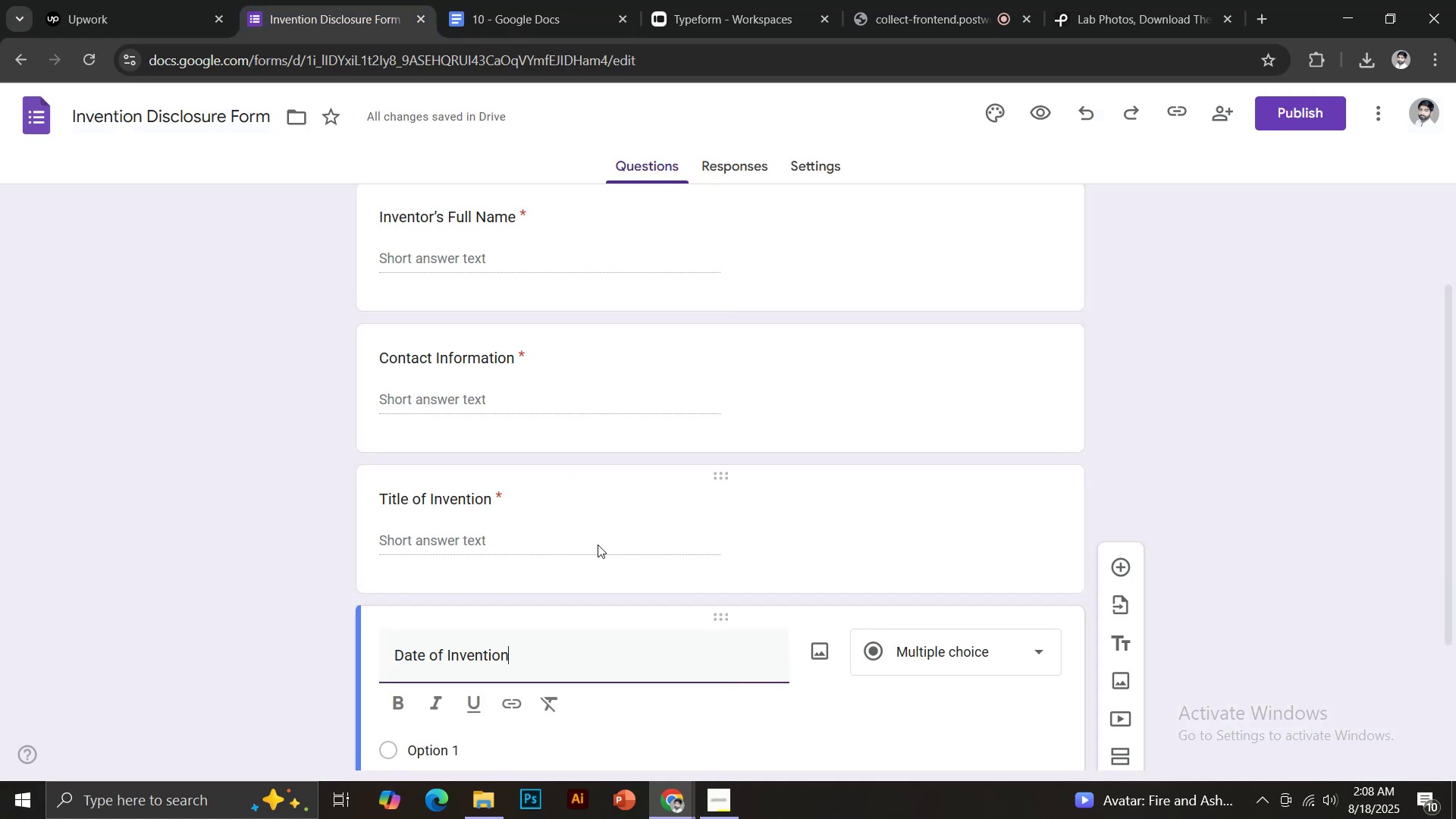 
scroll: coordinate [598, 542], scroll_direction: down, amount: 2.0
 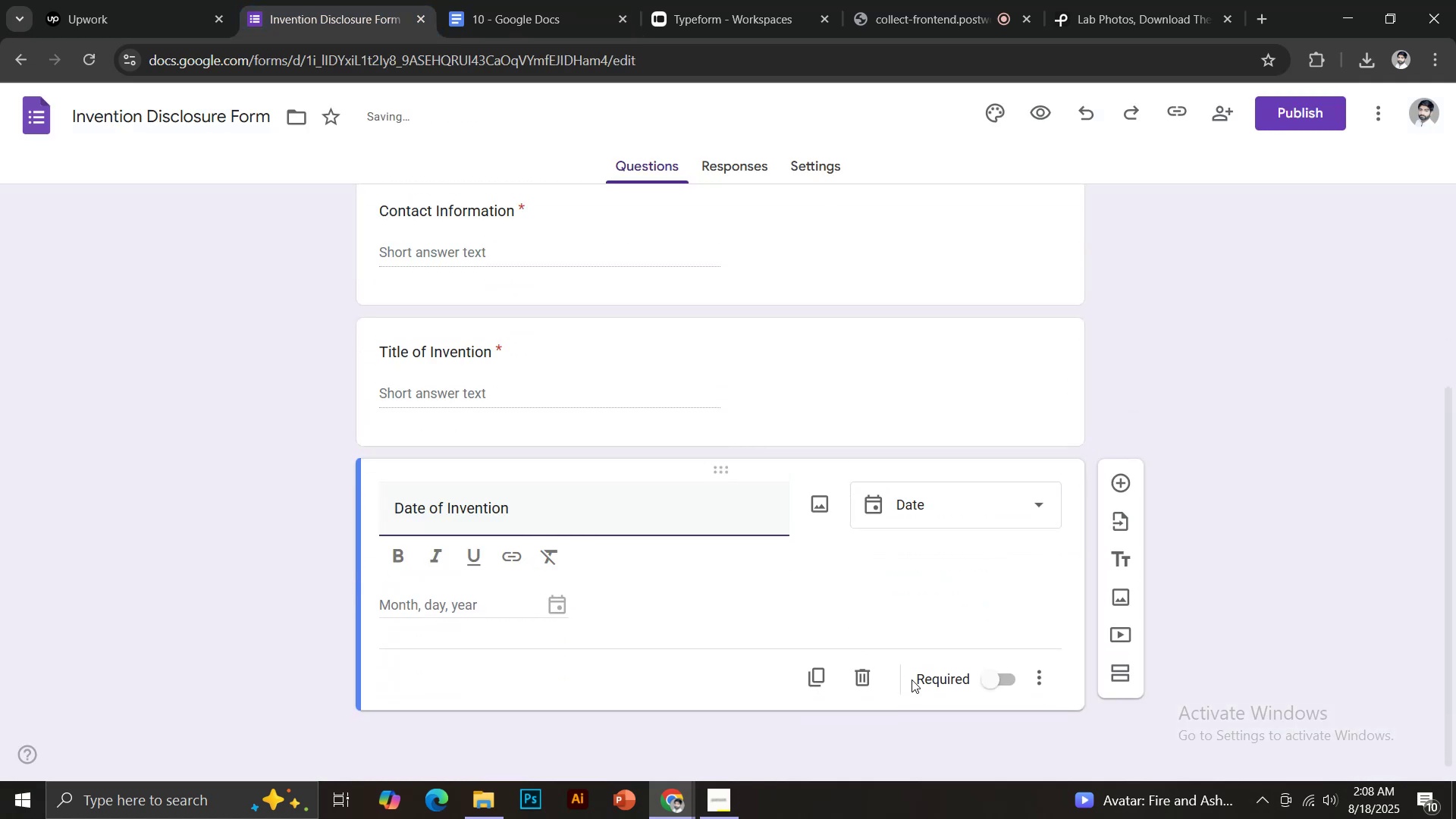 
left_click([991, 678])
 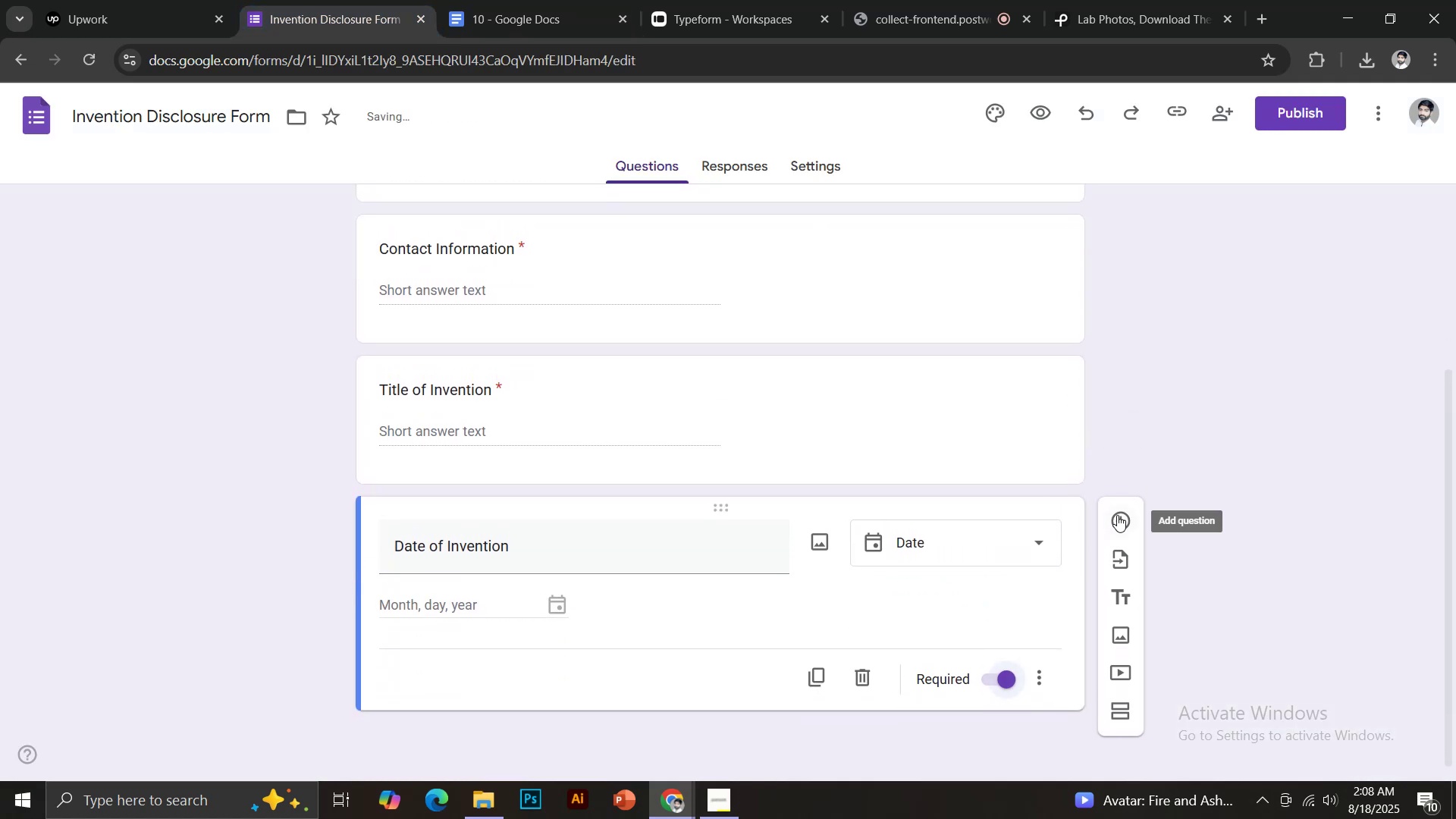 
left_click([1117, 515])
 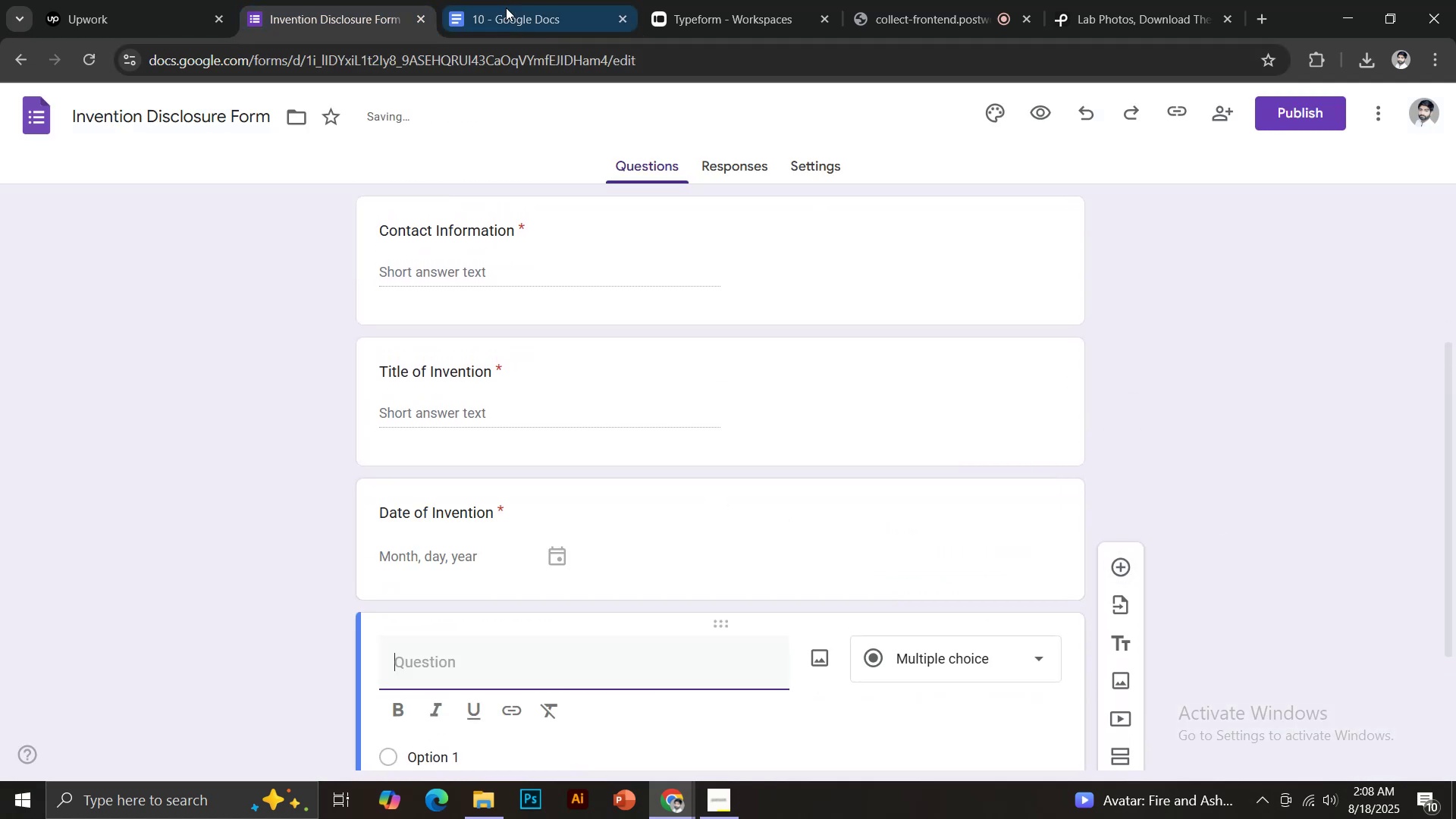 
left_click([505, 8])
 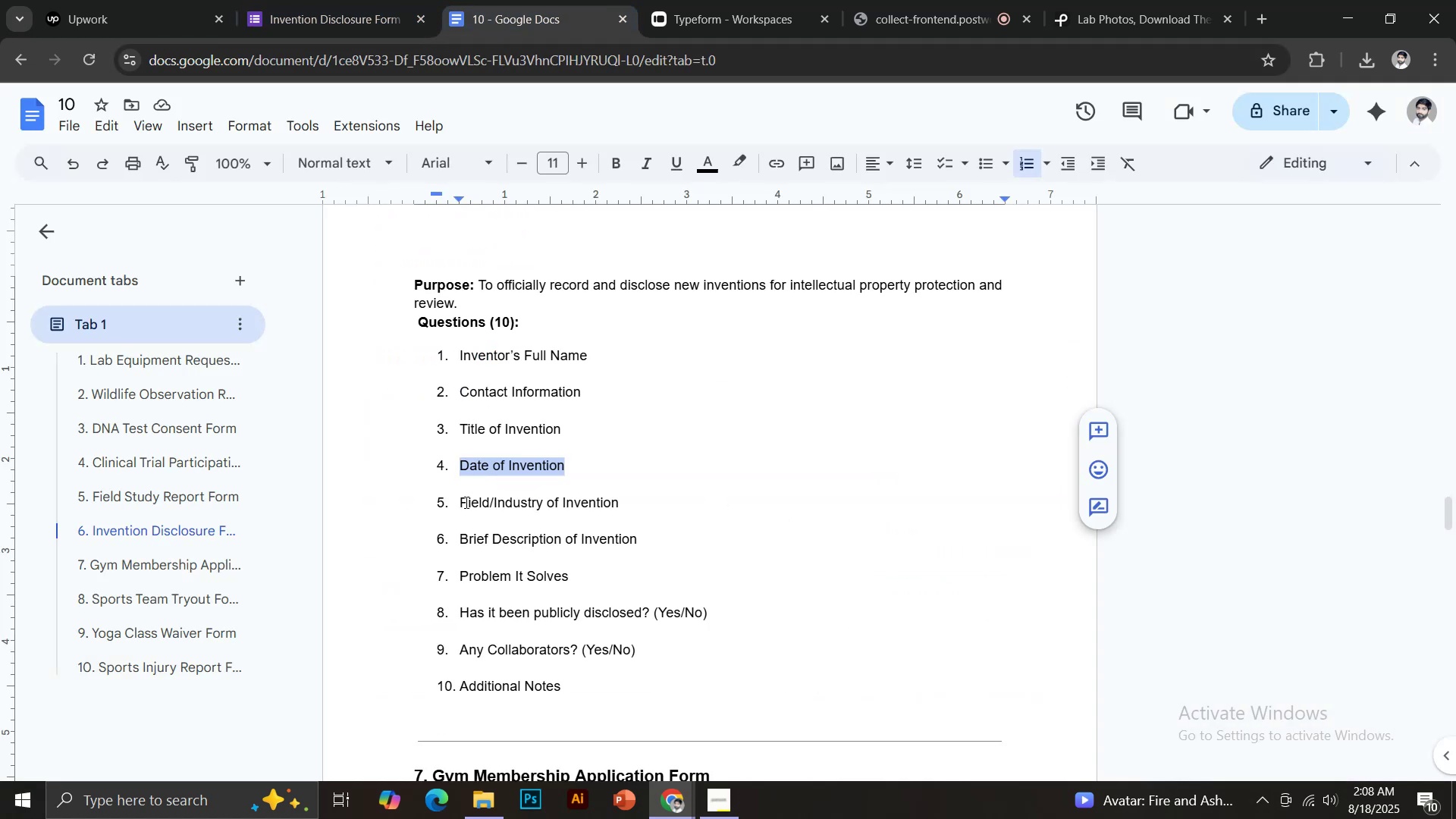 
left_click_drag(start_coordinate=[460, 504], to_coordinate=[630, 500])
 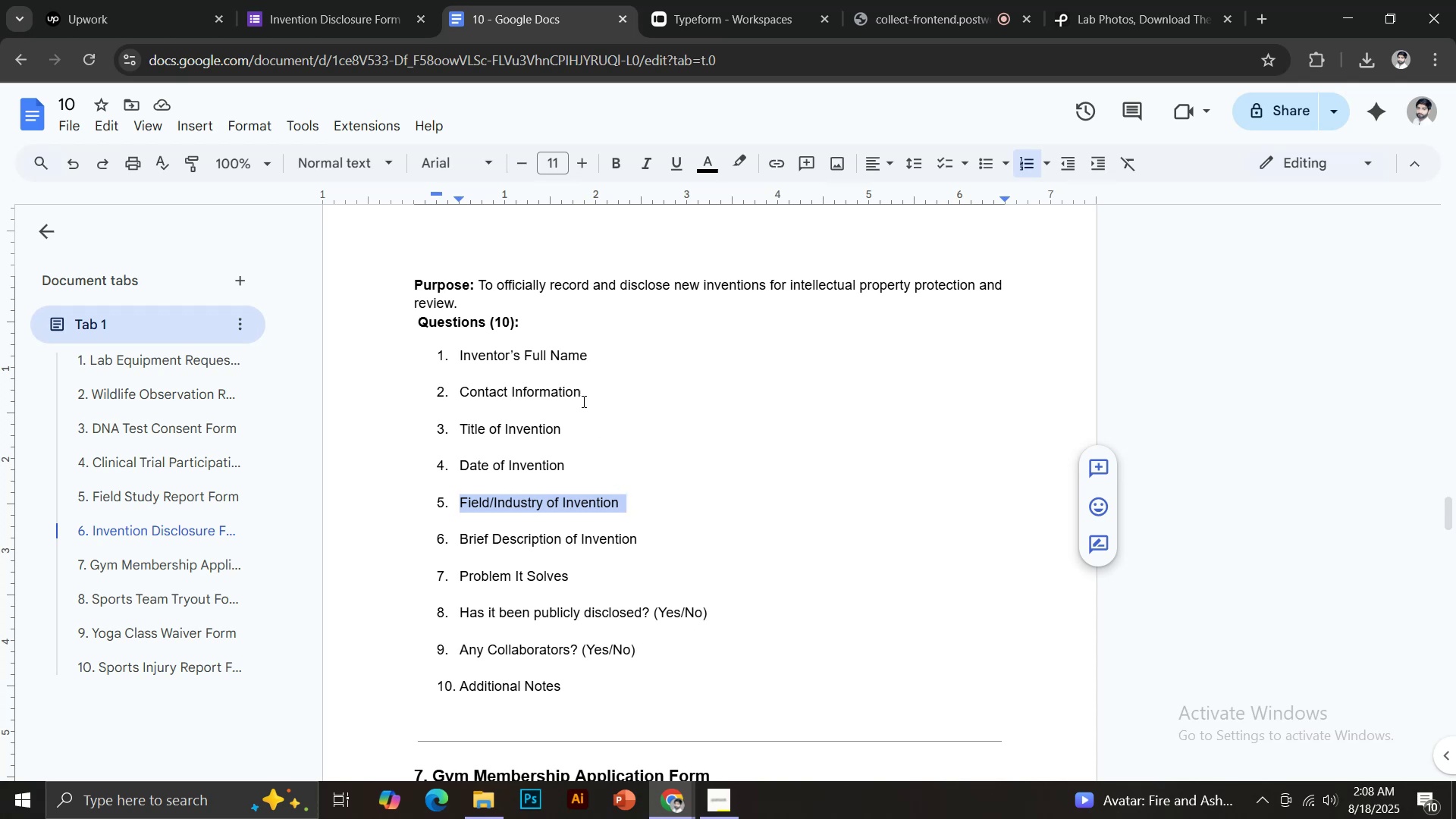 
key(Control+C)
 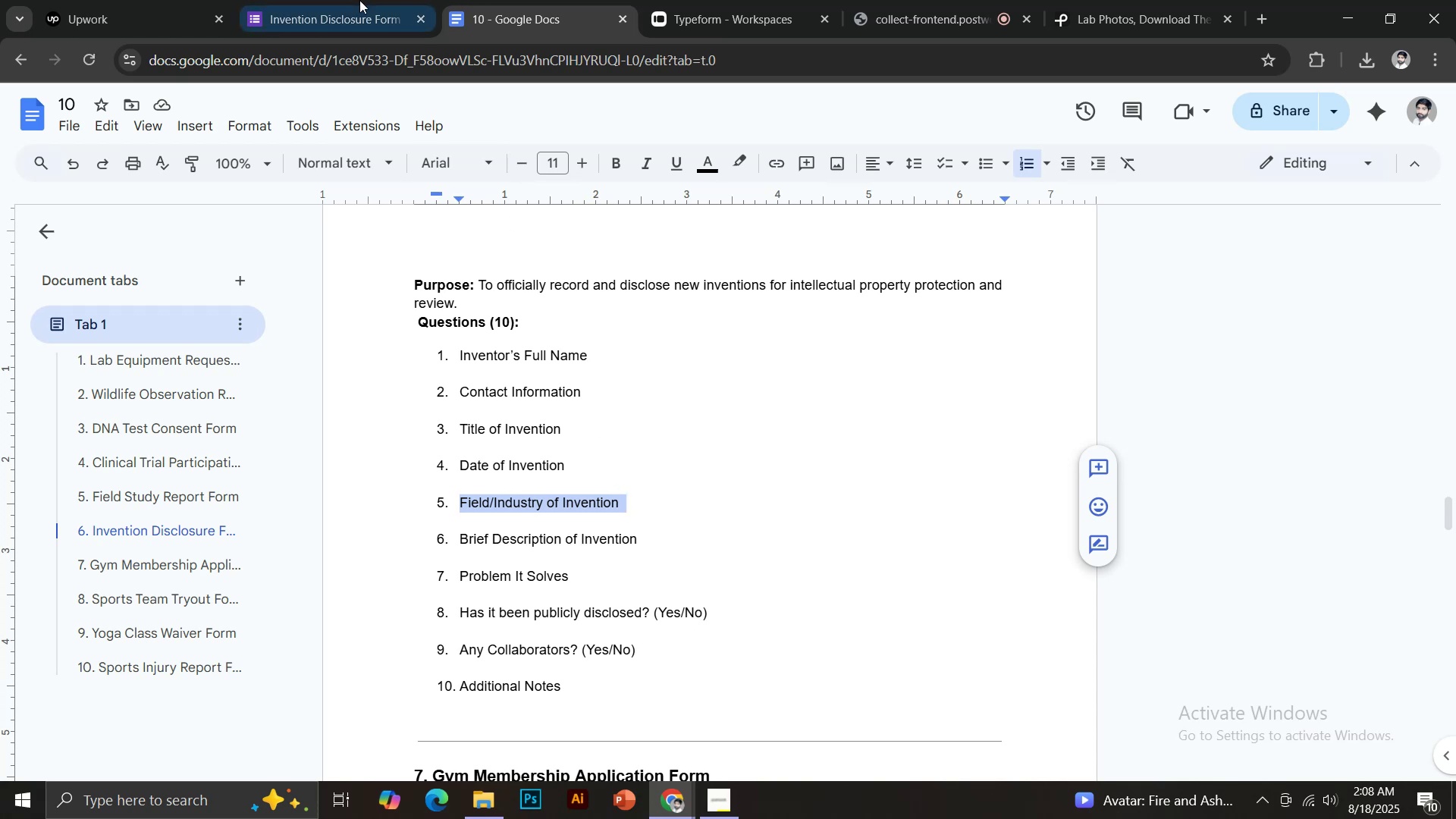 
key(Control+Shift+V)
 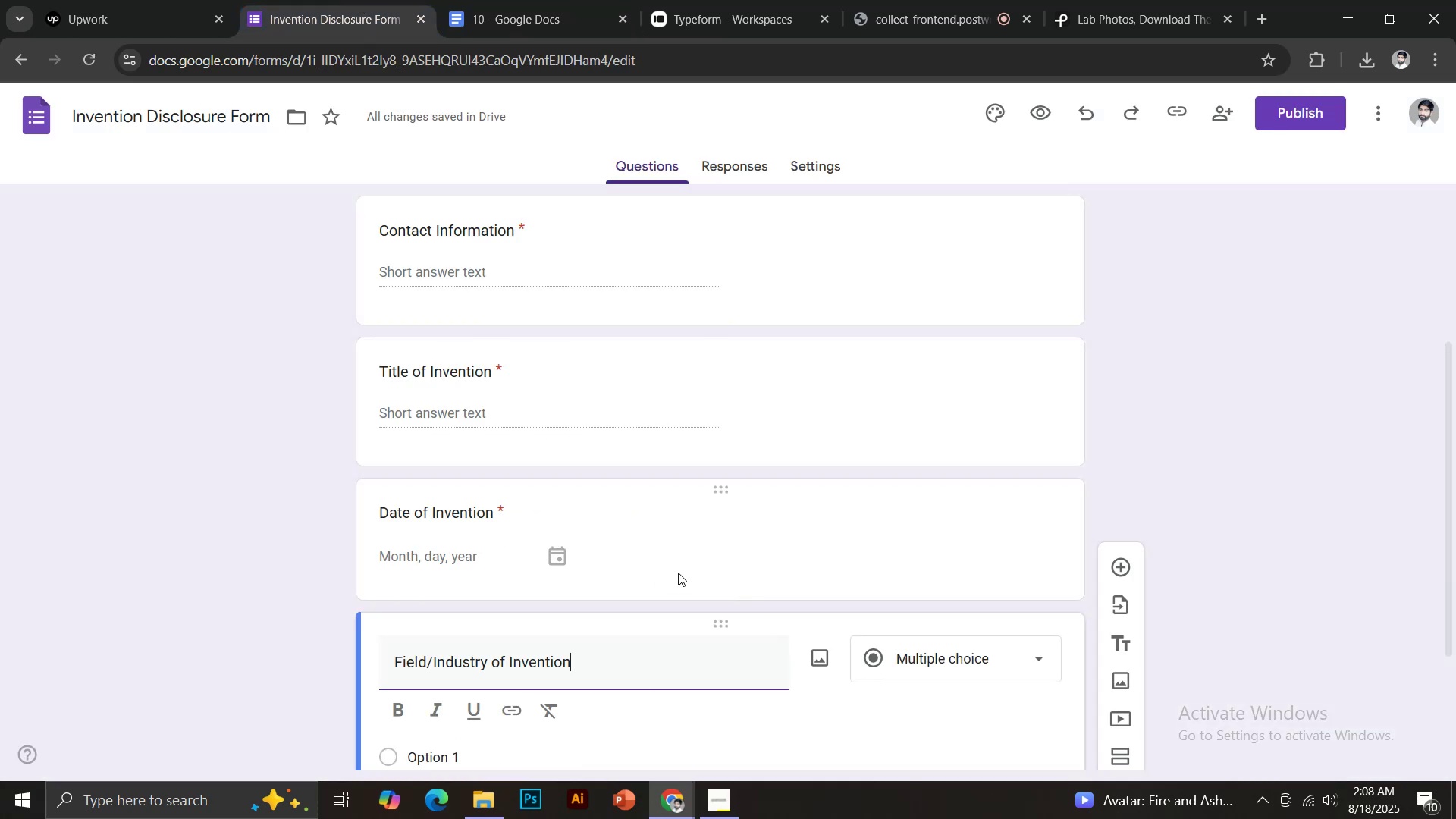 
scroll: coordinate [684, 566], scroll_direction: down, amount: 3.0
 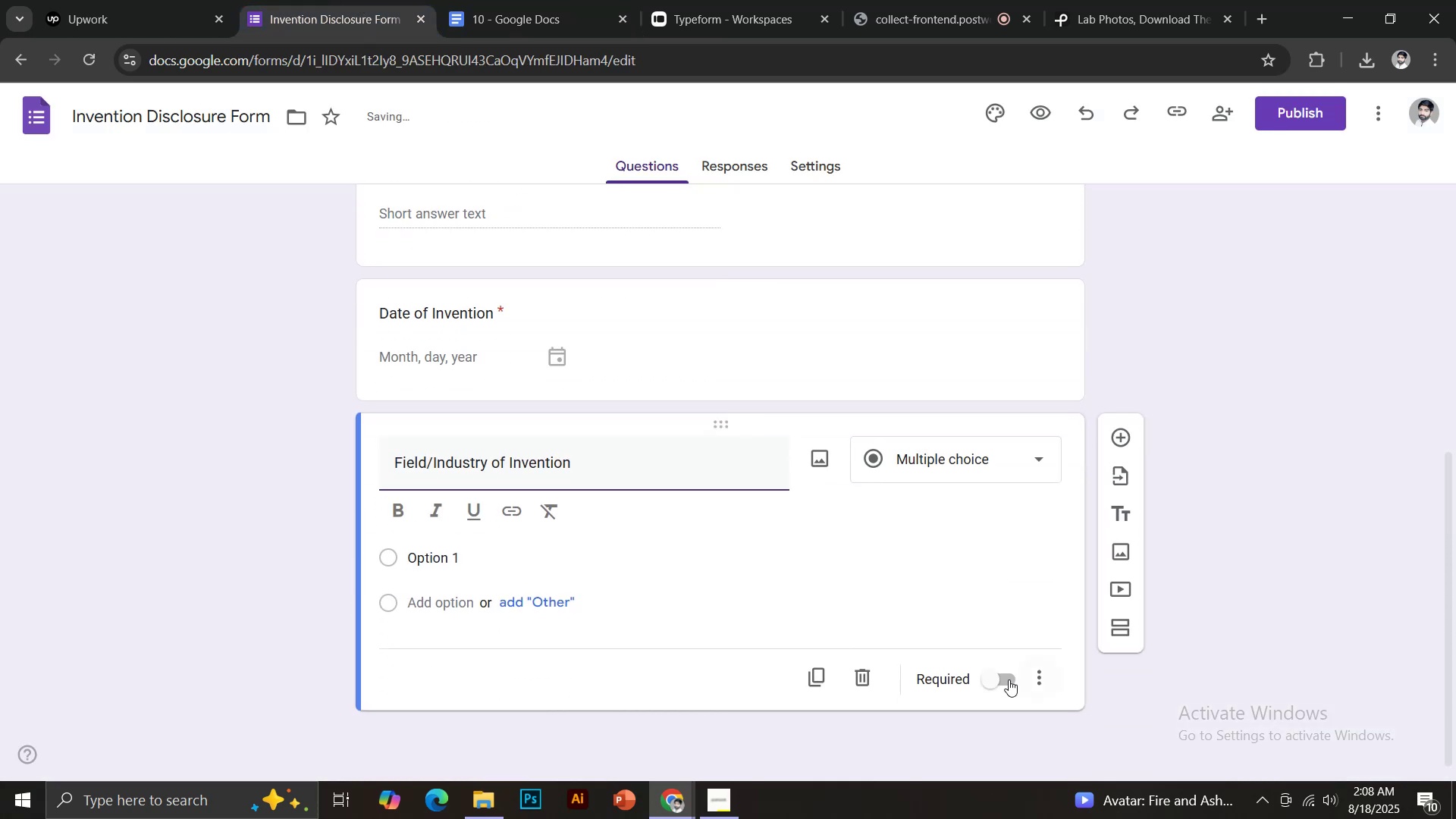 
left_click([997, 679])
 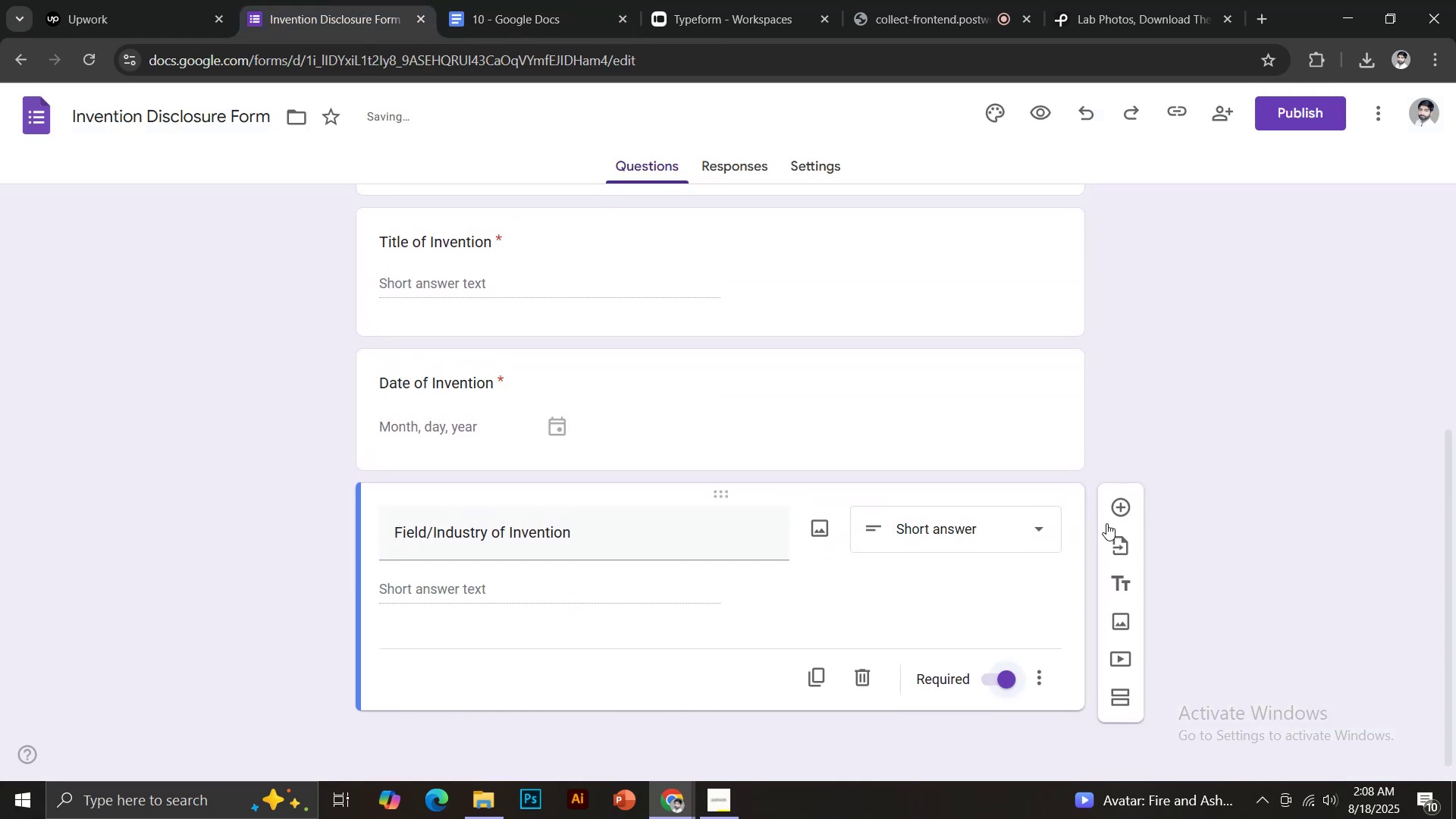 
left_click([1118, 508])
 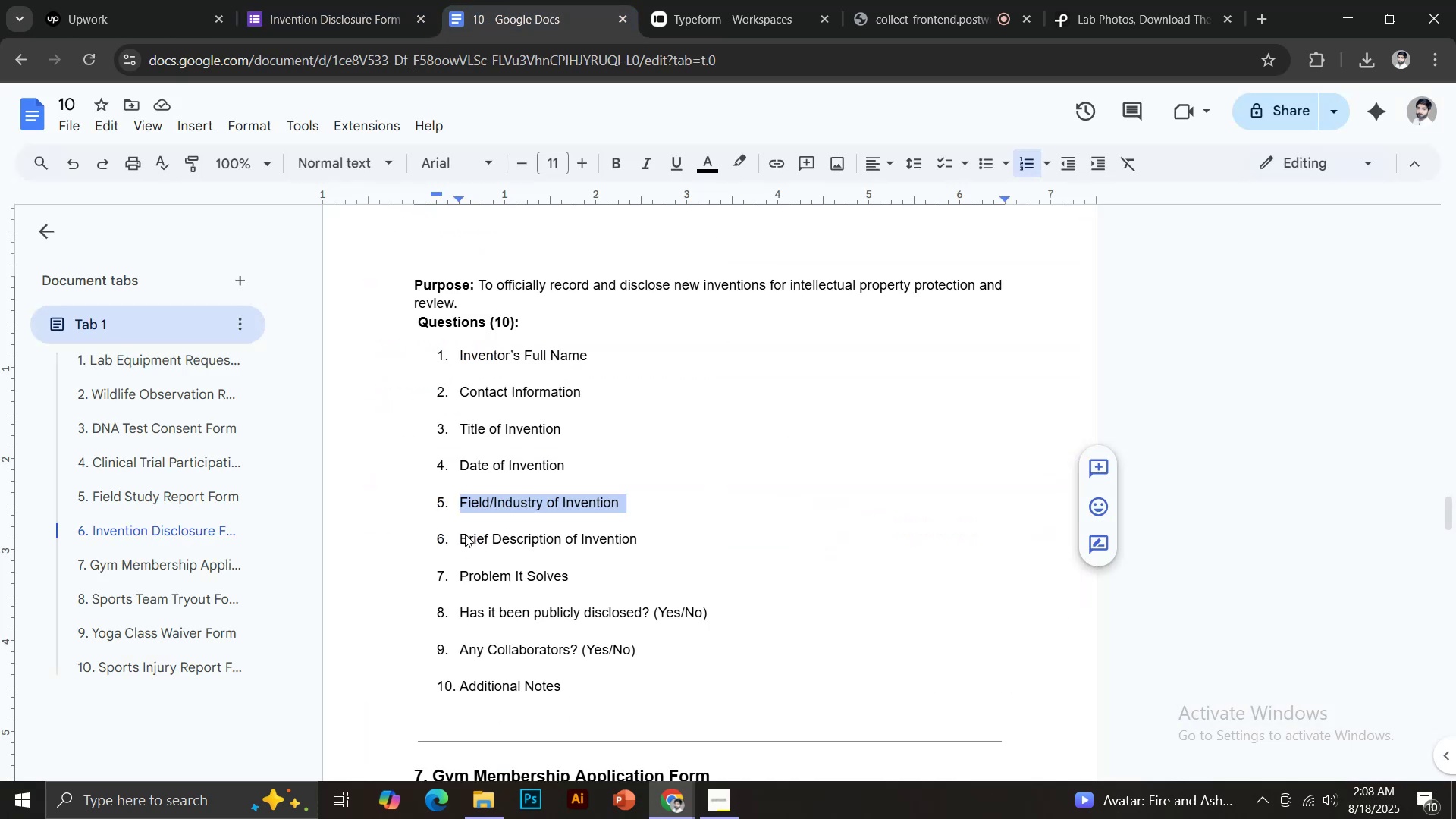 
left_click_drag(start_coordinate=[460, 533], to_coordinate=[645, 539])
 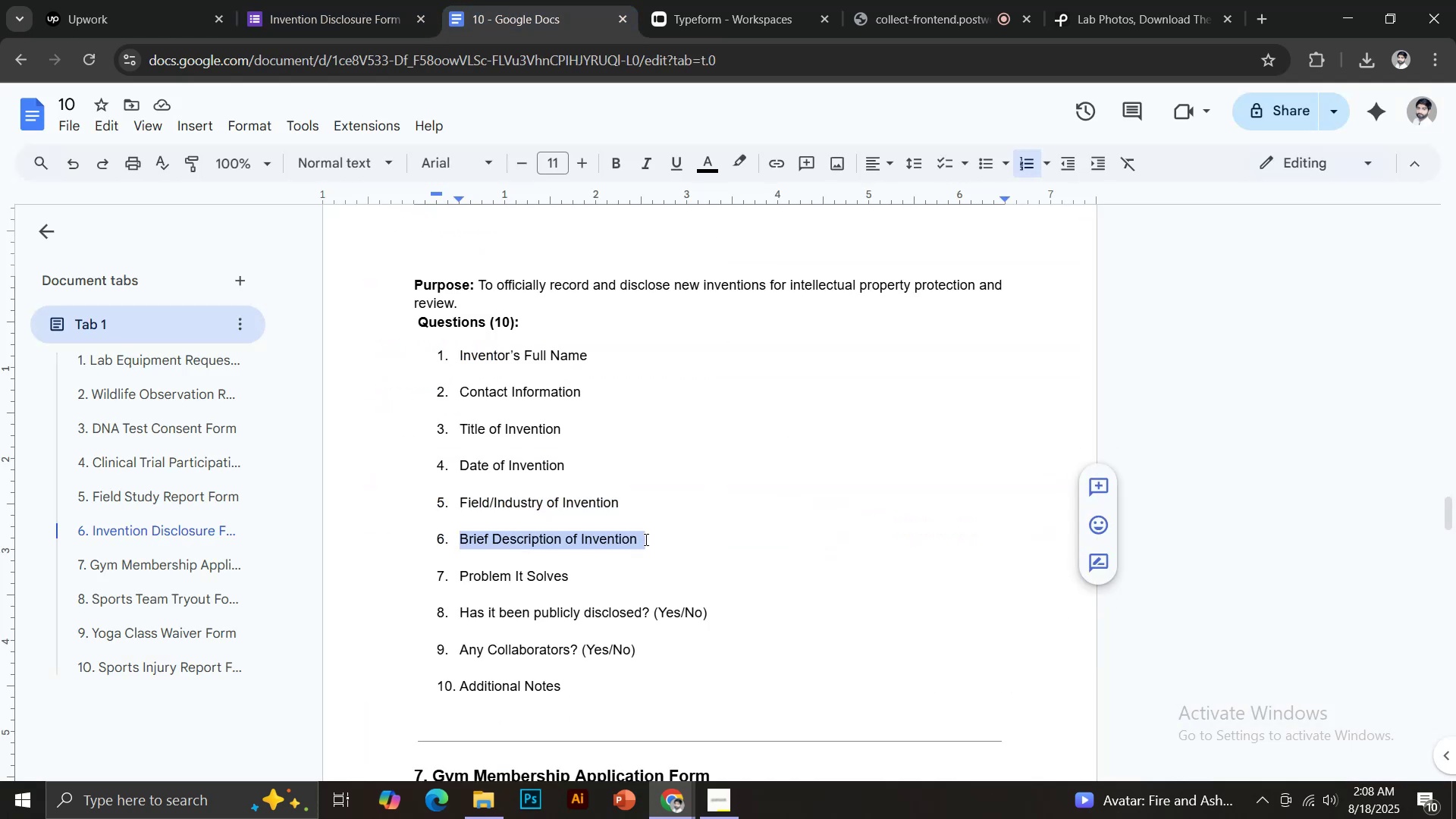 
key(Control+C)
 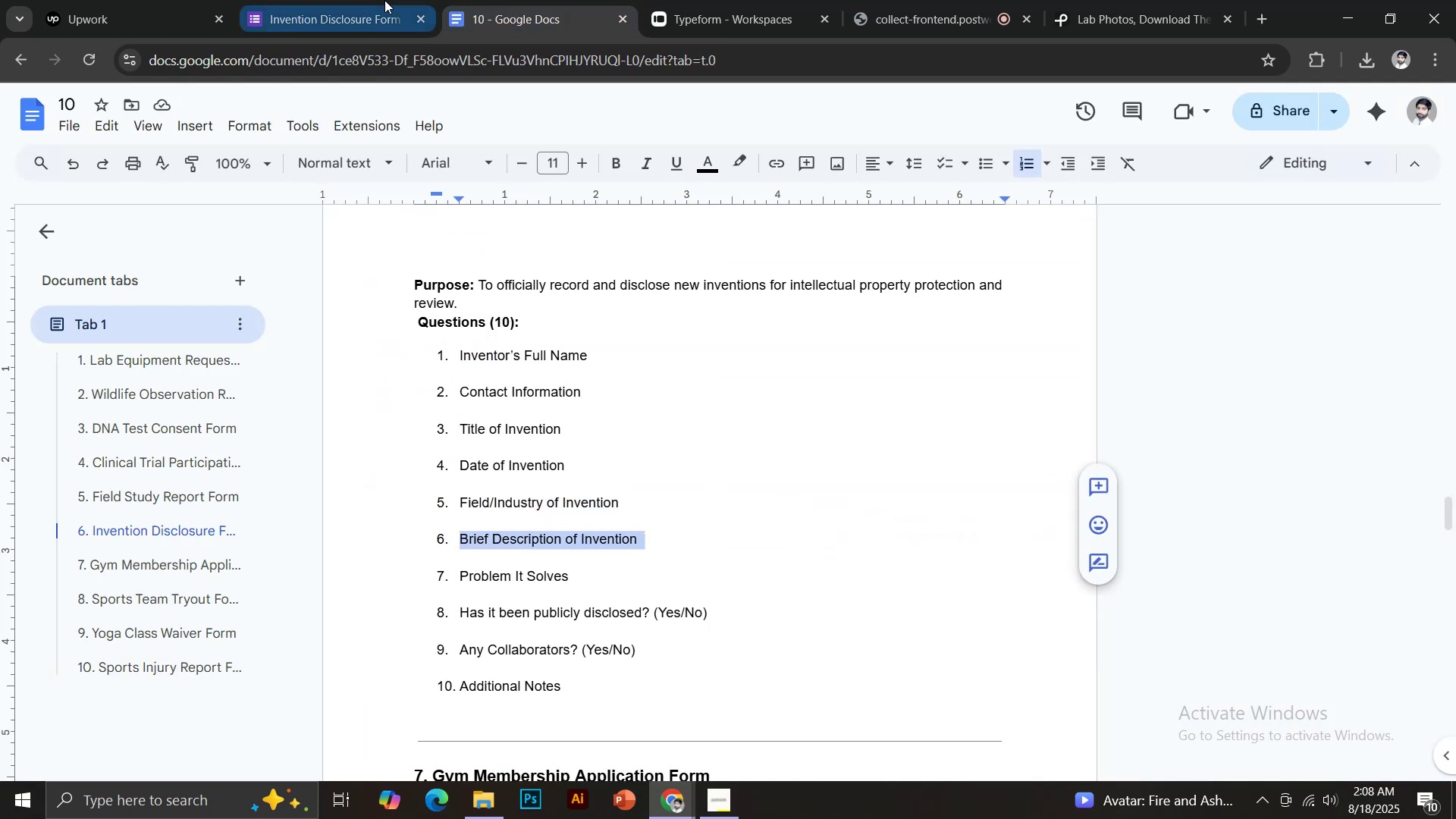 
key(Control+Shift+V)
 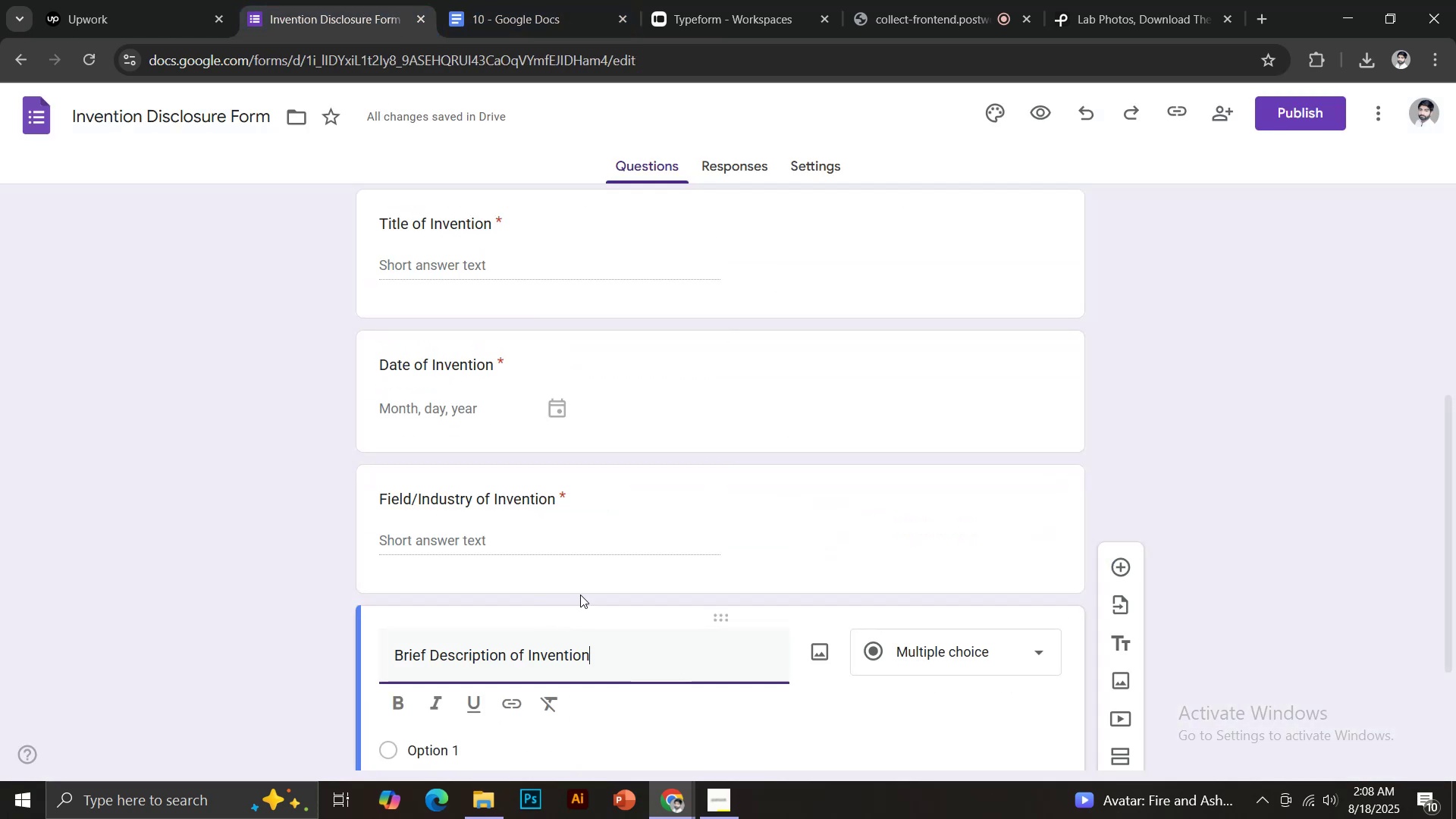 
scroll: coordinate [651, 589], scroll_direction: down, amount: 4.0
 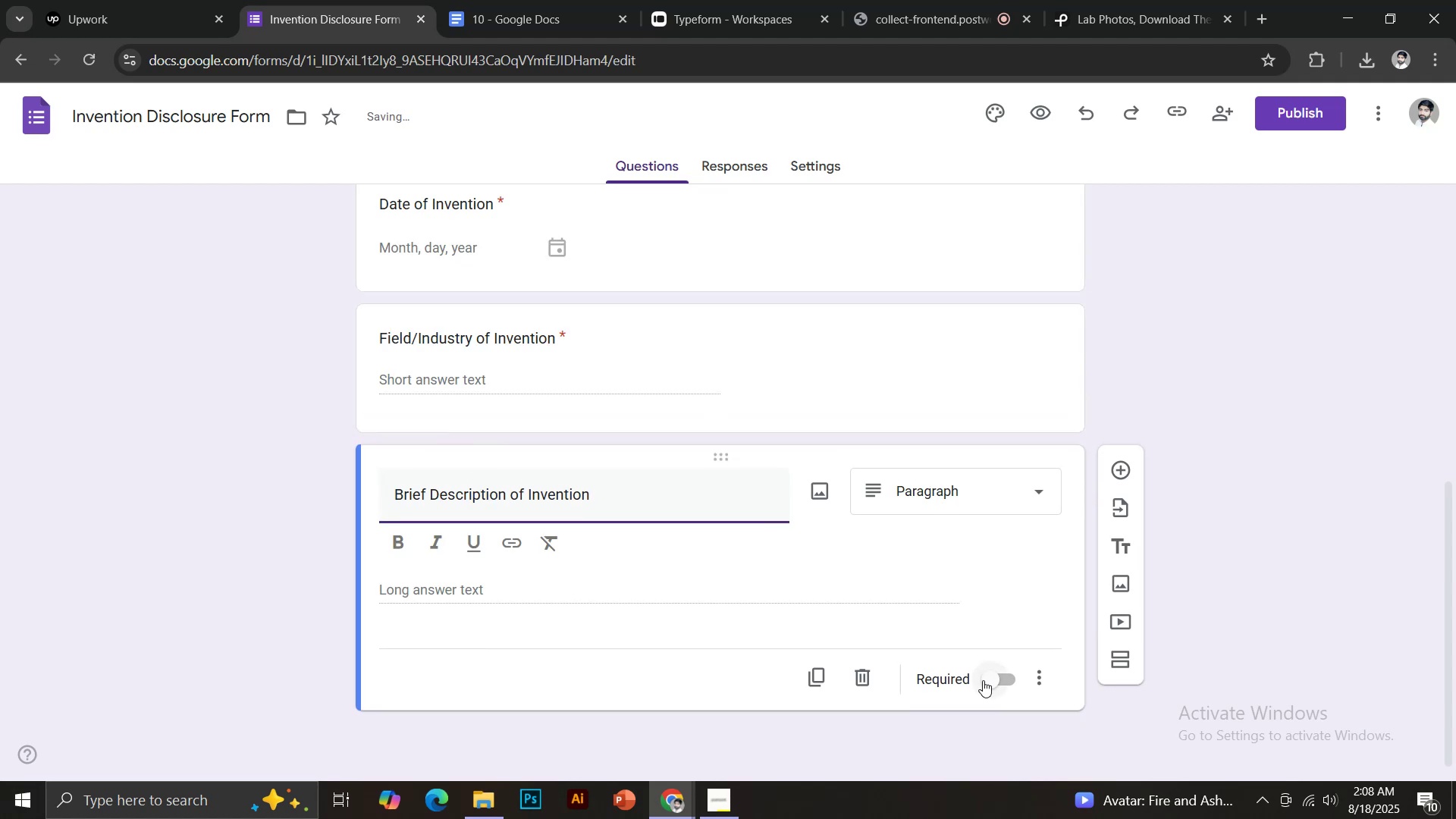 
left_click([990, 681])
 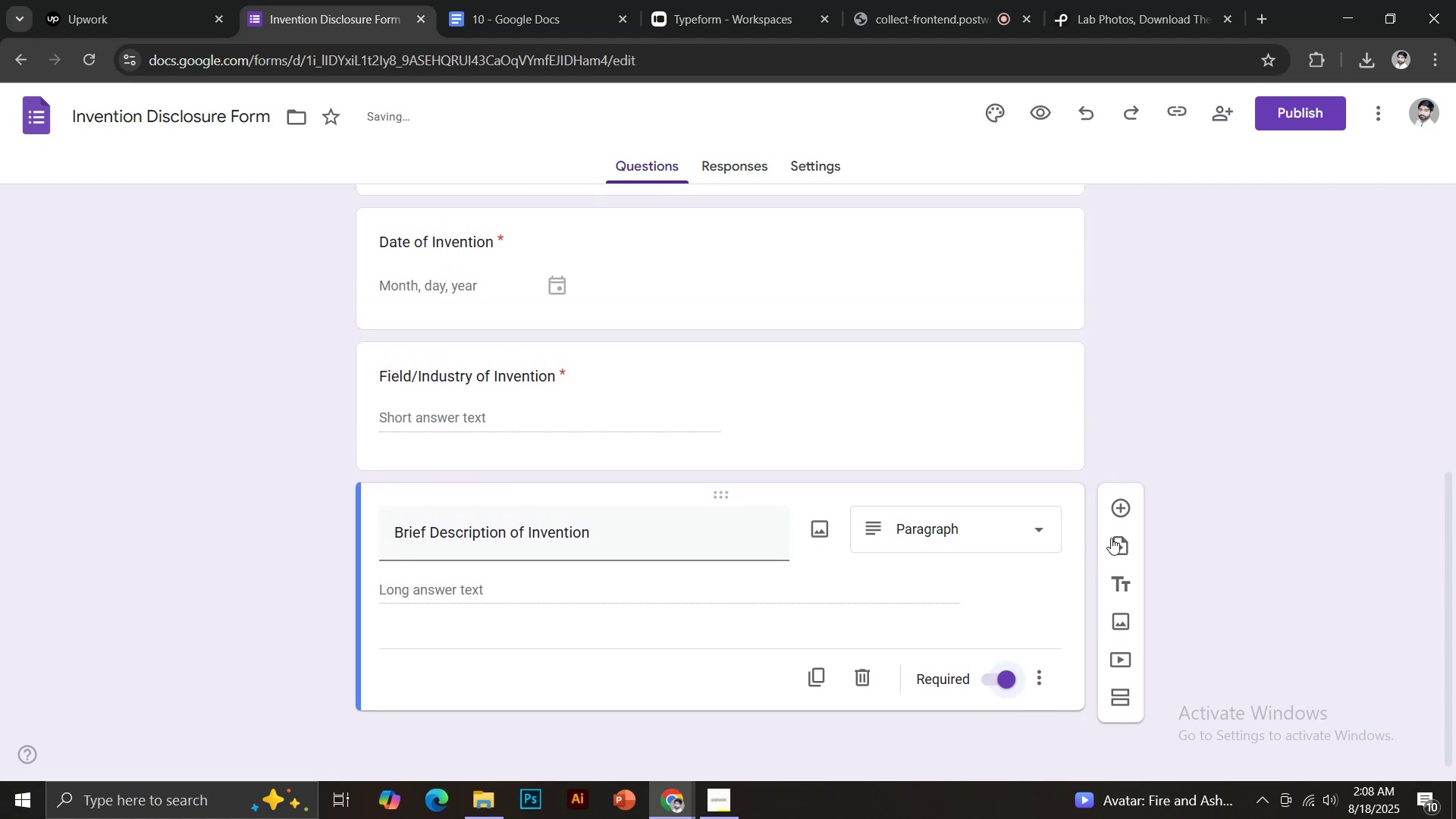 
left_click([1116, 494])
 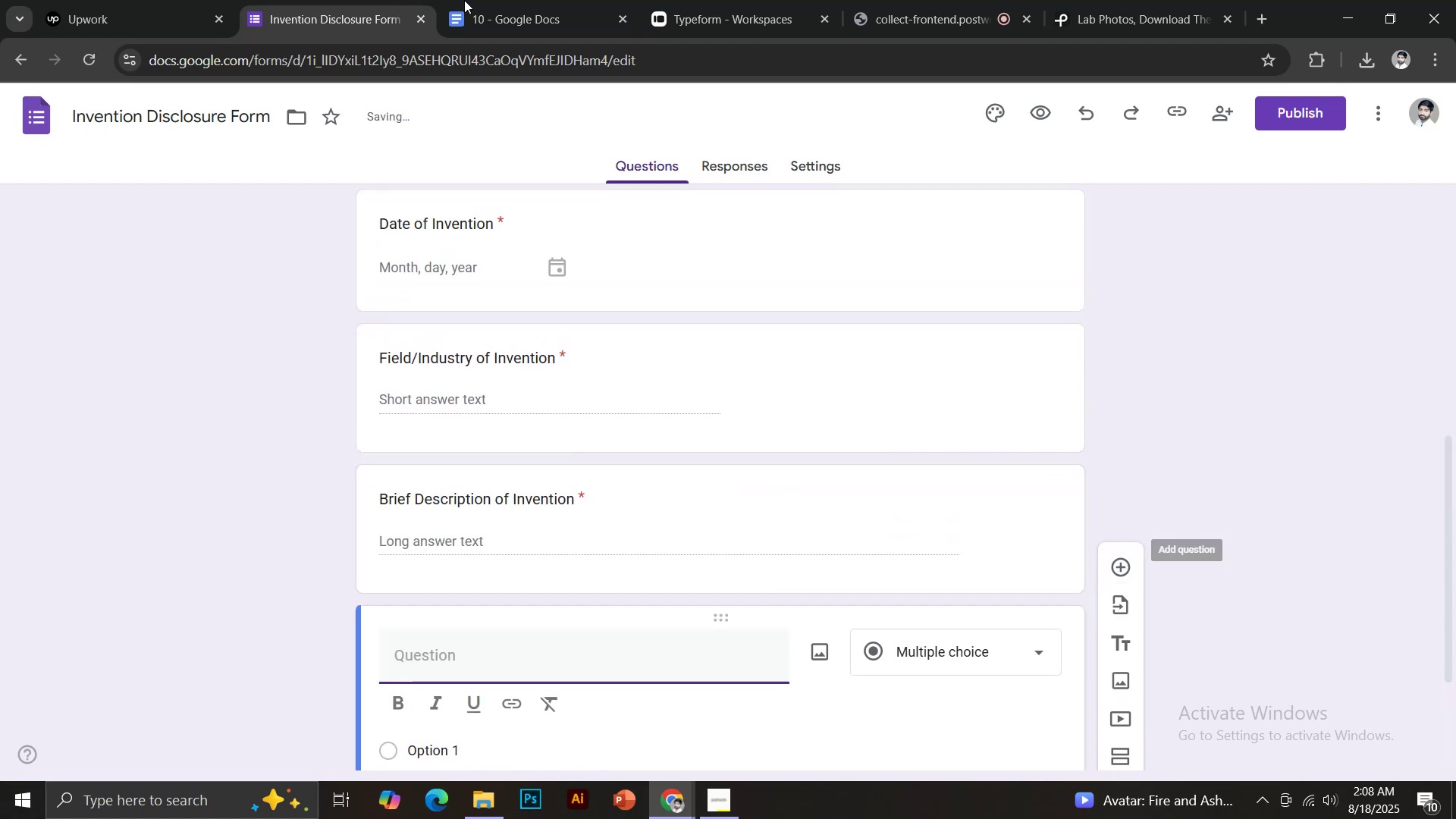 
left_click([492, 0])
 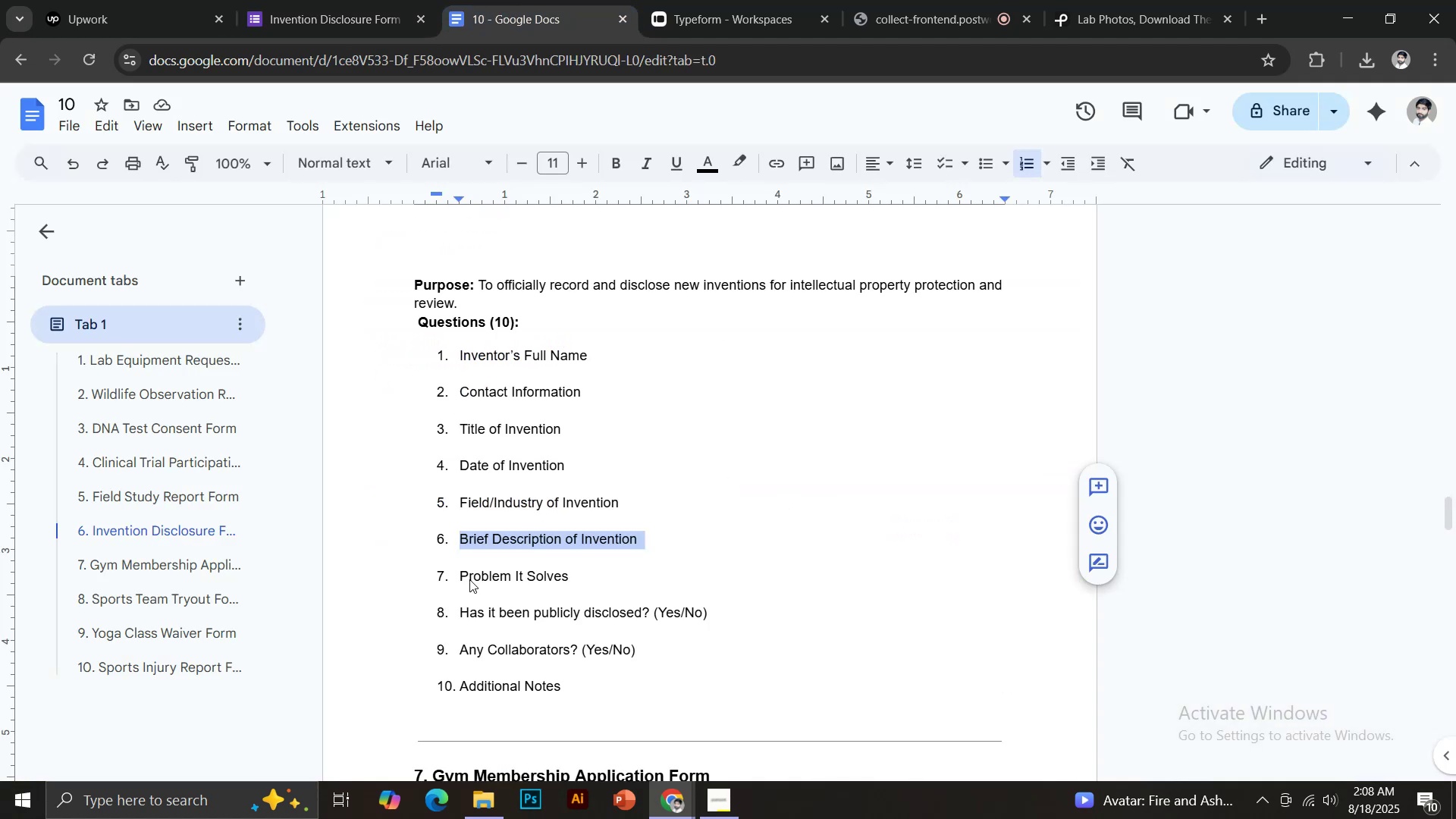 
left_click_drag(start_coordinate=[459, 579], to_coordinate=[579, 572])
 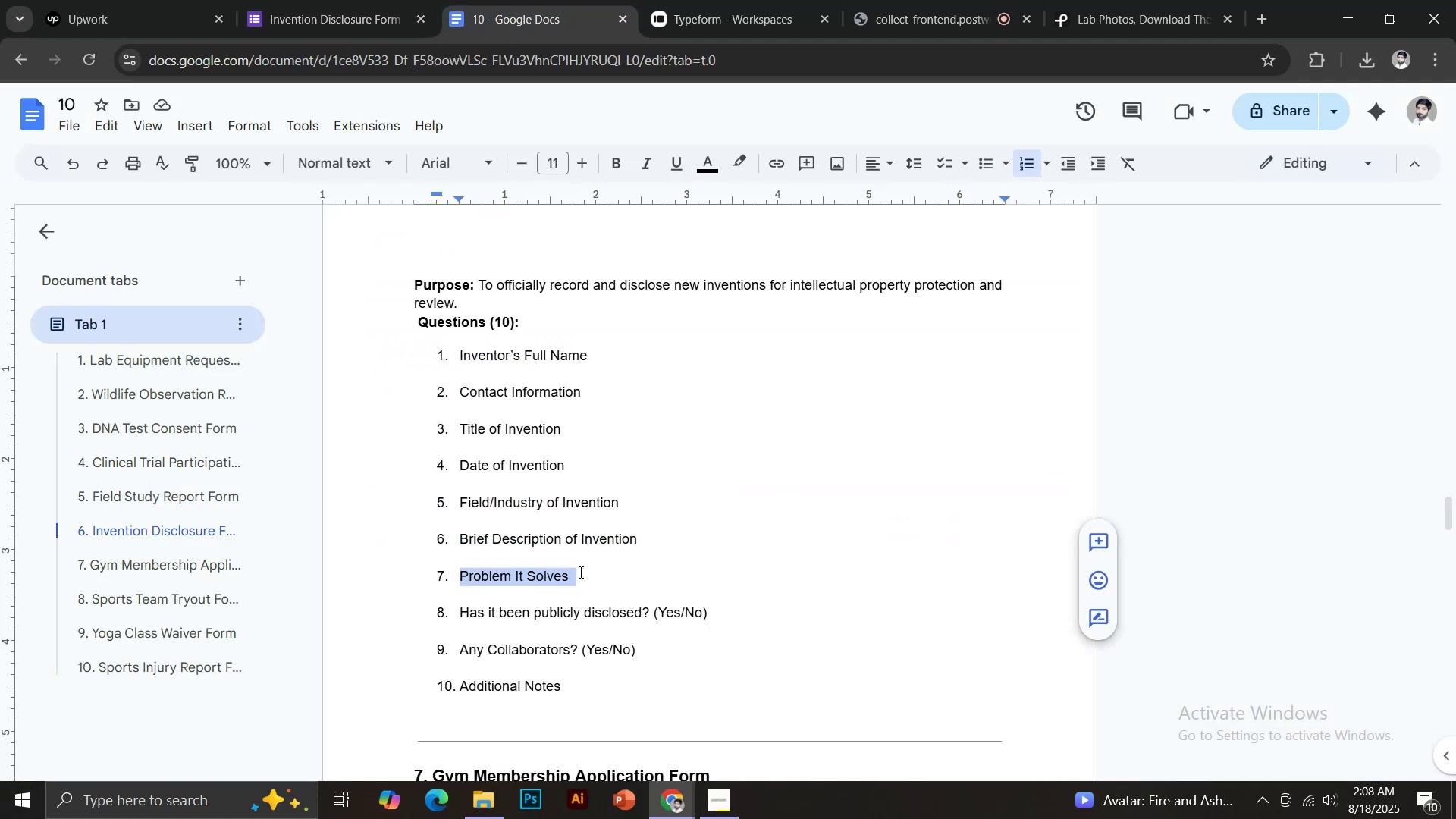 
key(Control+C)
 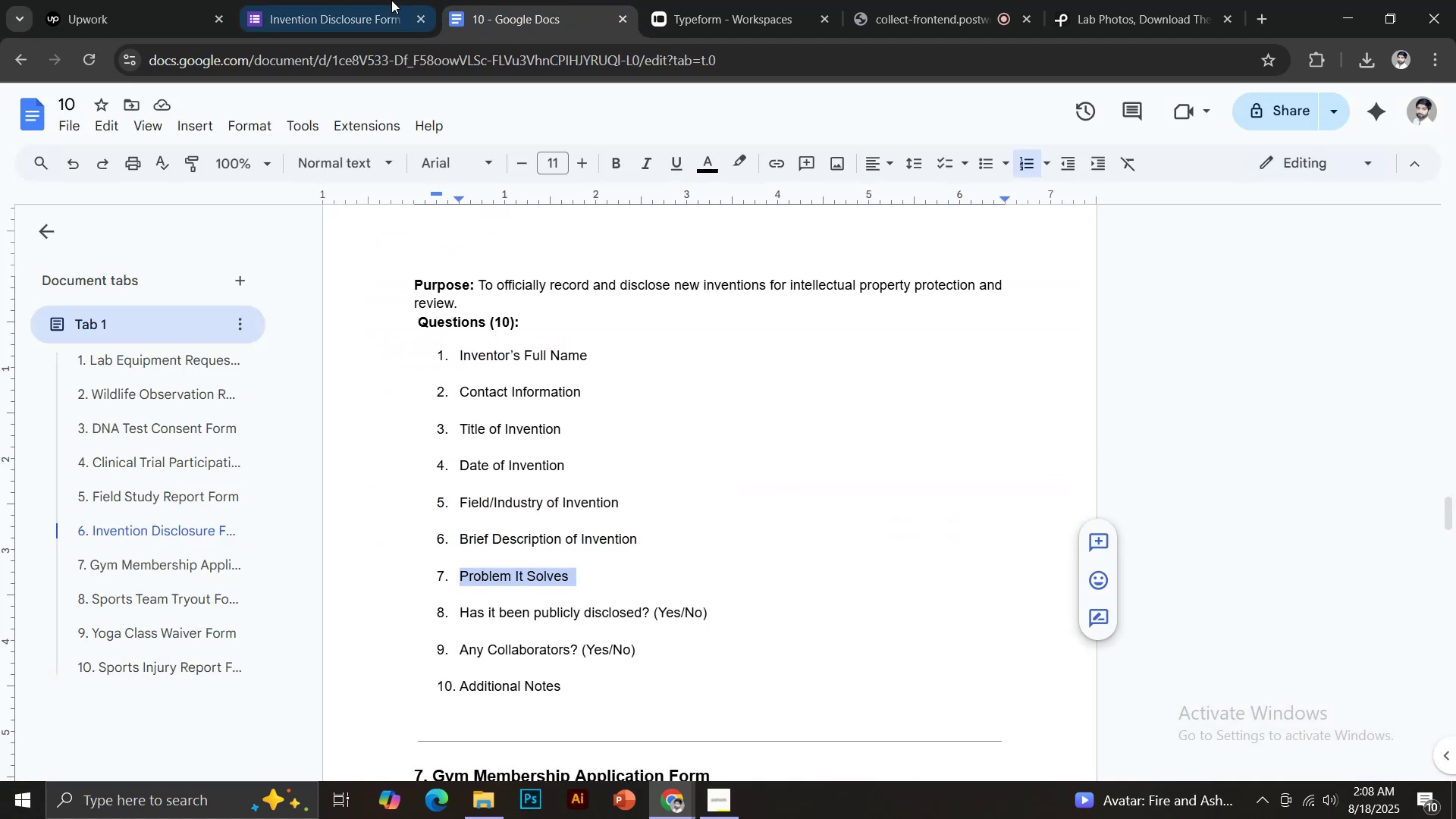 
key(Control+Shift+V)
 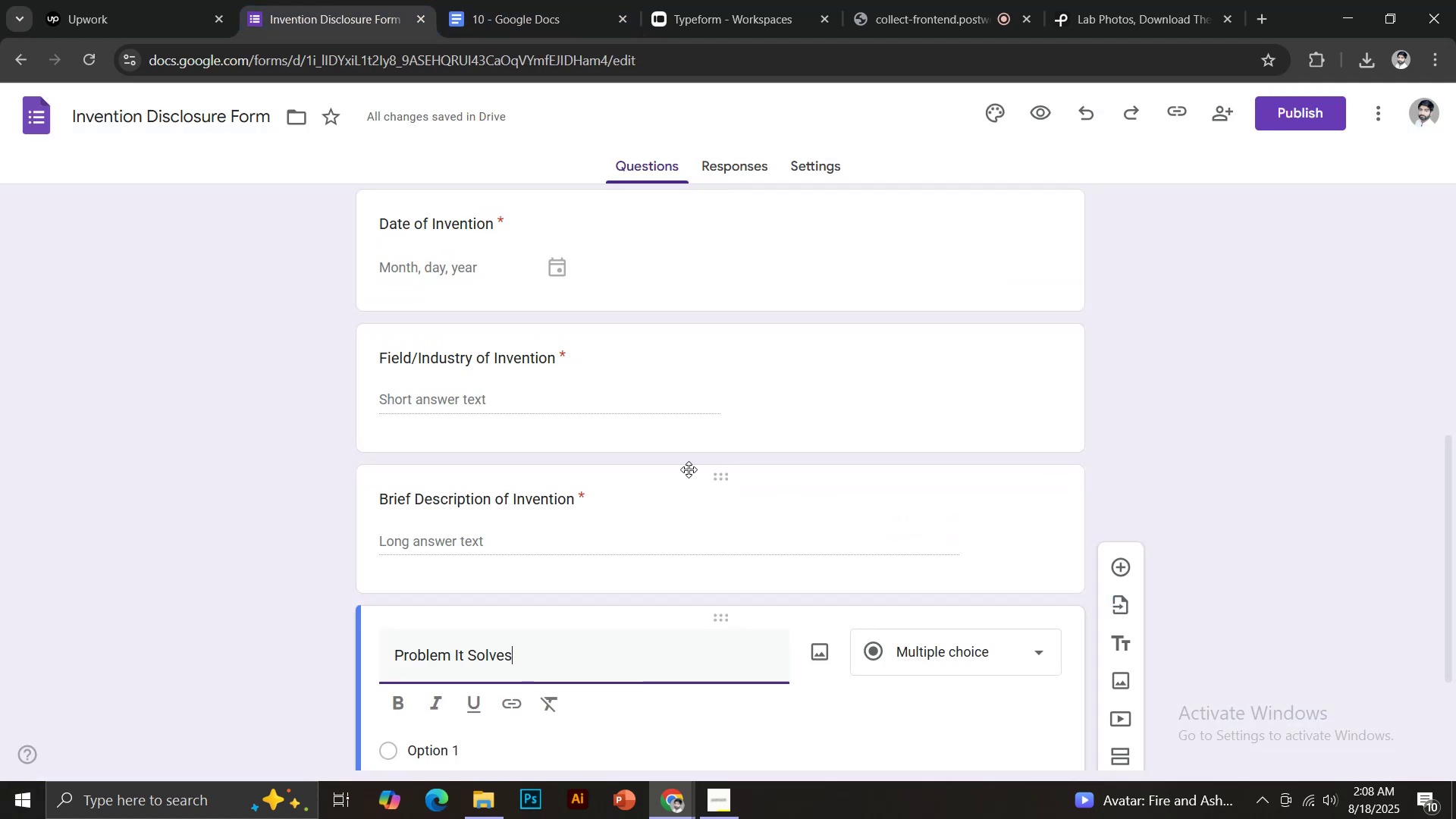 
scroll: coordinate [694, 472], scroll_direction: down, amount: 4.0
 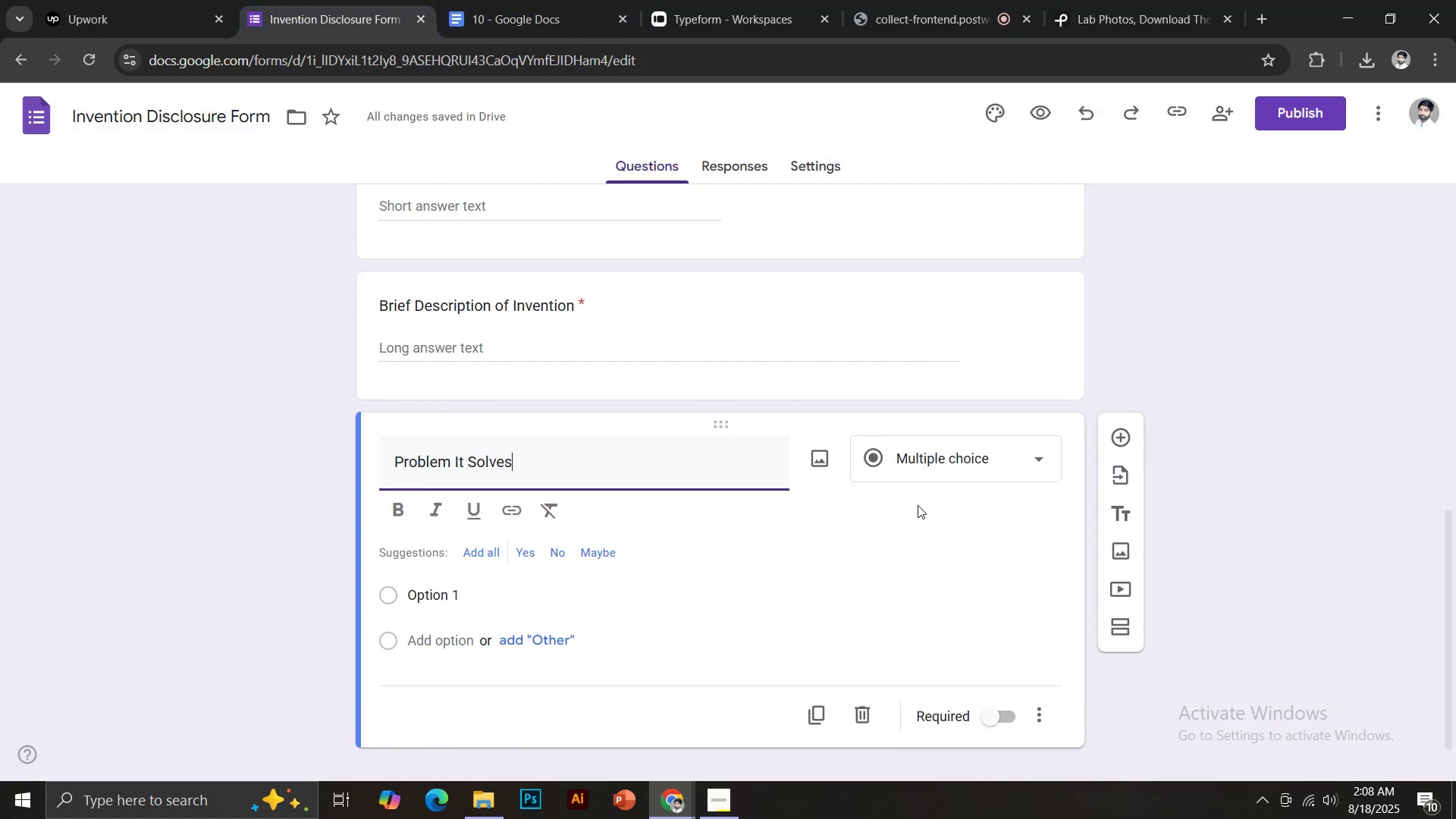 
left_click([927, 466])
 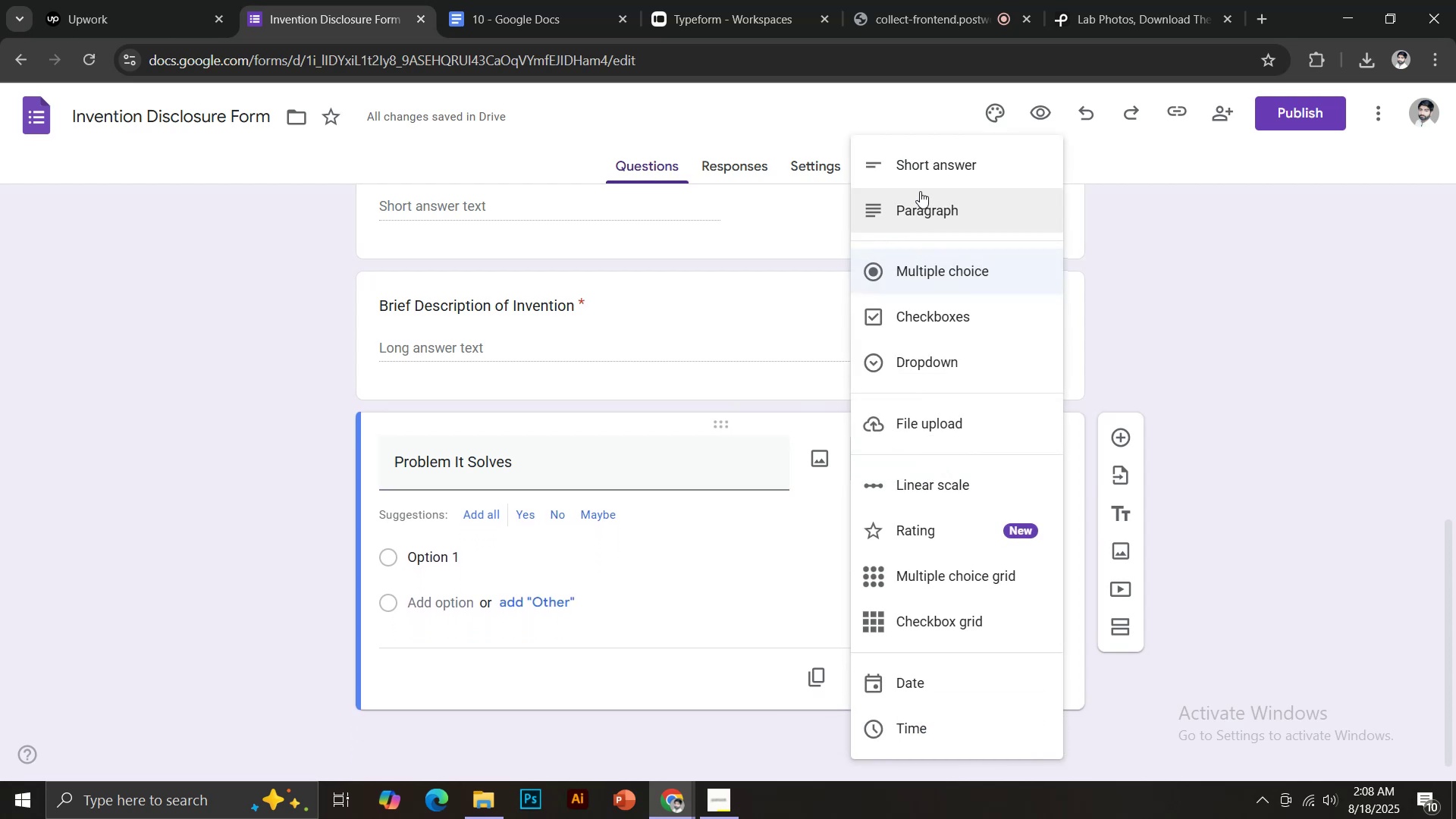 
left_click([916, 175])
 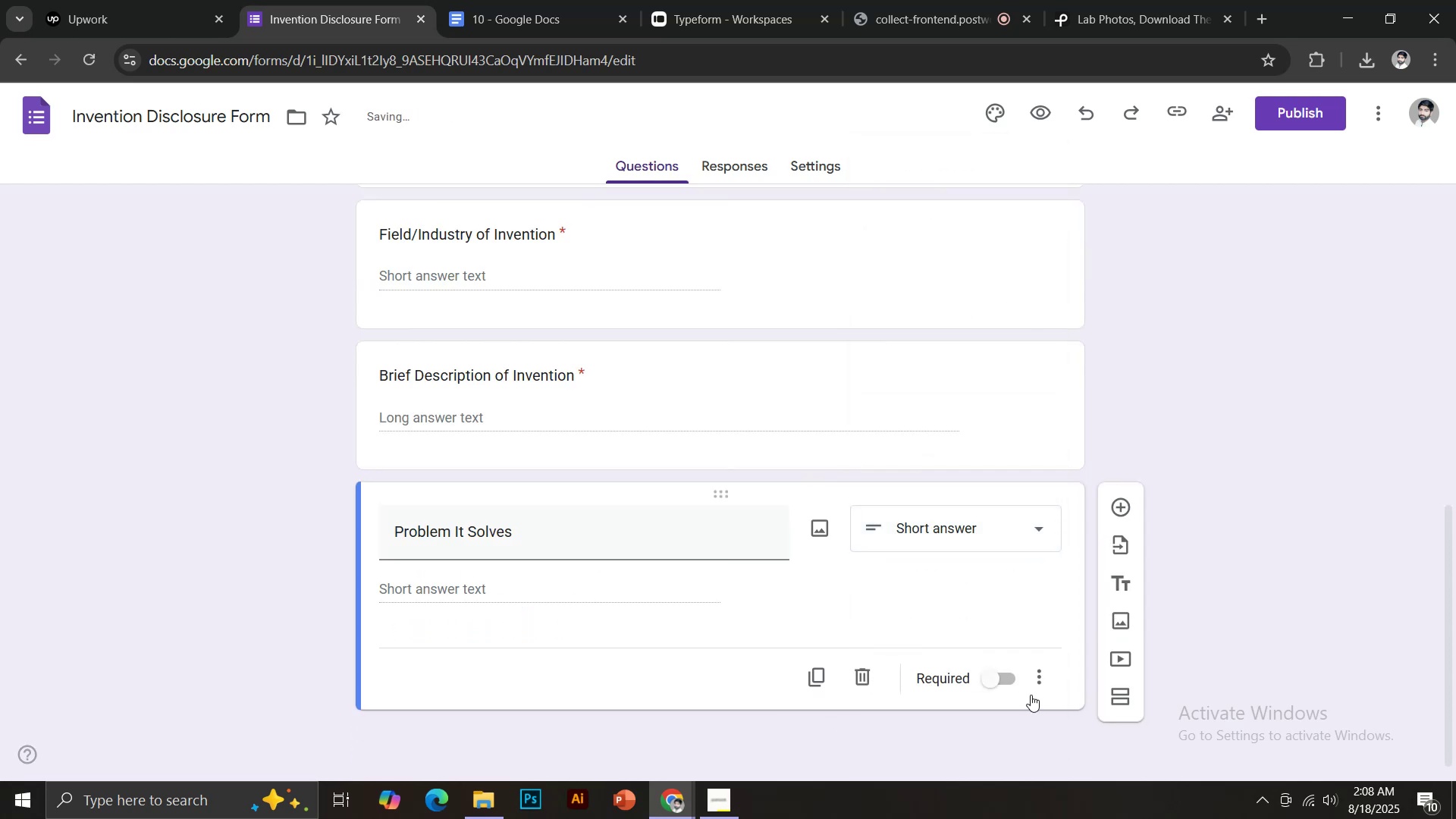 
left_click([1006, 683])
 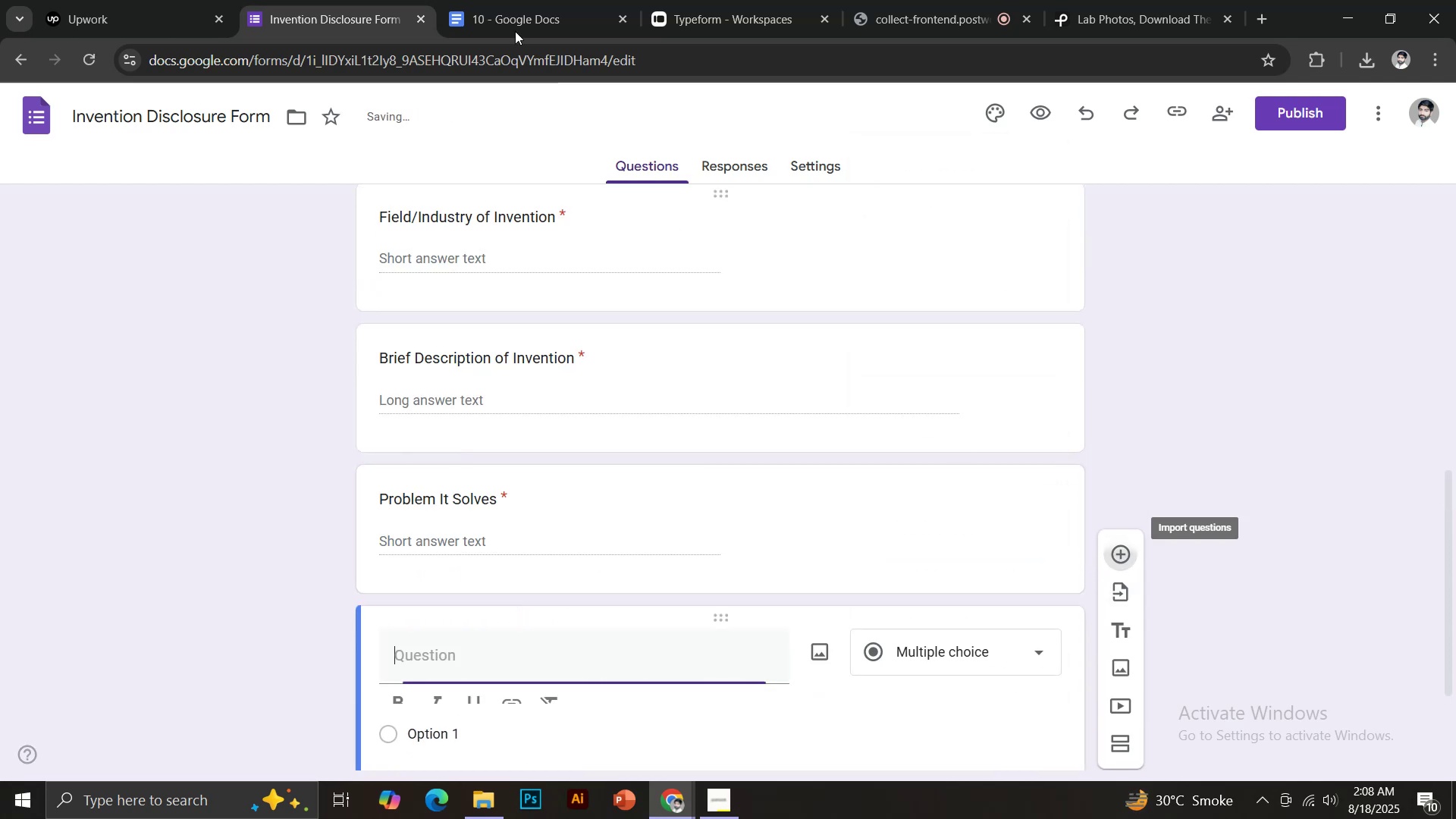 
left_click([476, 0])
 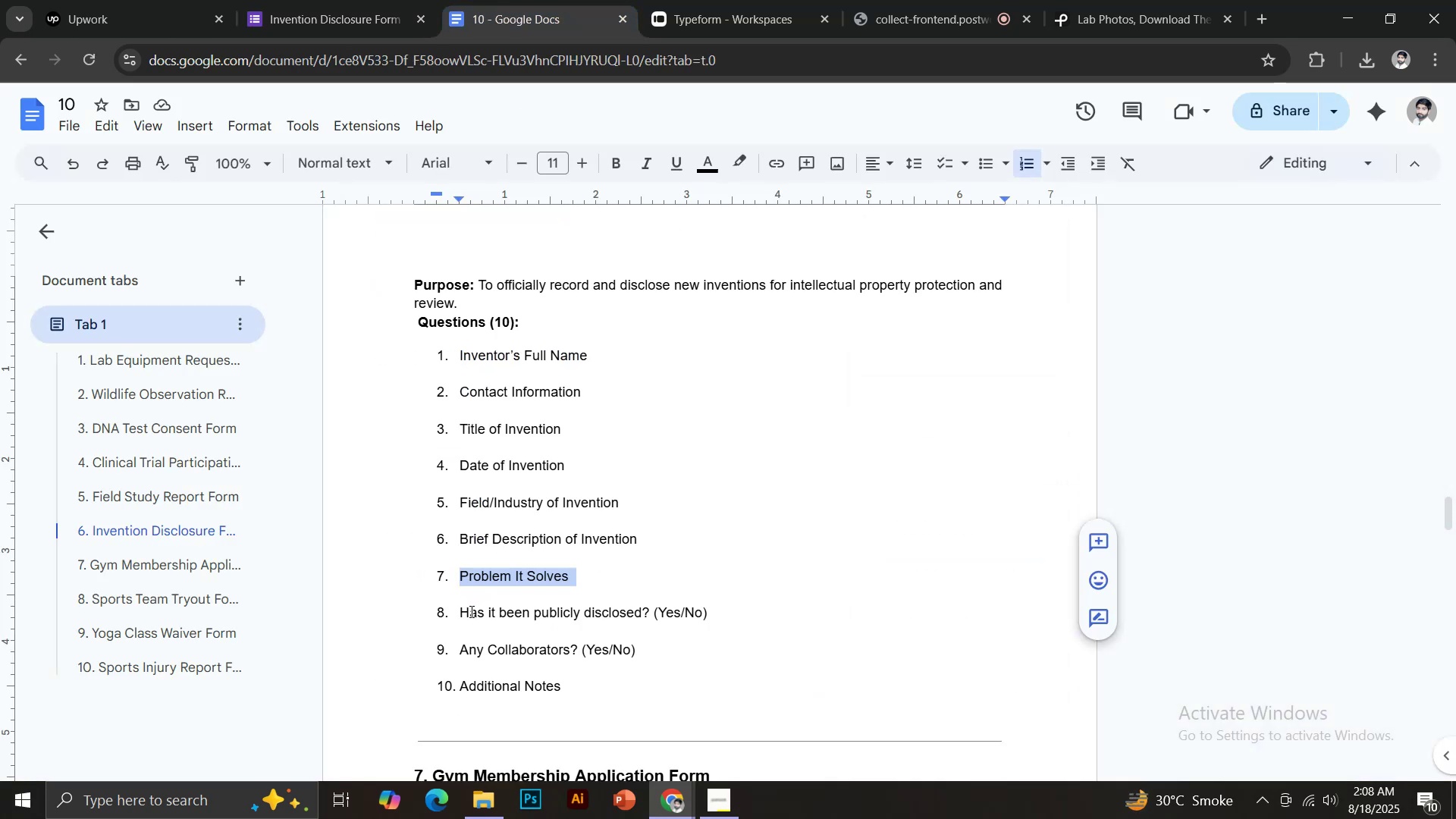 
left_click_drag(start_coordinate=[458, 616], to_coordinate=[651, 617])
 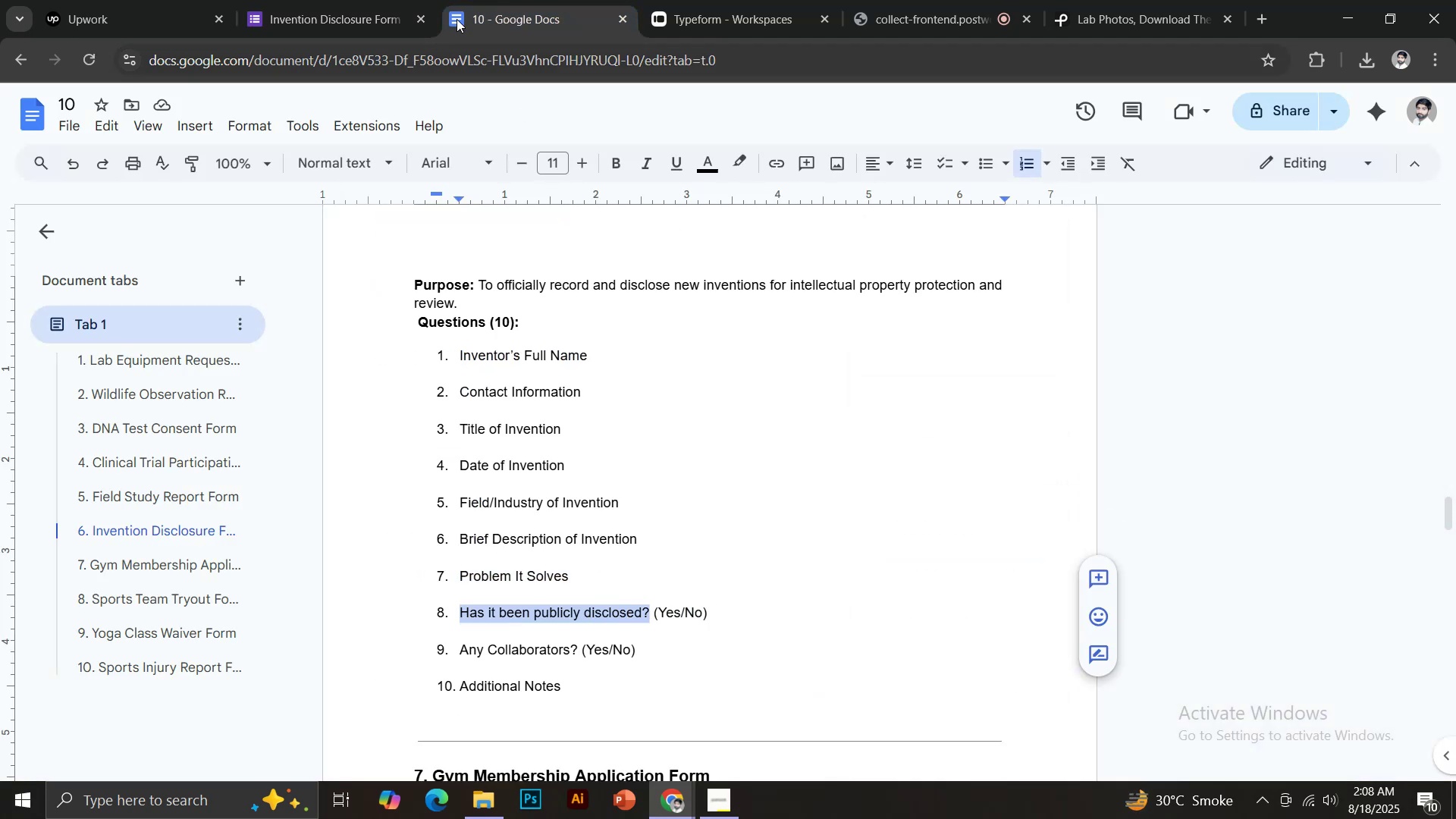 
key(Control+C)
 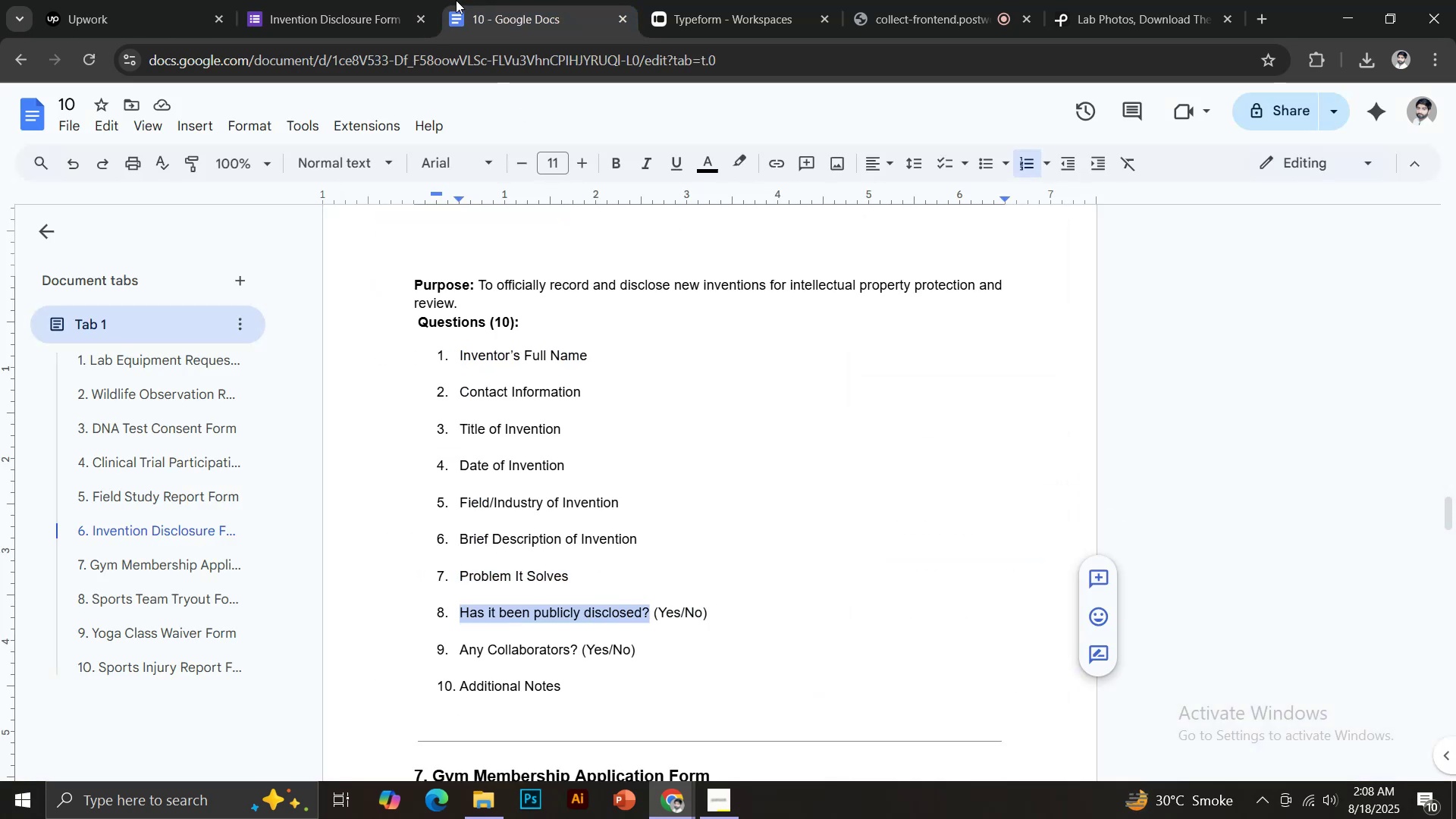 
double_click([320, 0])
 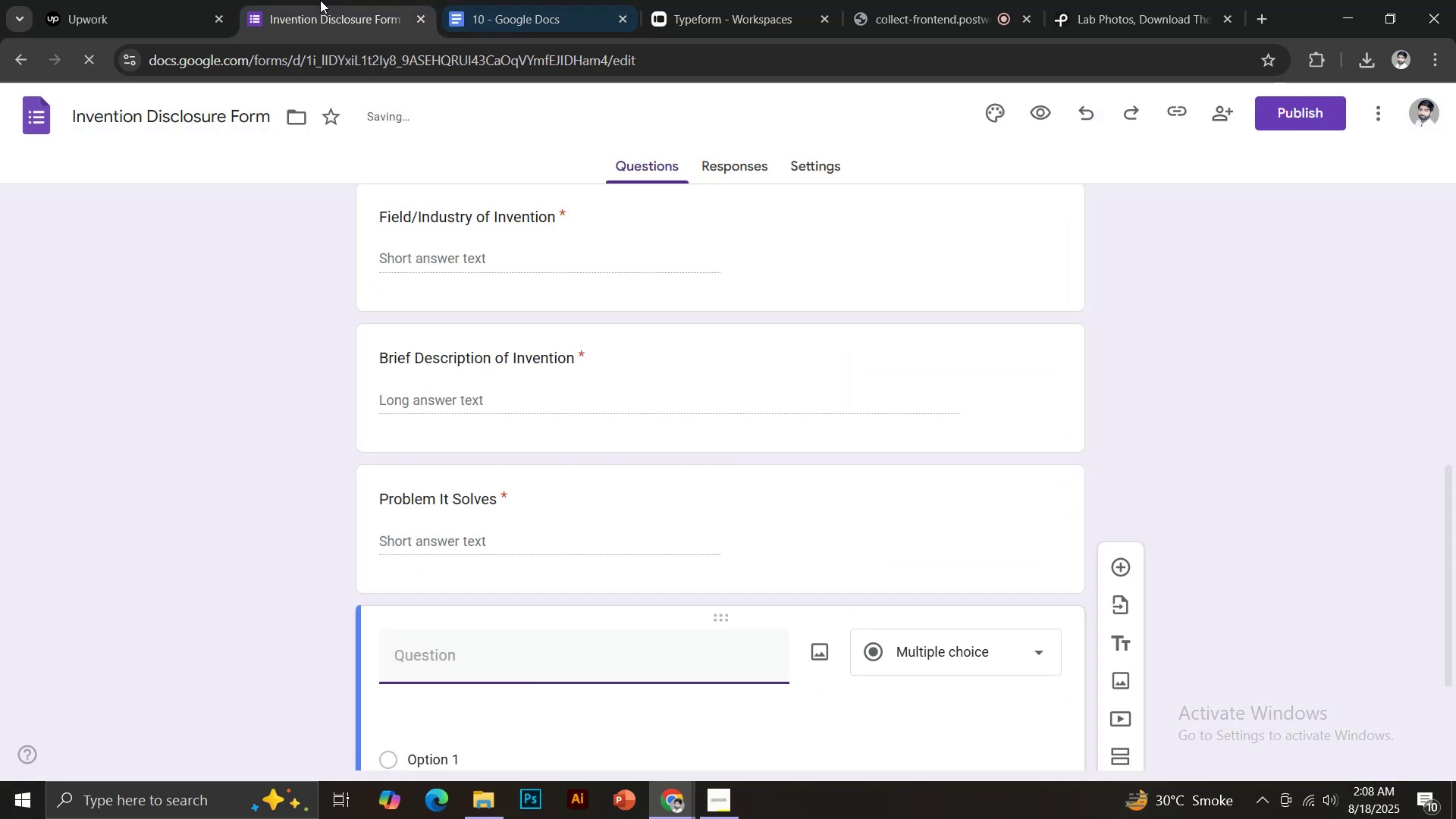 
key(Control+Shift+V)
 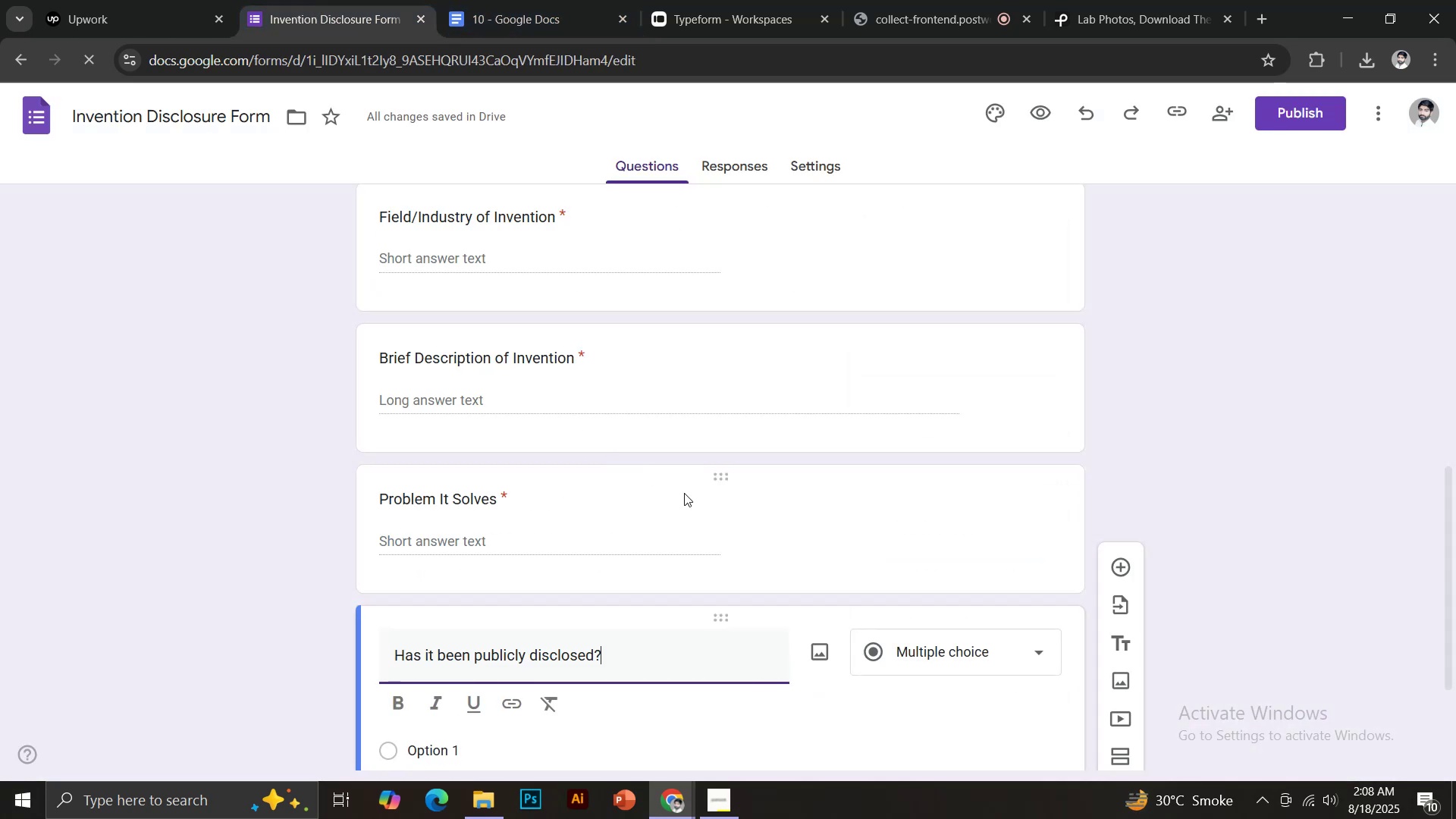 
scroll: coordinate [692, 497], scroll_direction: down, amount: 3.0
 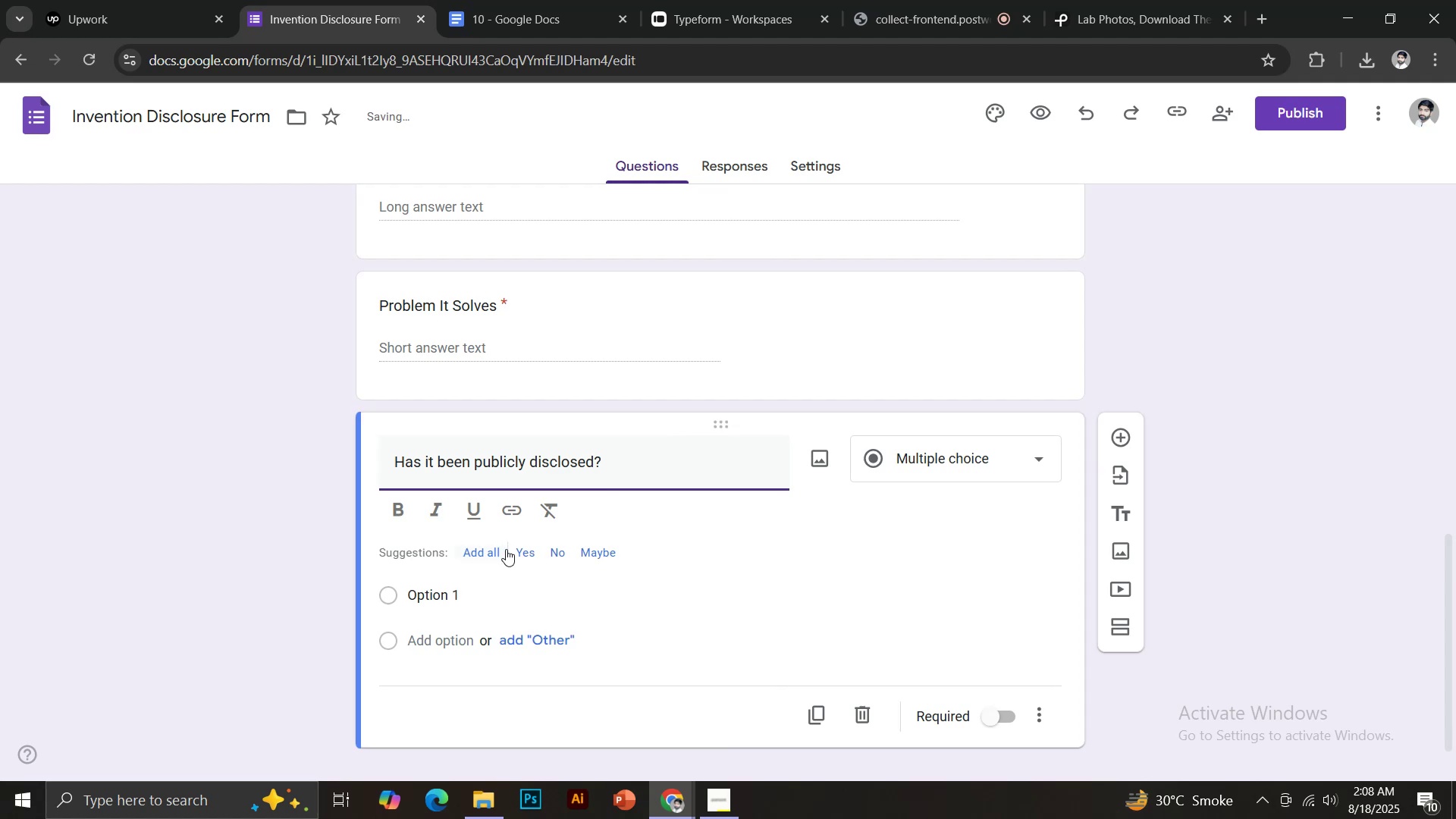 
left_click([517, 556])
 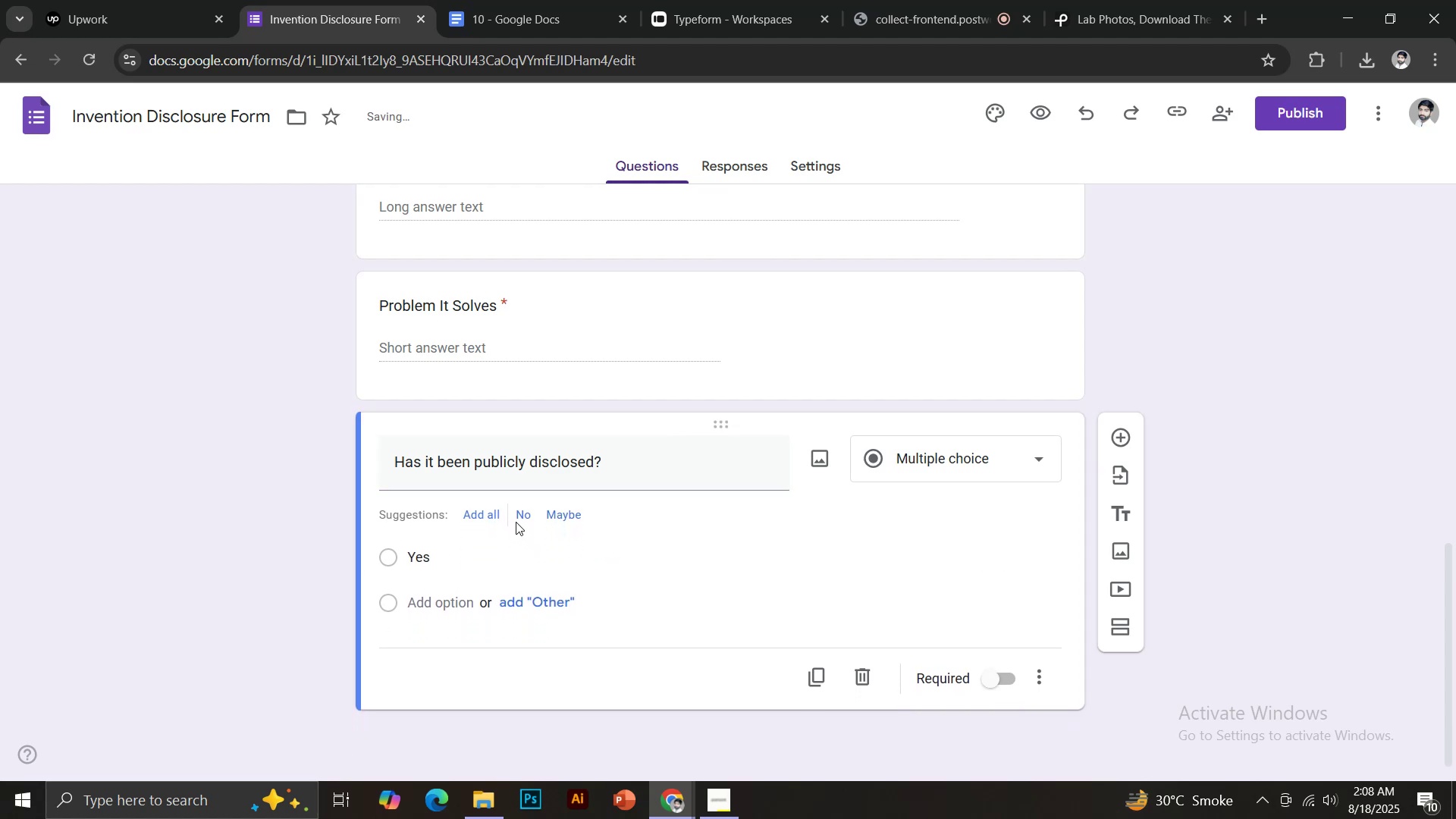 
left_click([518, 515])
 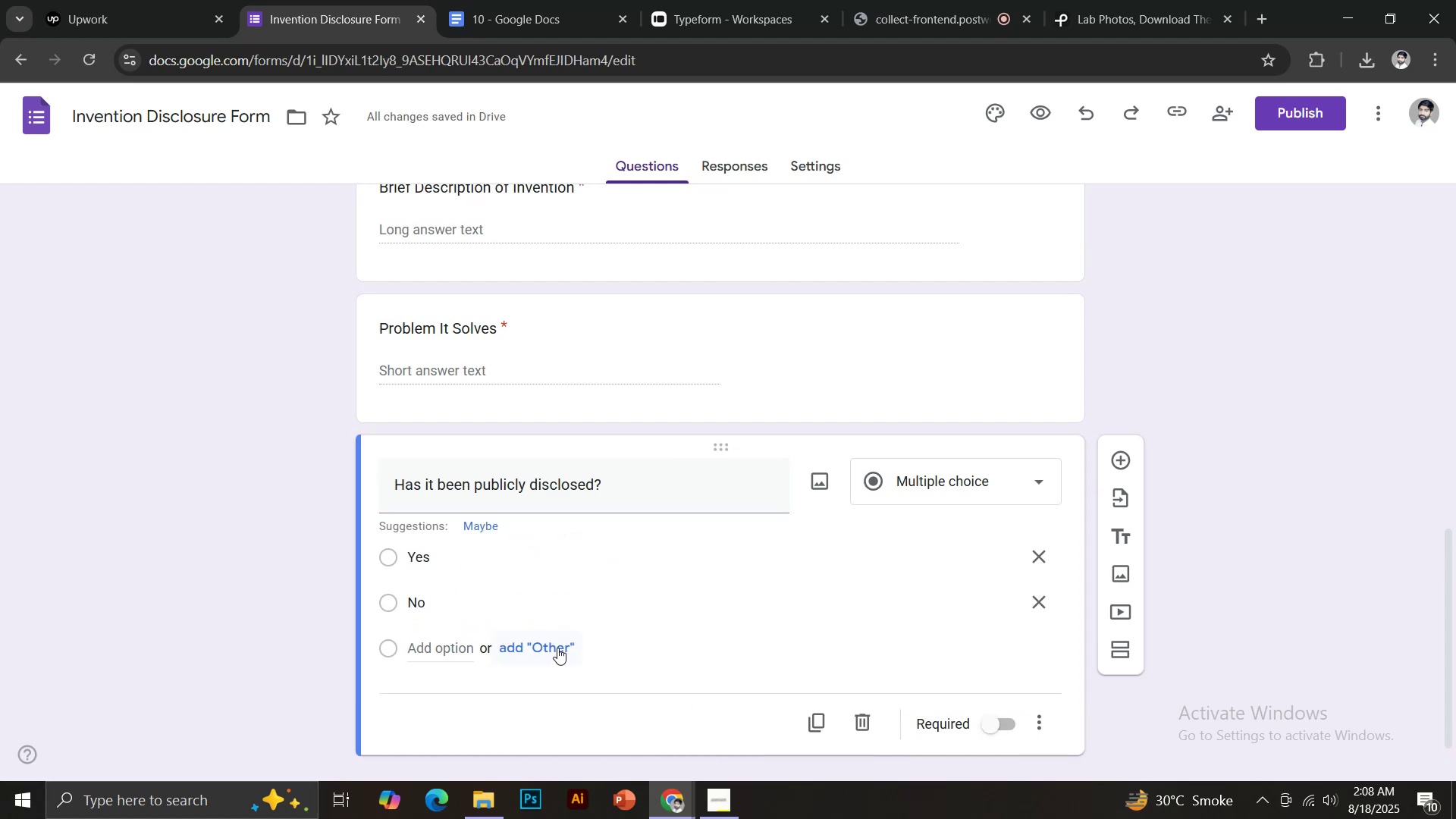 
scroll: coordinate [987, 713], scroll_direction: down, amount: 2.0
 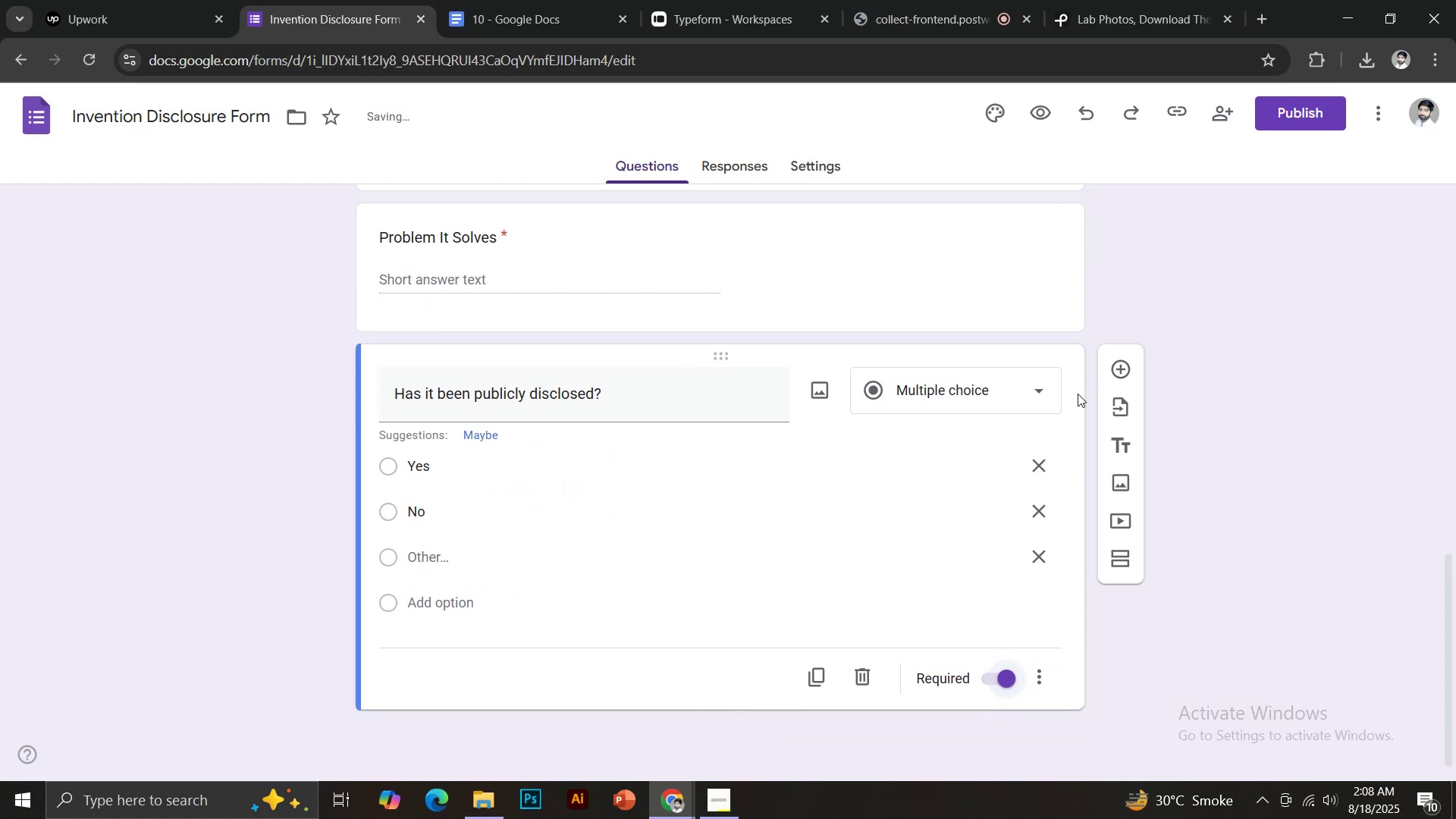 
left_click([1109, 372])
 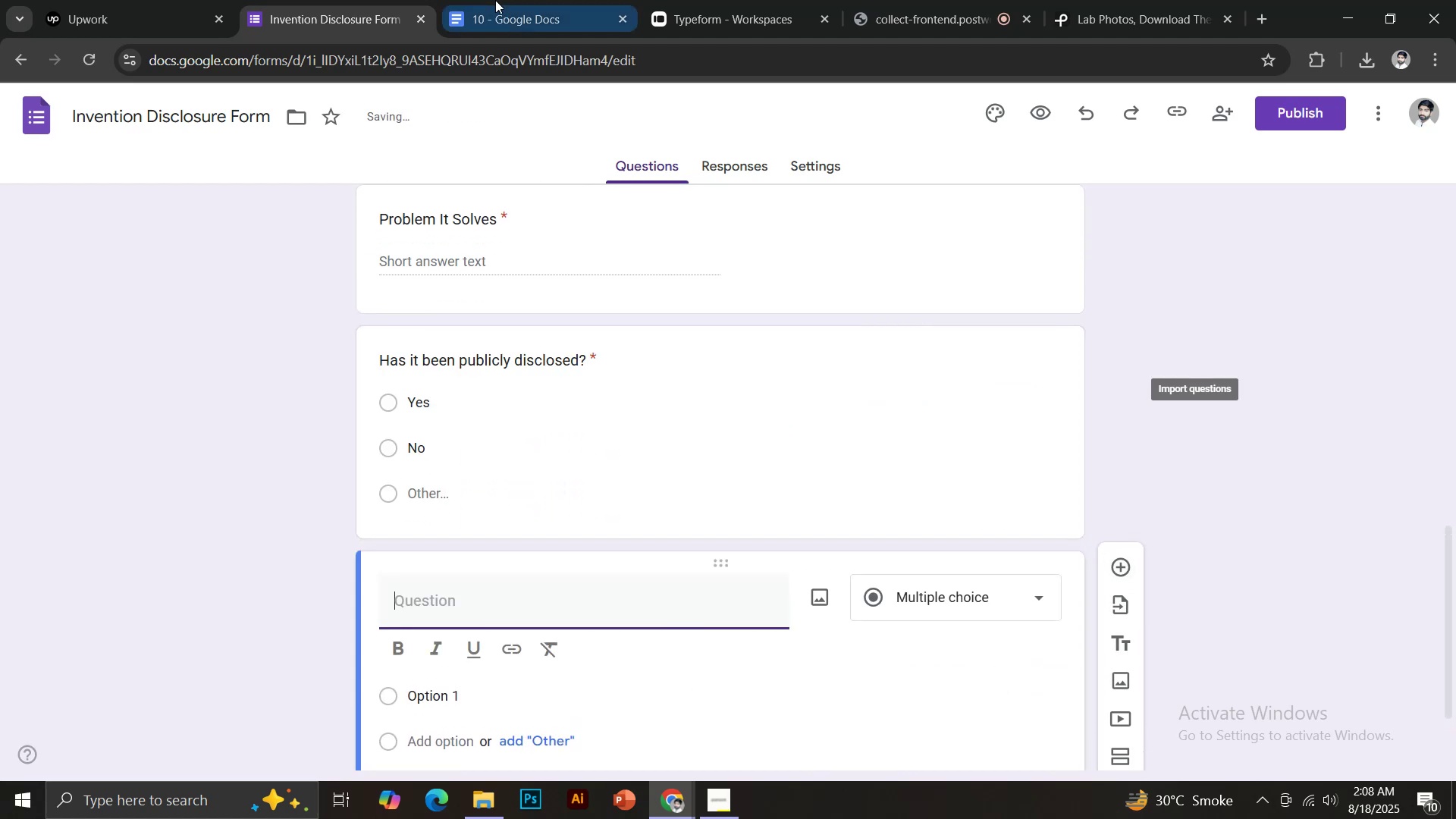 
left_click([497, 0])
 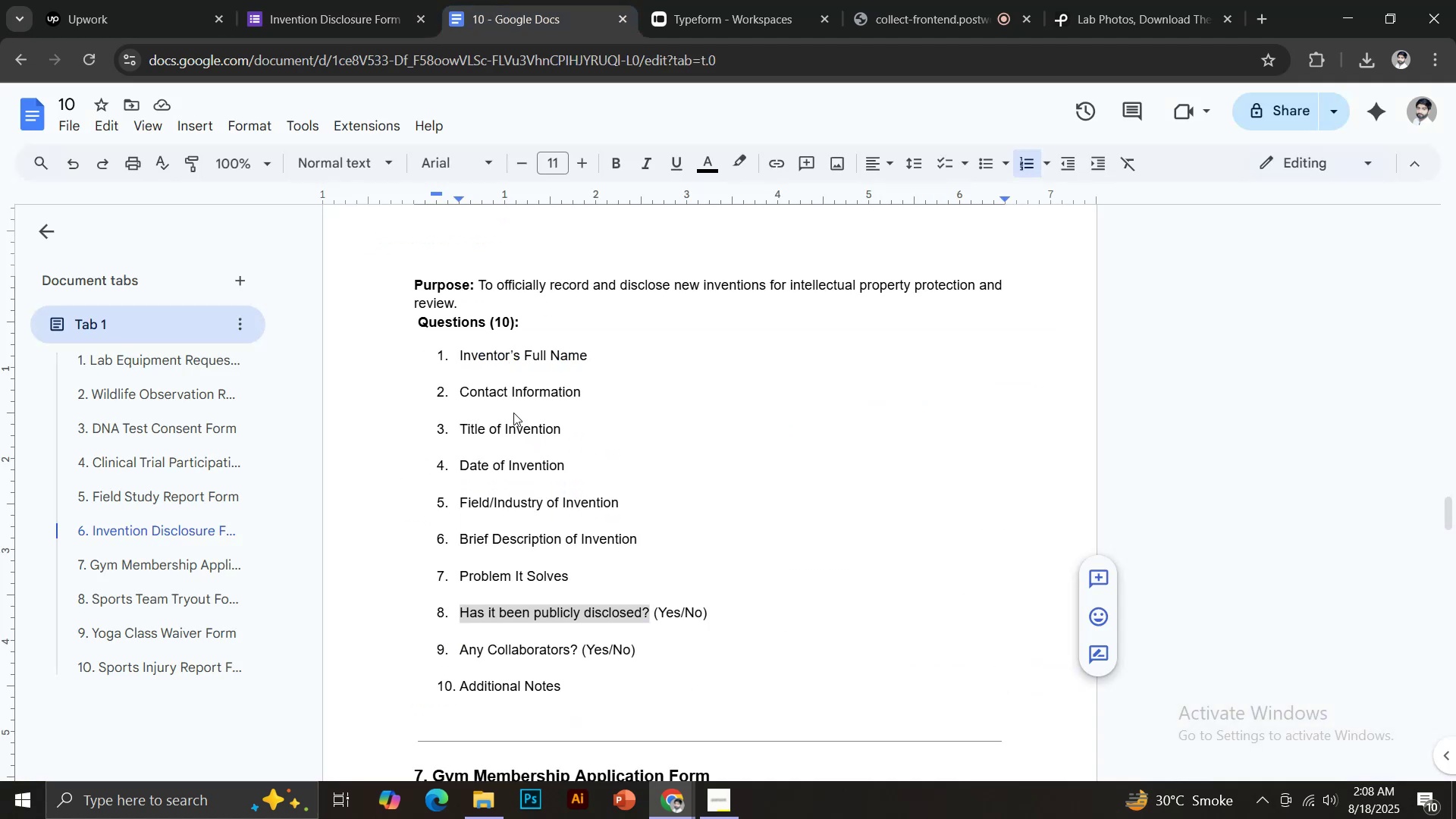 
scroll: coordinate [517, 430], scroll_direction: down, amount: 2.0
 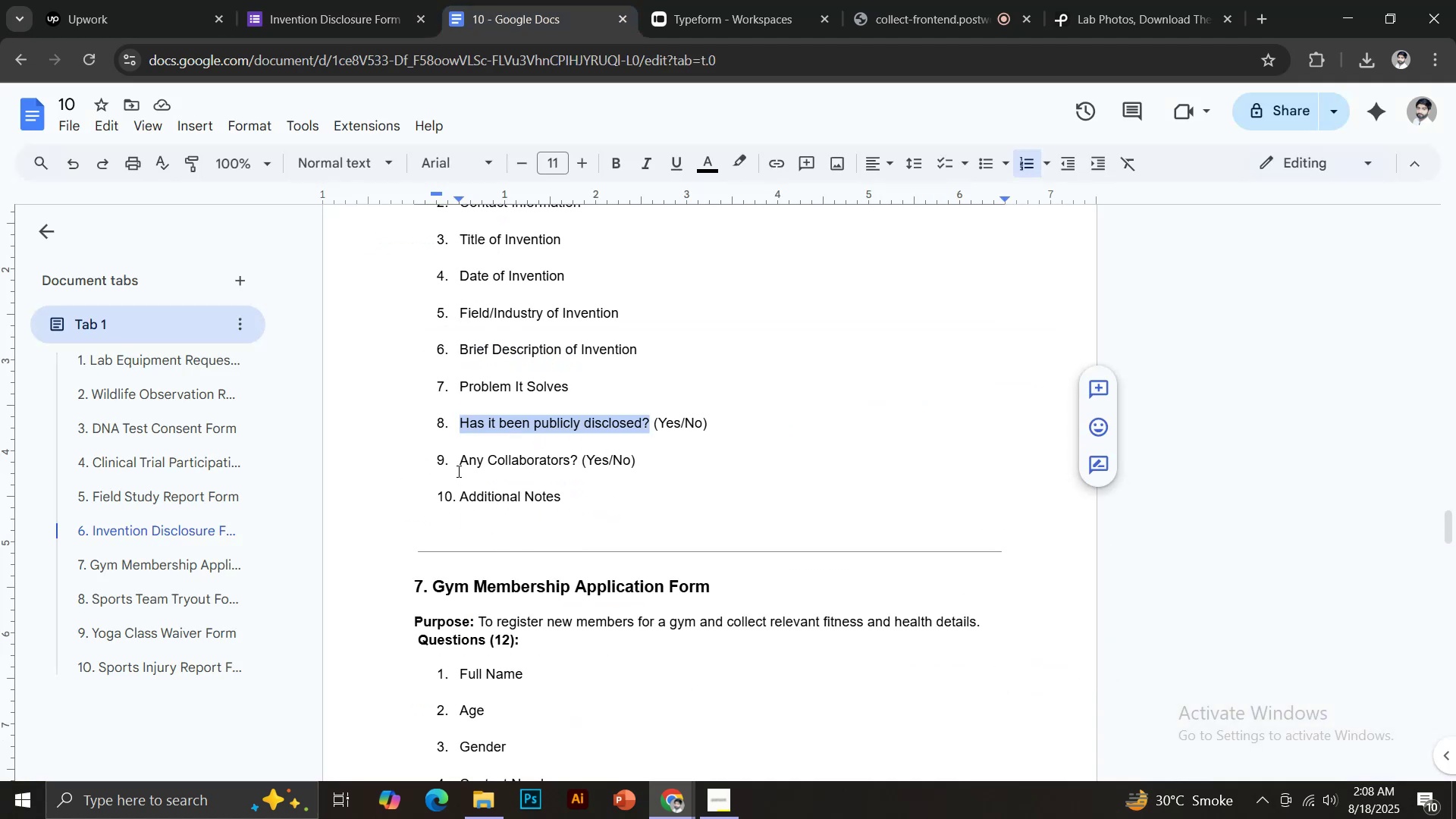 
left_click_drag(start_coordinate=[461, 464], to_coordinate=[579, 456])
 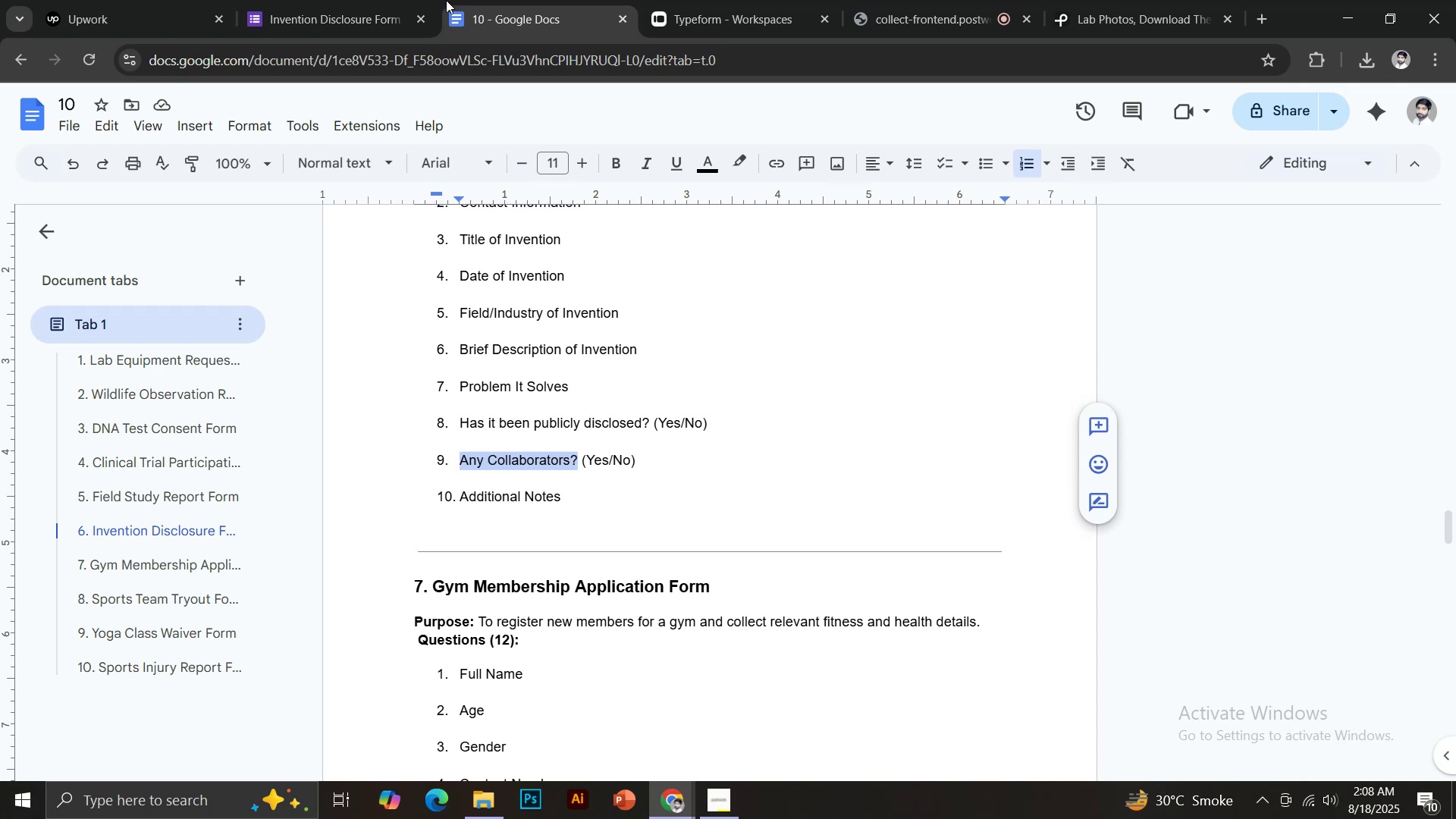 
key(Control+C)
 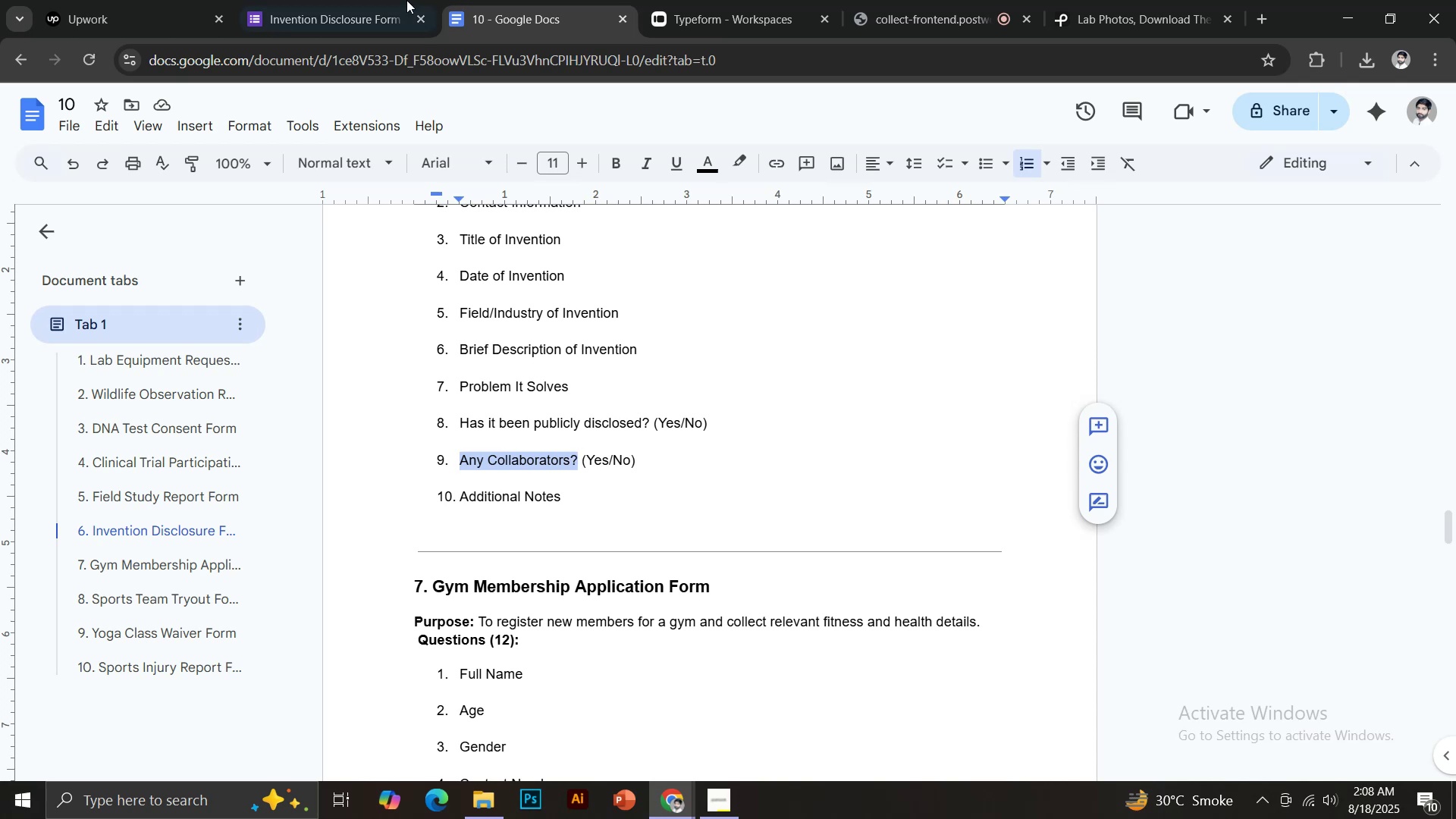 
left_click([377, 0])
 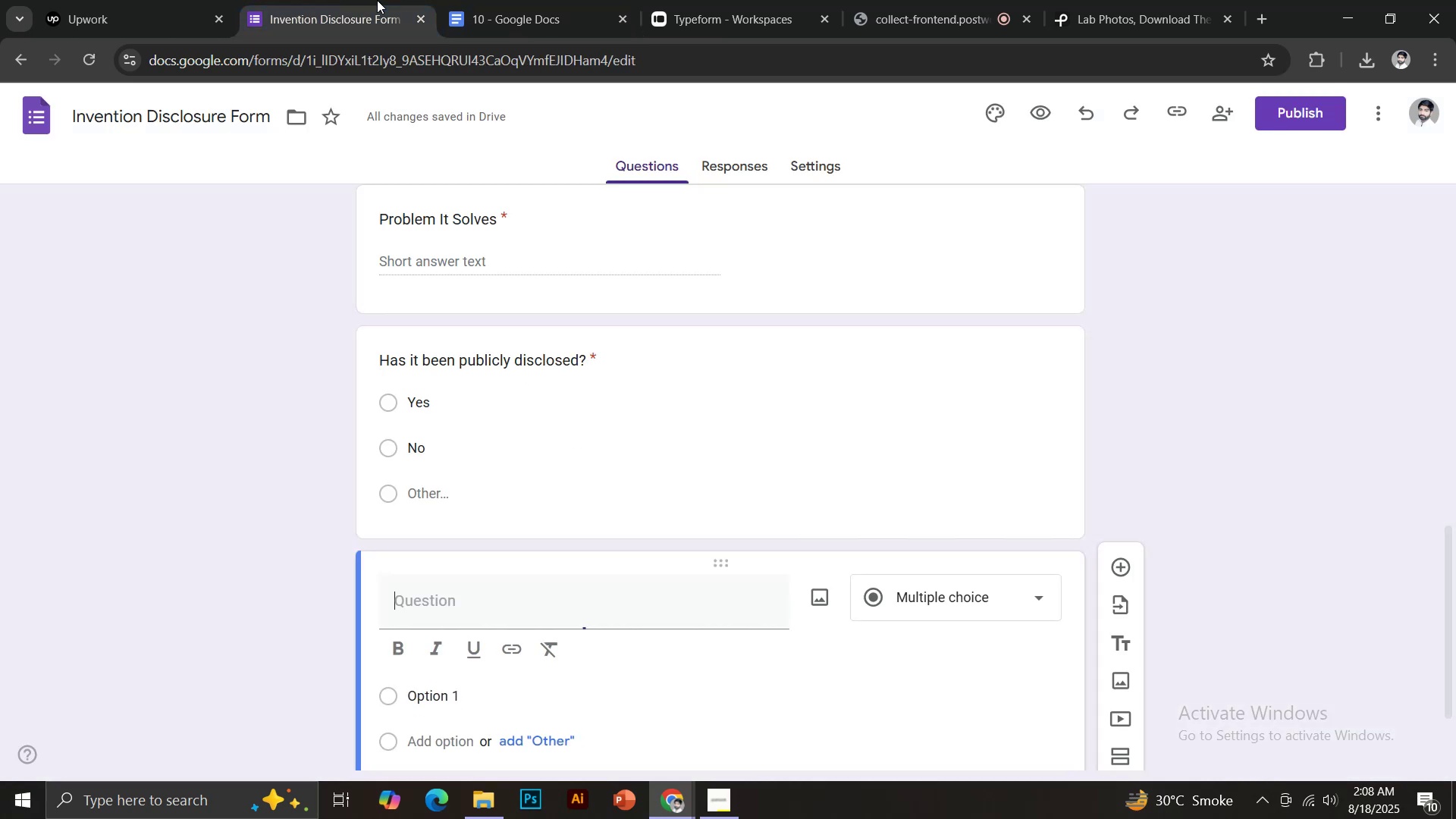 
key(Control+Shift+V)
 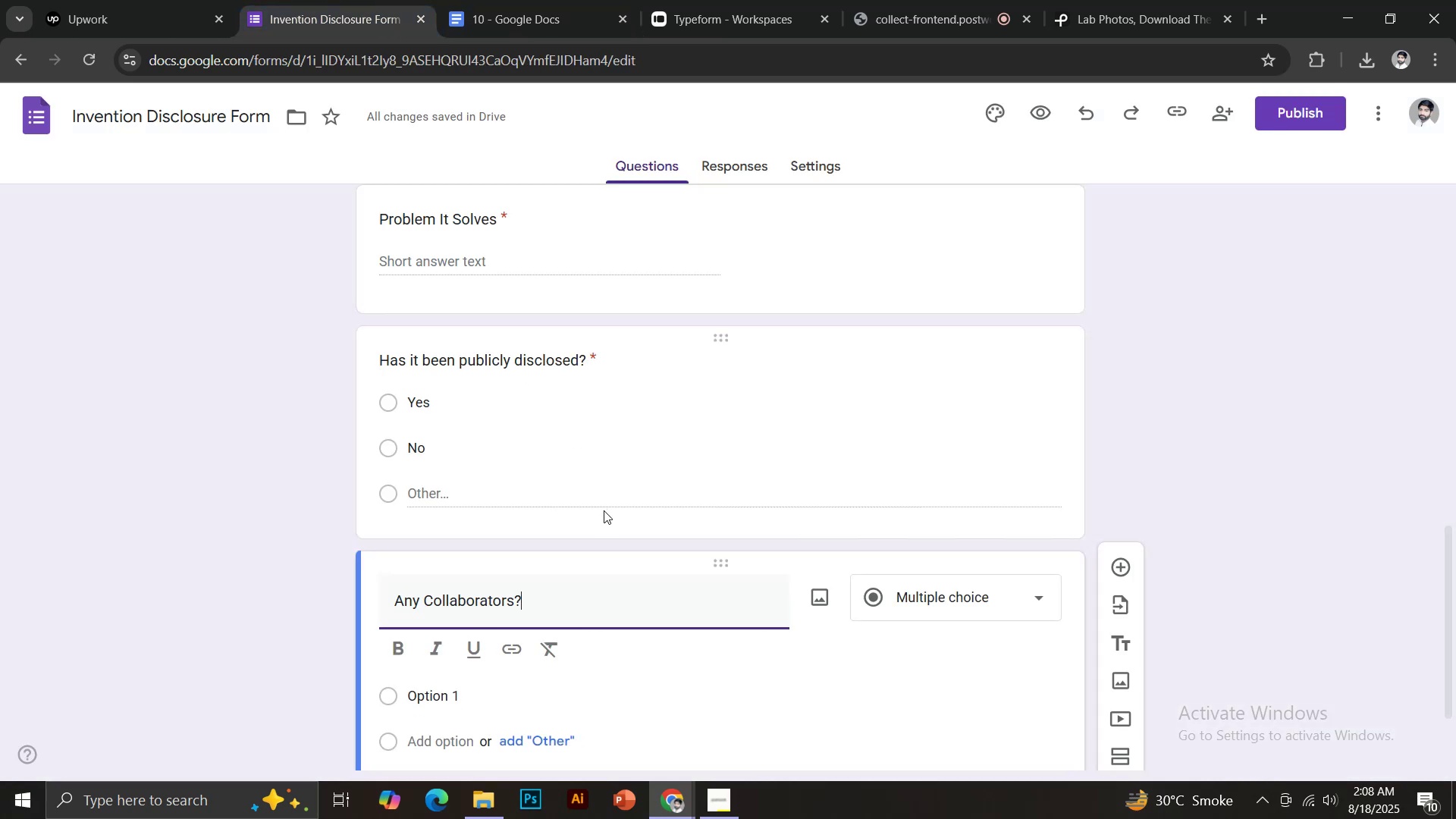 
scroll: coordinate [627, 539], scroll_direction: down, amount: 2.0
 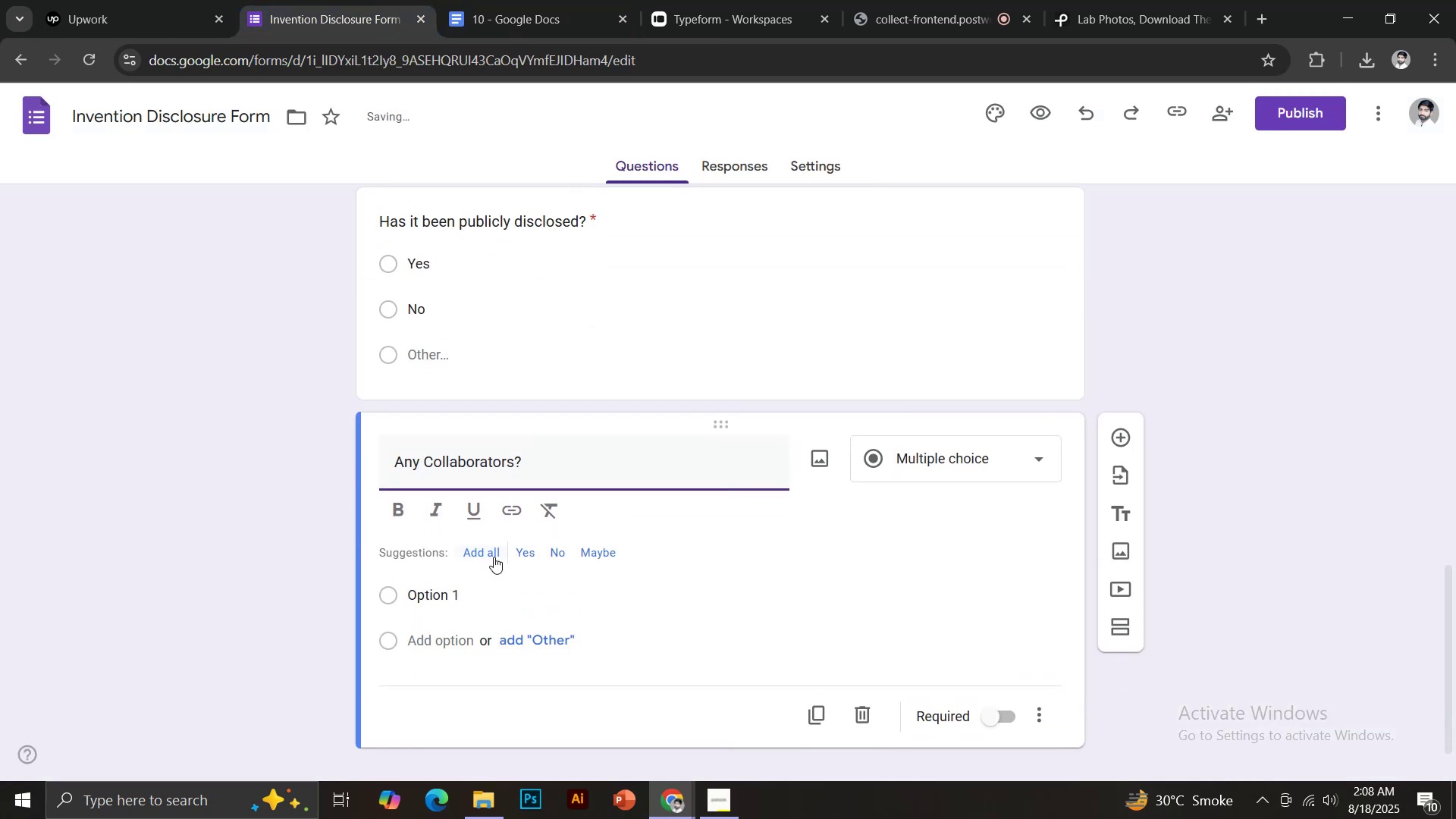 
left_click([524, 551])
 